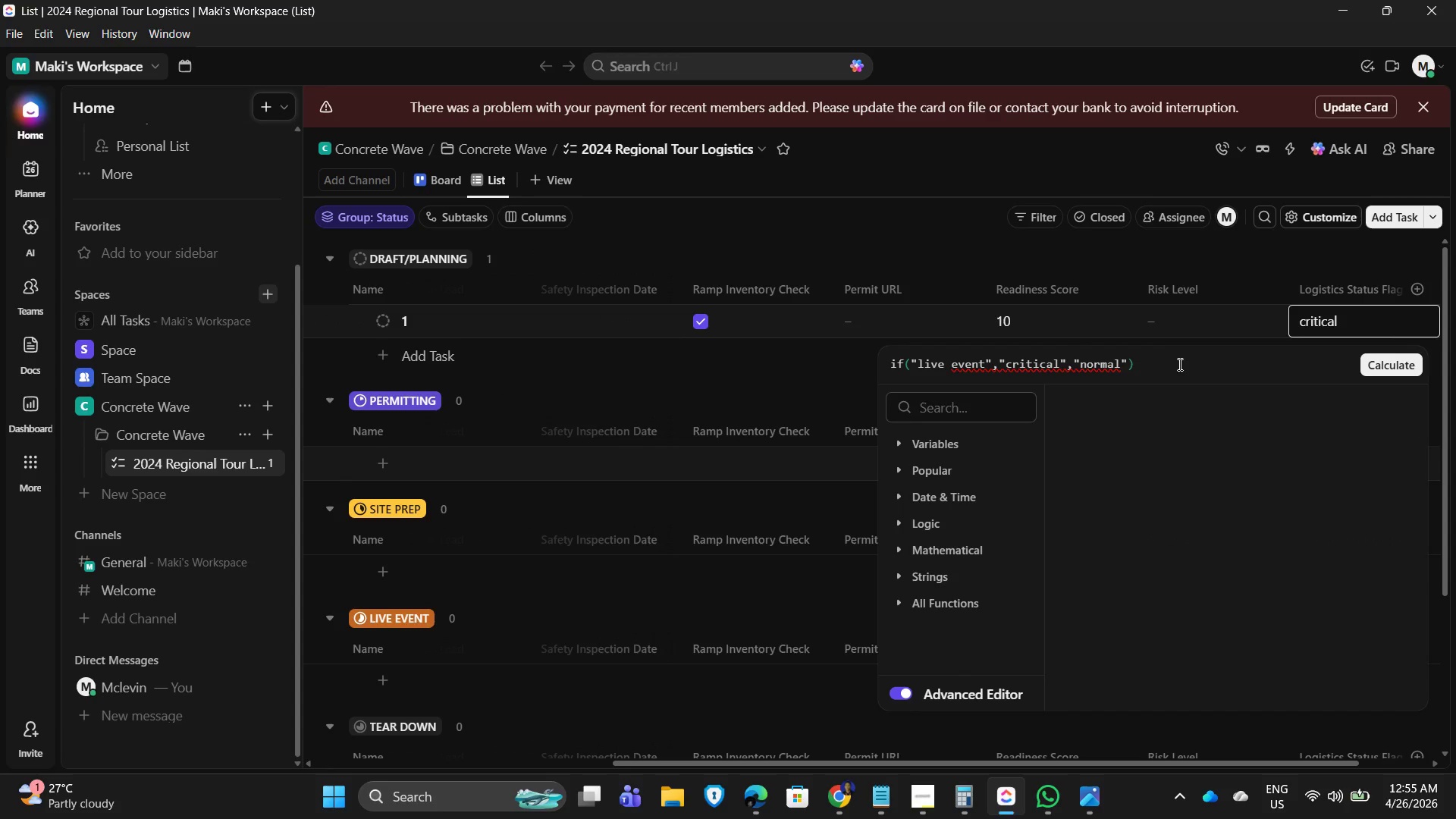 
double_click([1152, 364])
 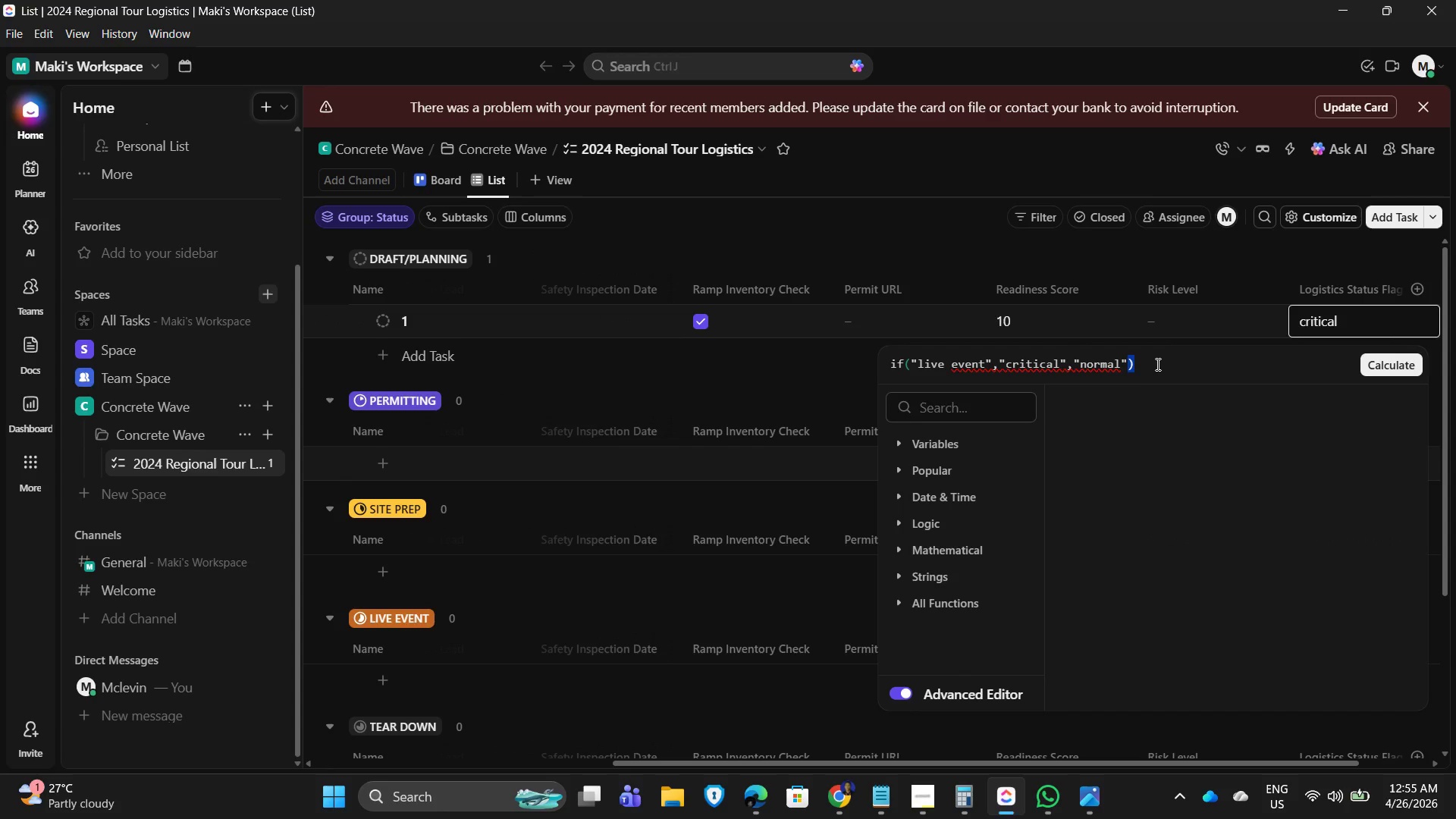 
left_click_drag(start_coordinate=[1159, 364], to_coordinate=[1151, 362])
 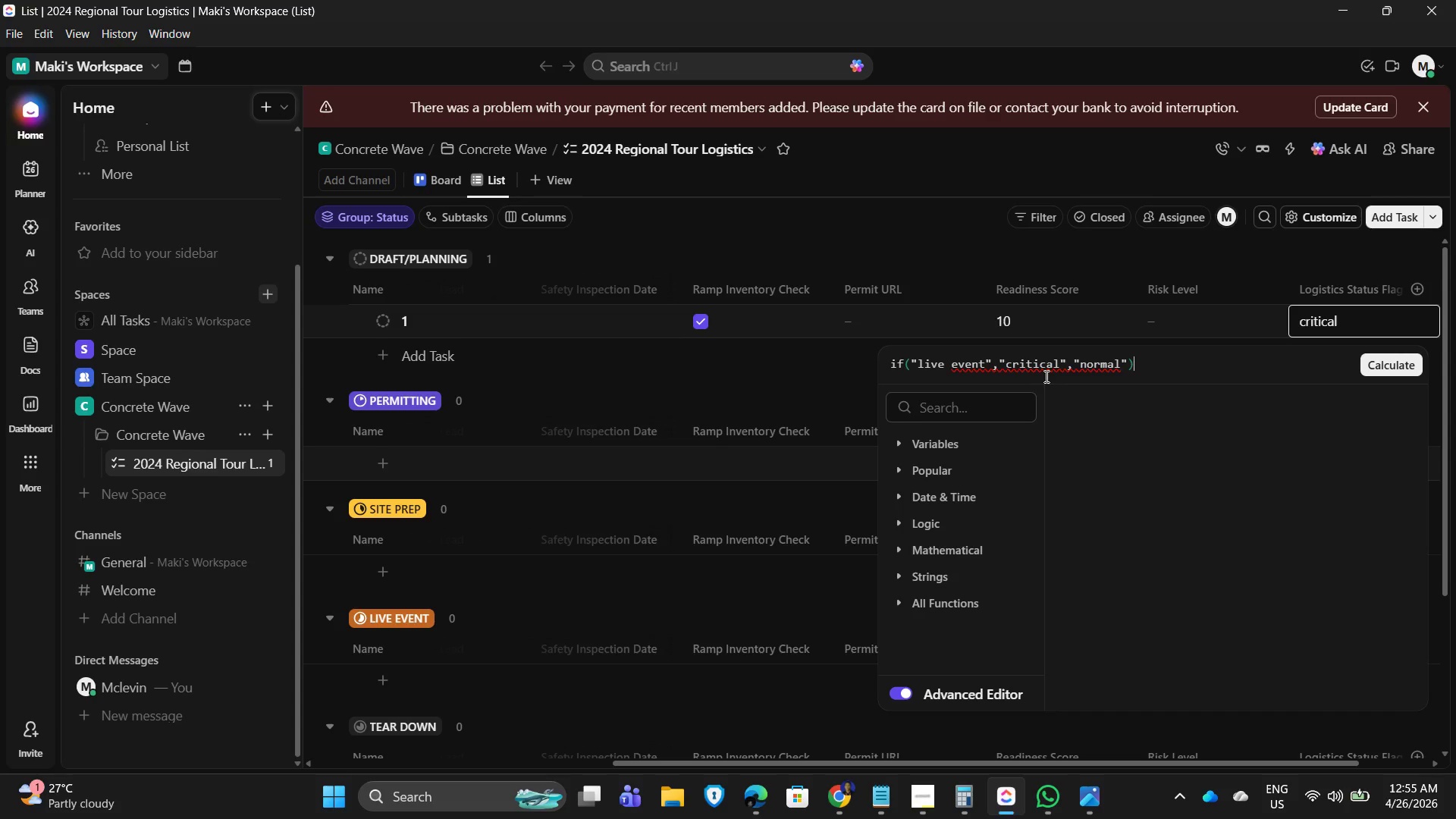 
key(Control+Shift+ShiftLeft)
 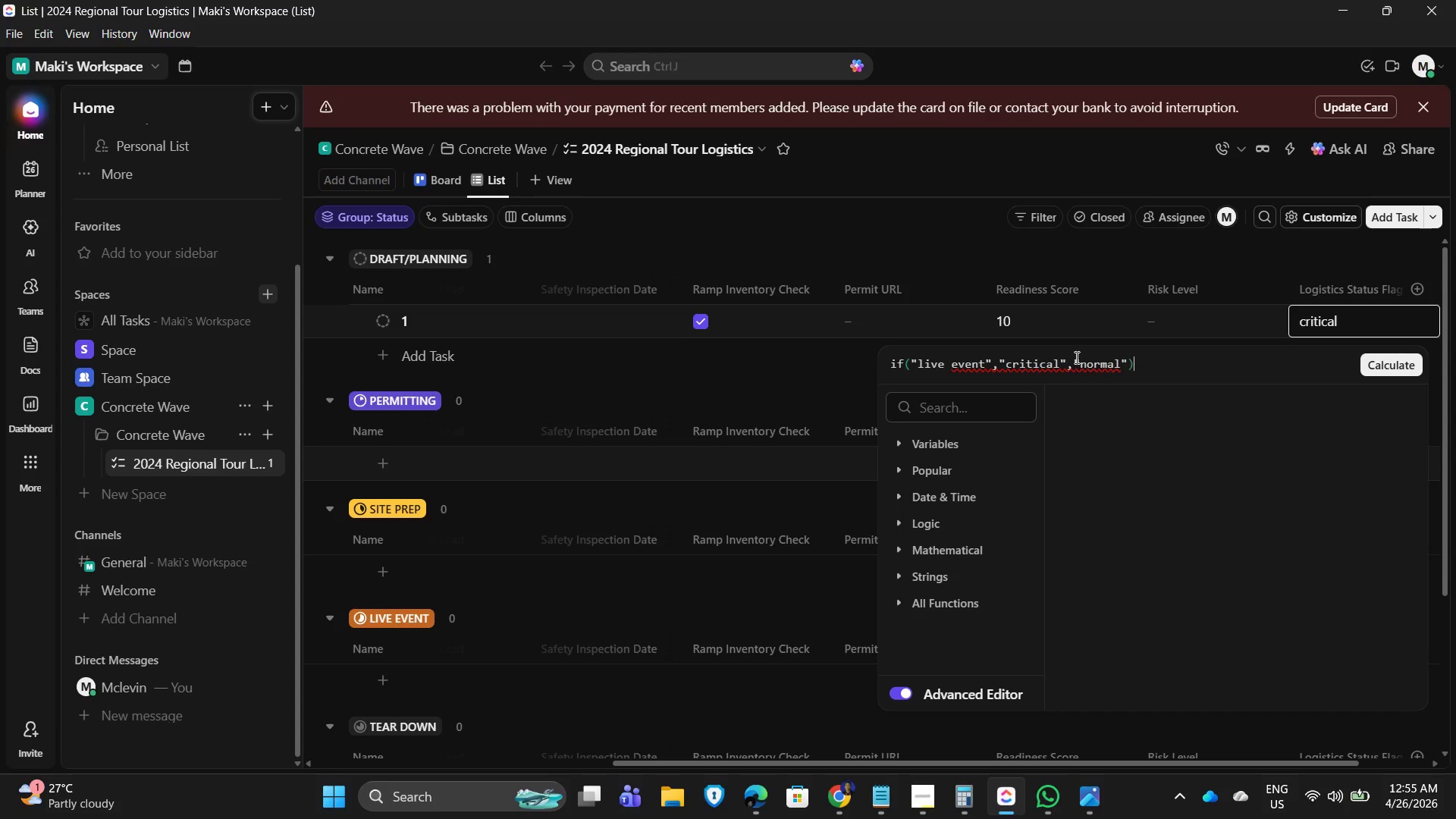 
key(Control+Shift+ShiftLeft)
 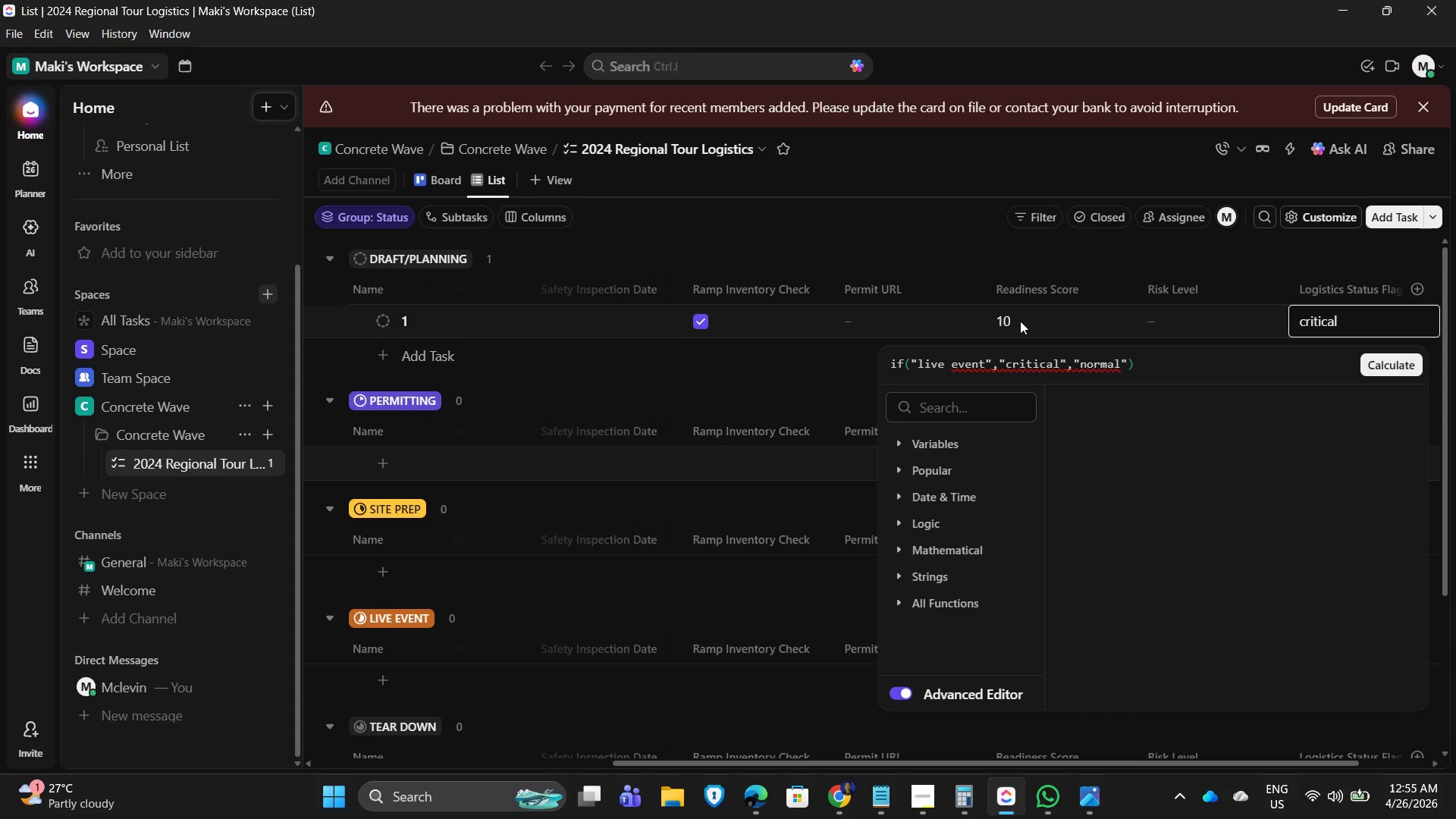 
left_click([881, 233])
 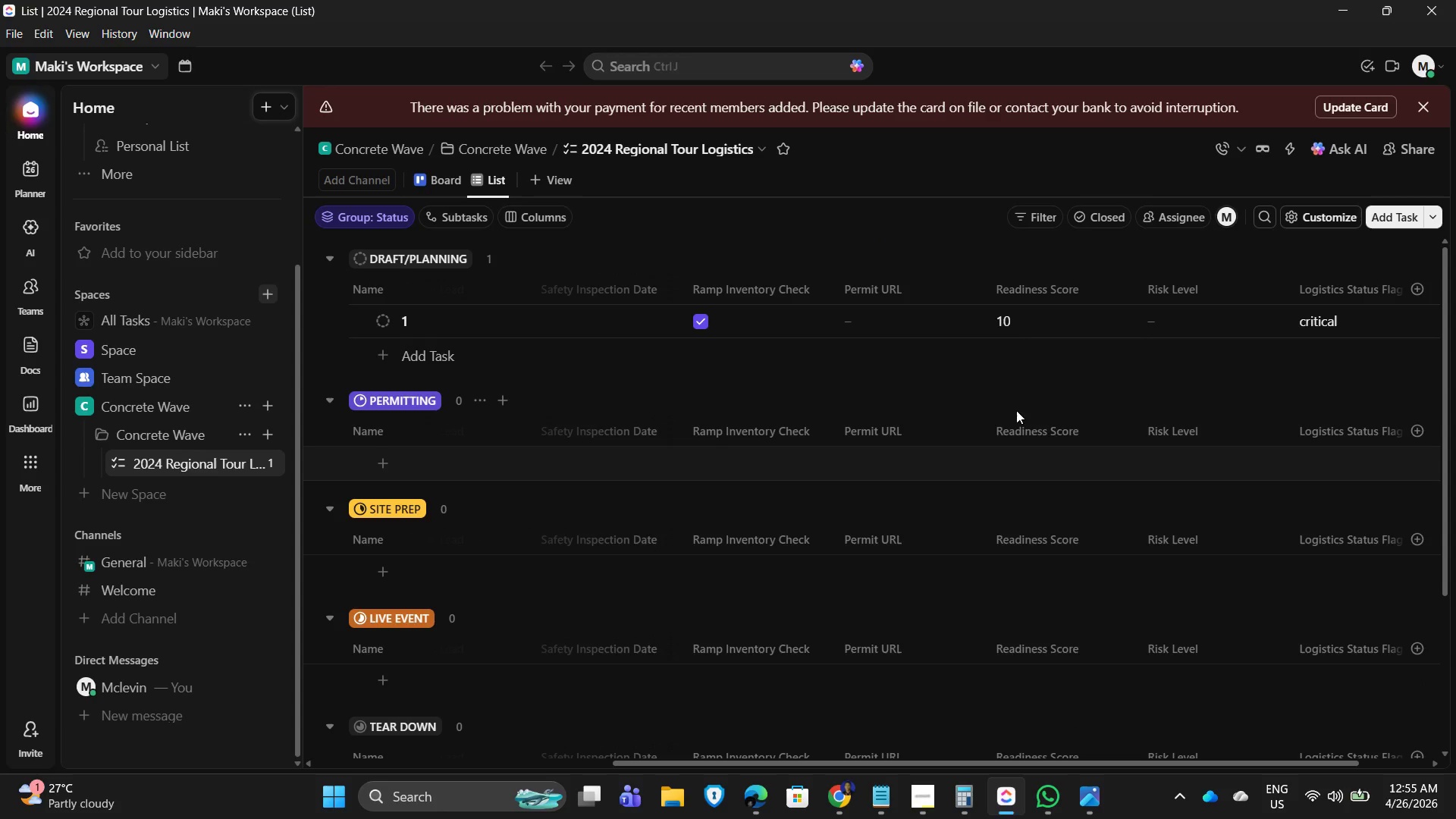 
scroll: coordinate [1015, 450], scroll_direction: down, amount: 3.0
 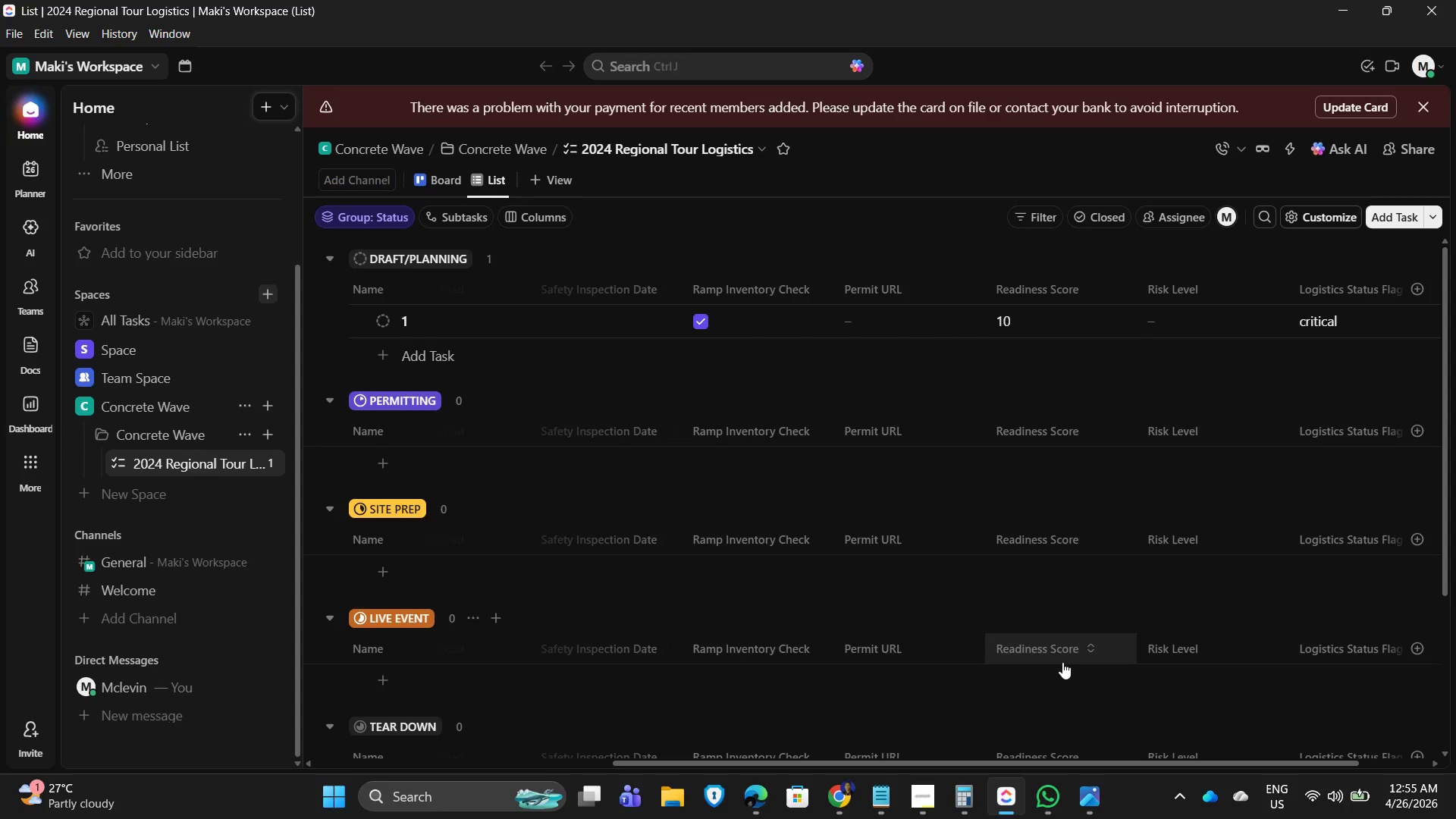 
left_click([1070, 690])
 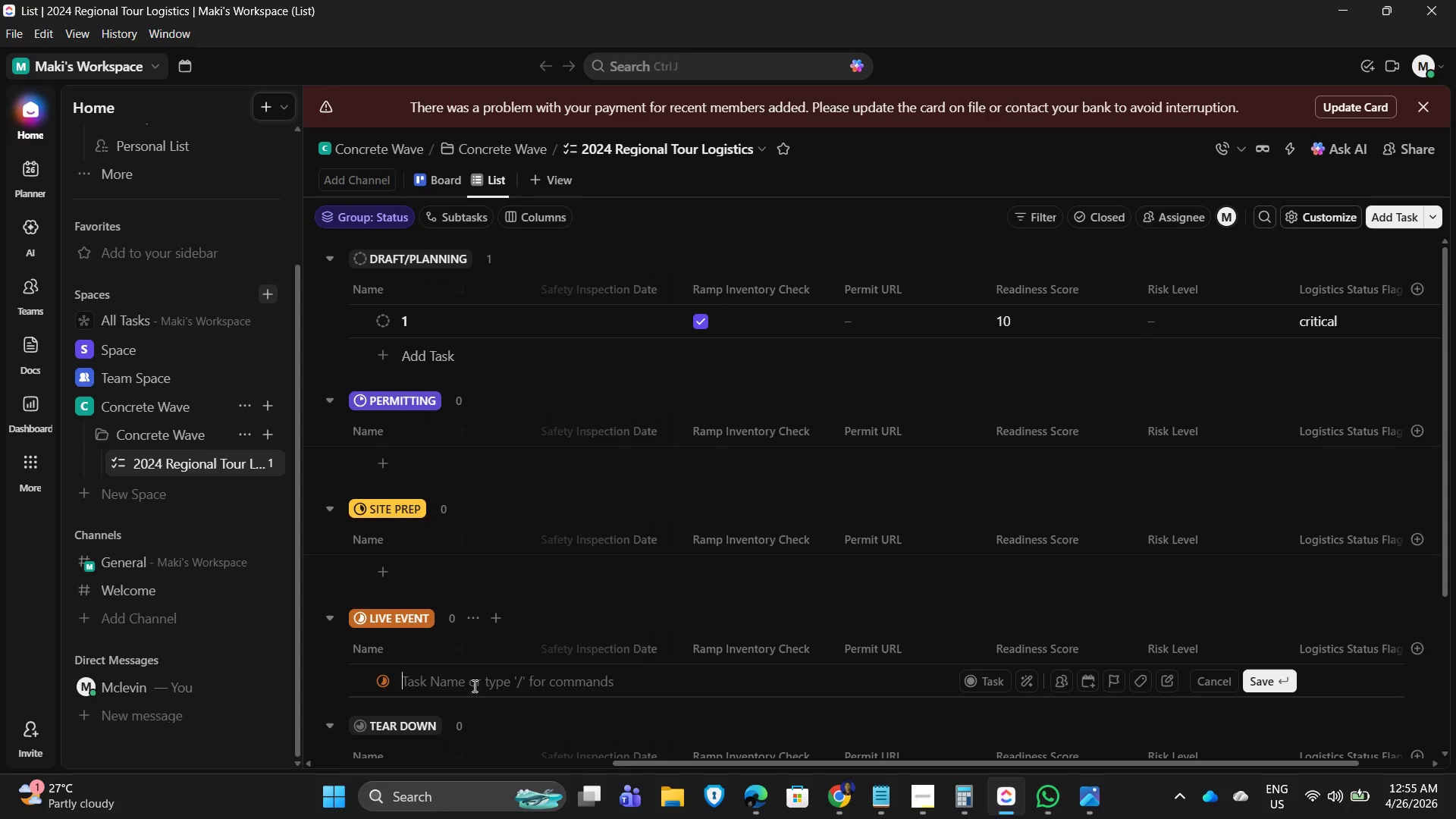 
key(Control+Numpad1)
 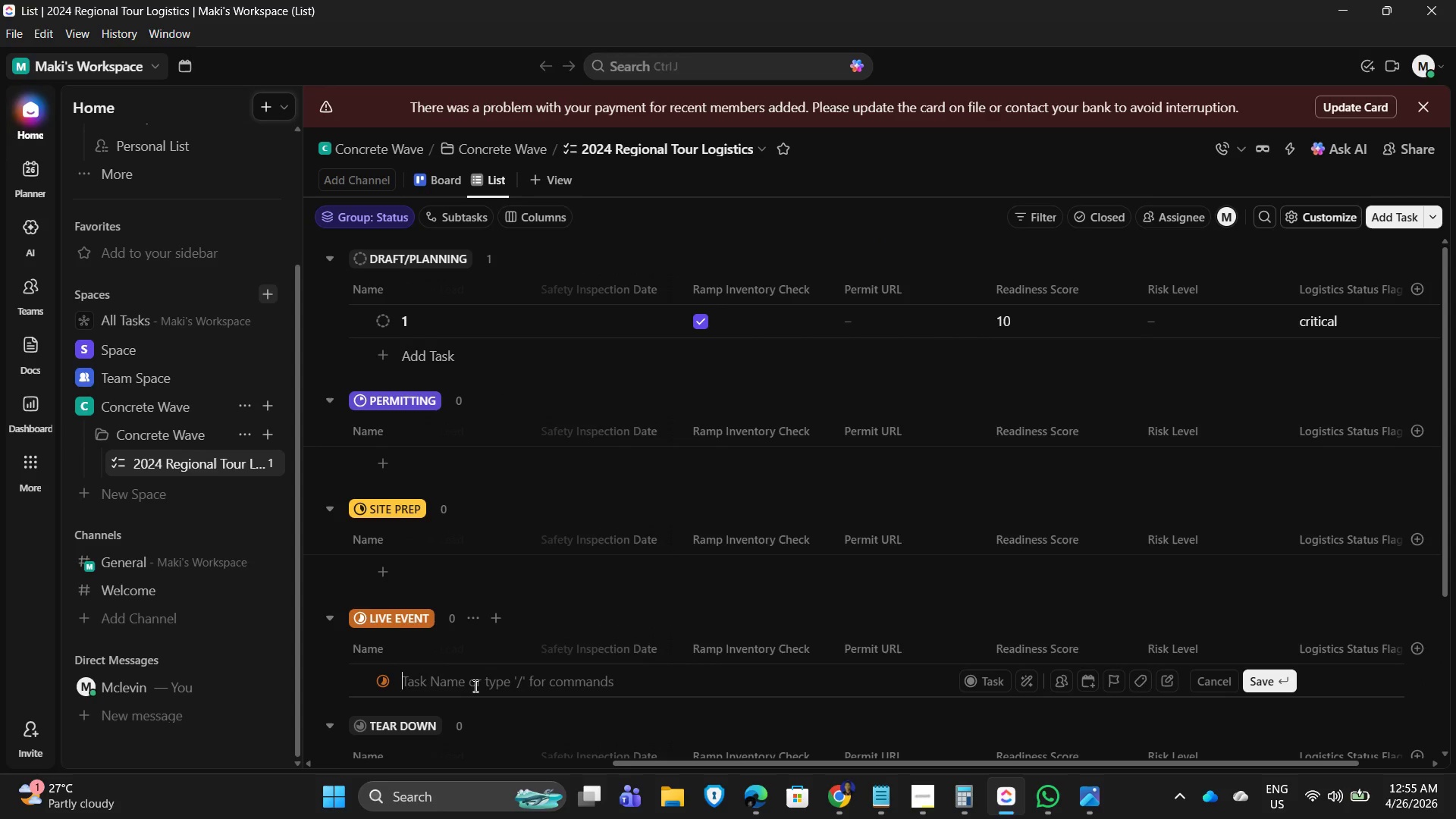 
key(Control+NumpadEnter)
 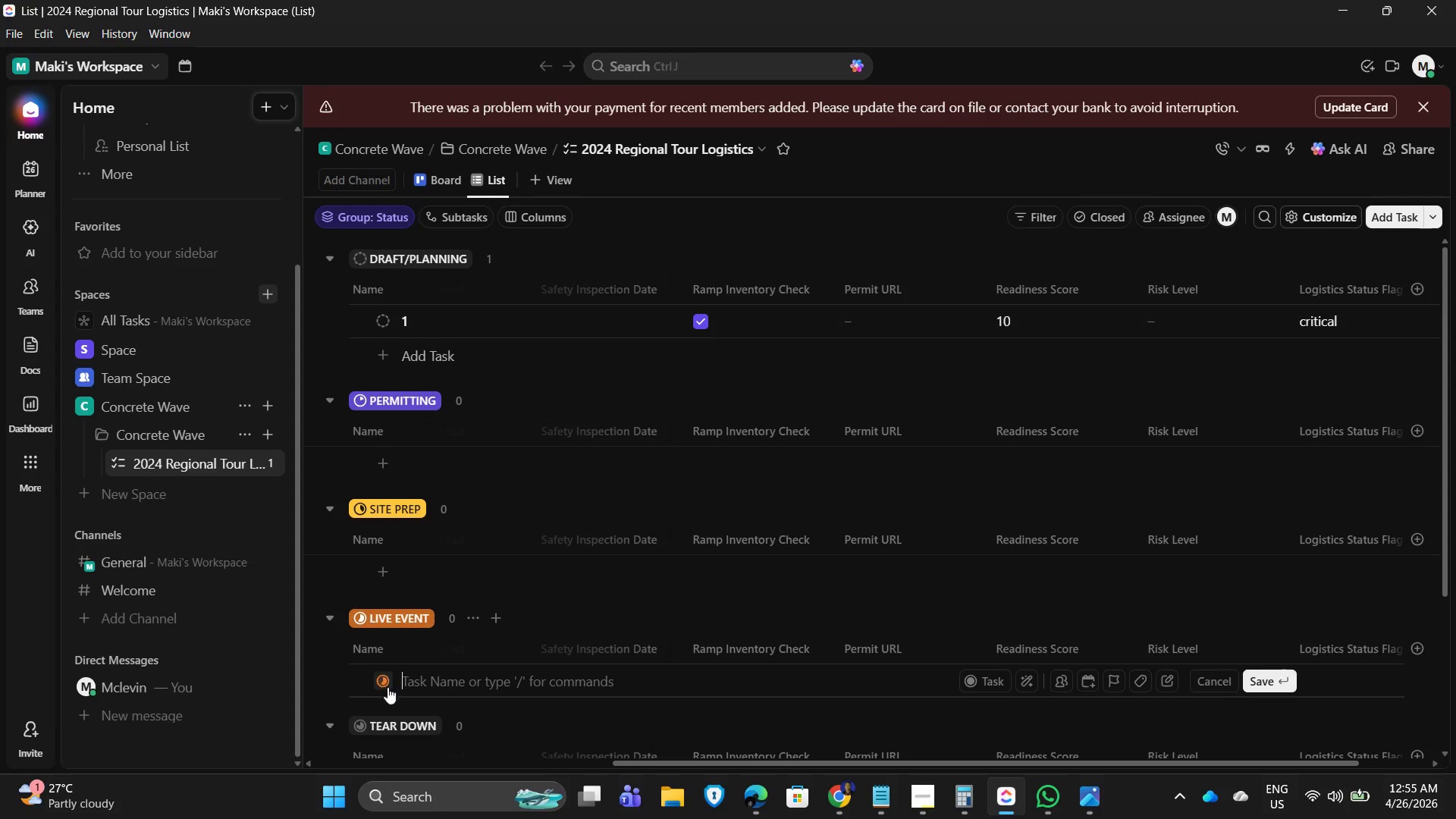 
left_click([410, 676])
 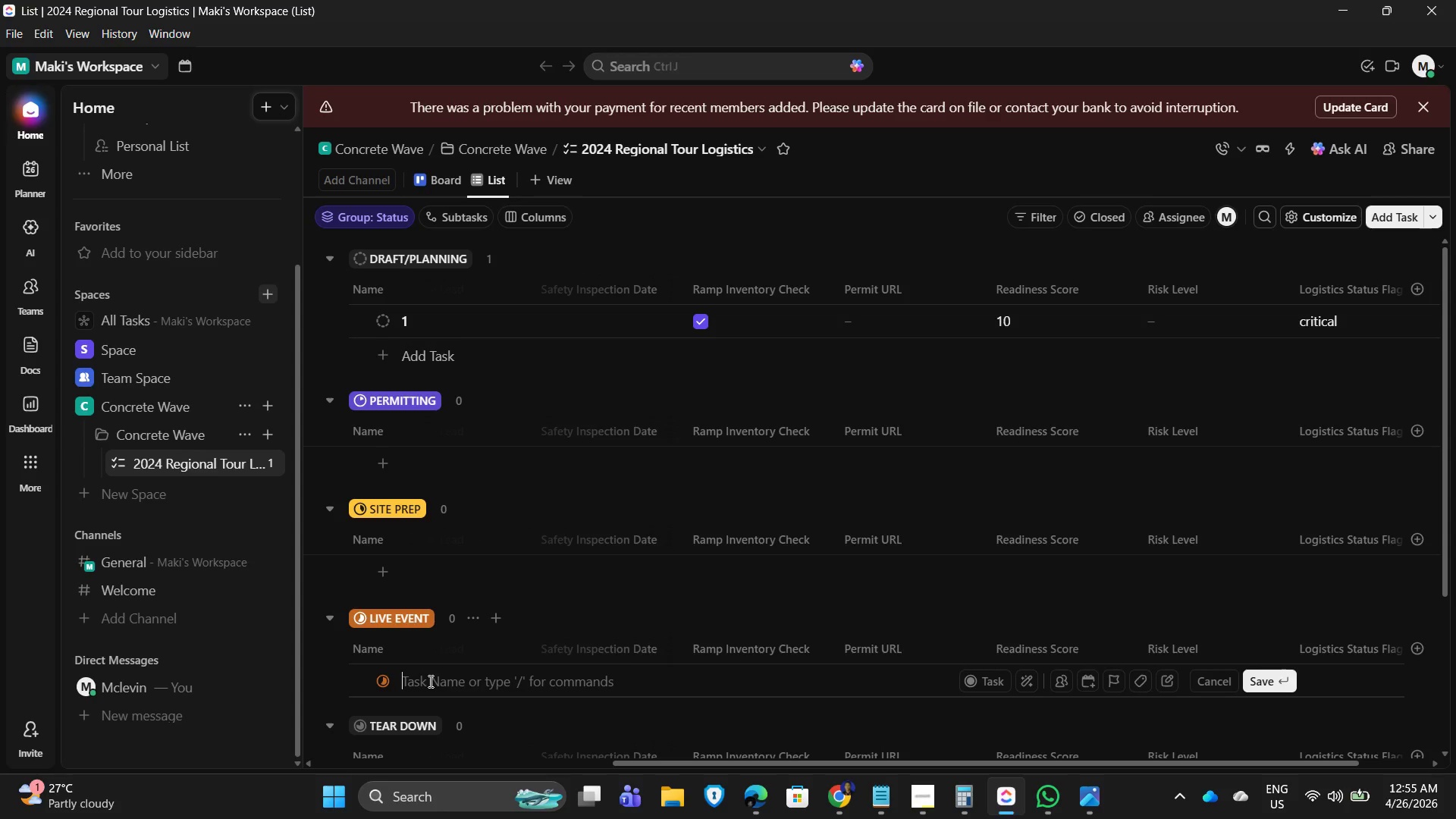 
key(Control+Numpad1)
 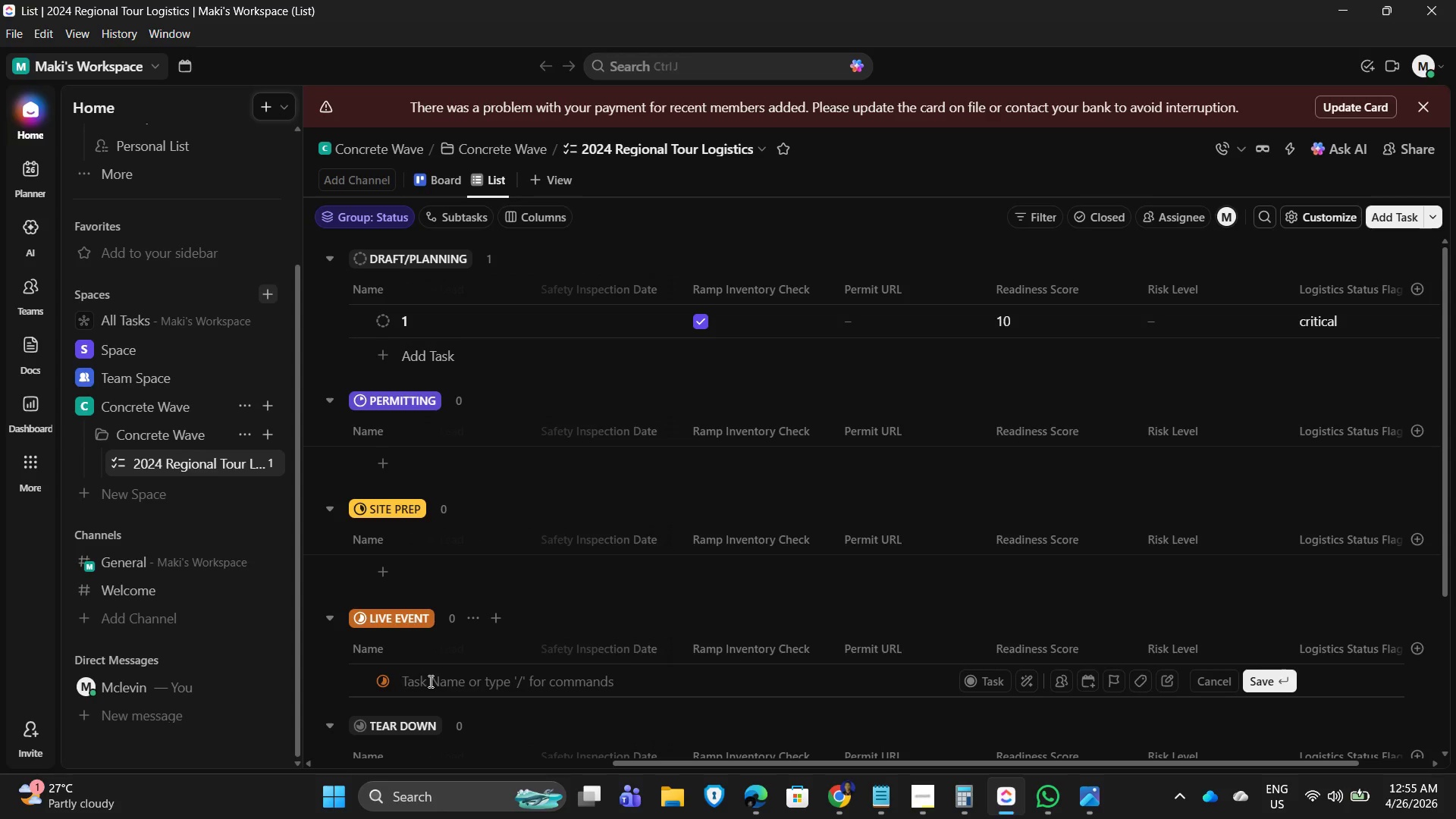 
key(Control+Shift+ShiftLeft)
 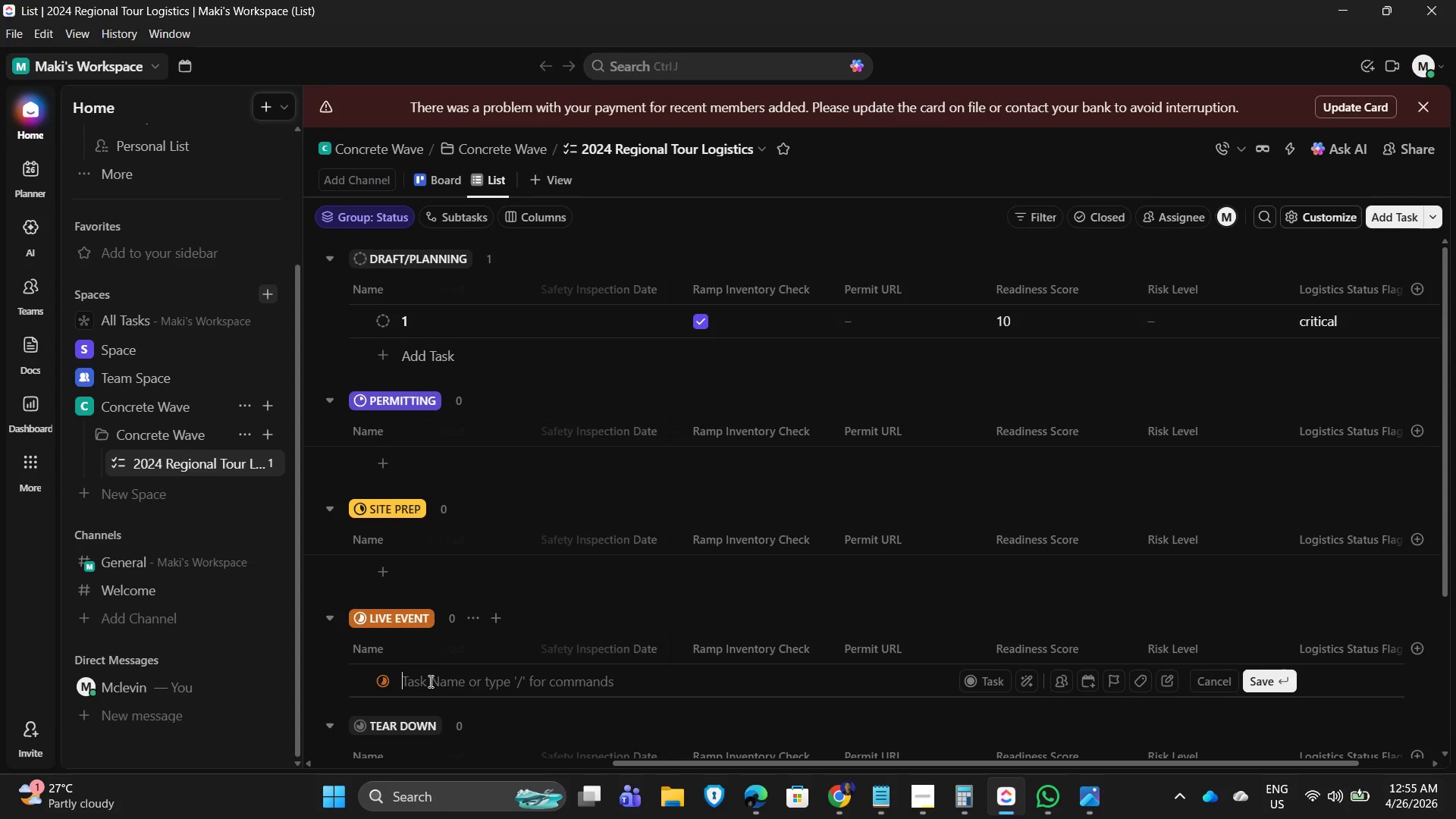 
key(Control+NumpadEnter)
 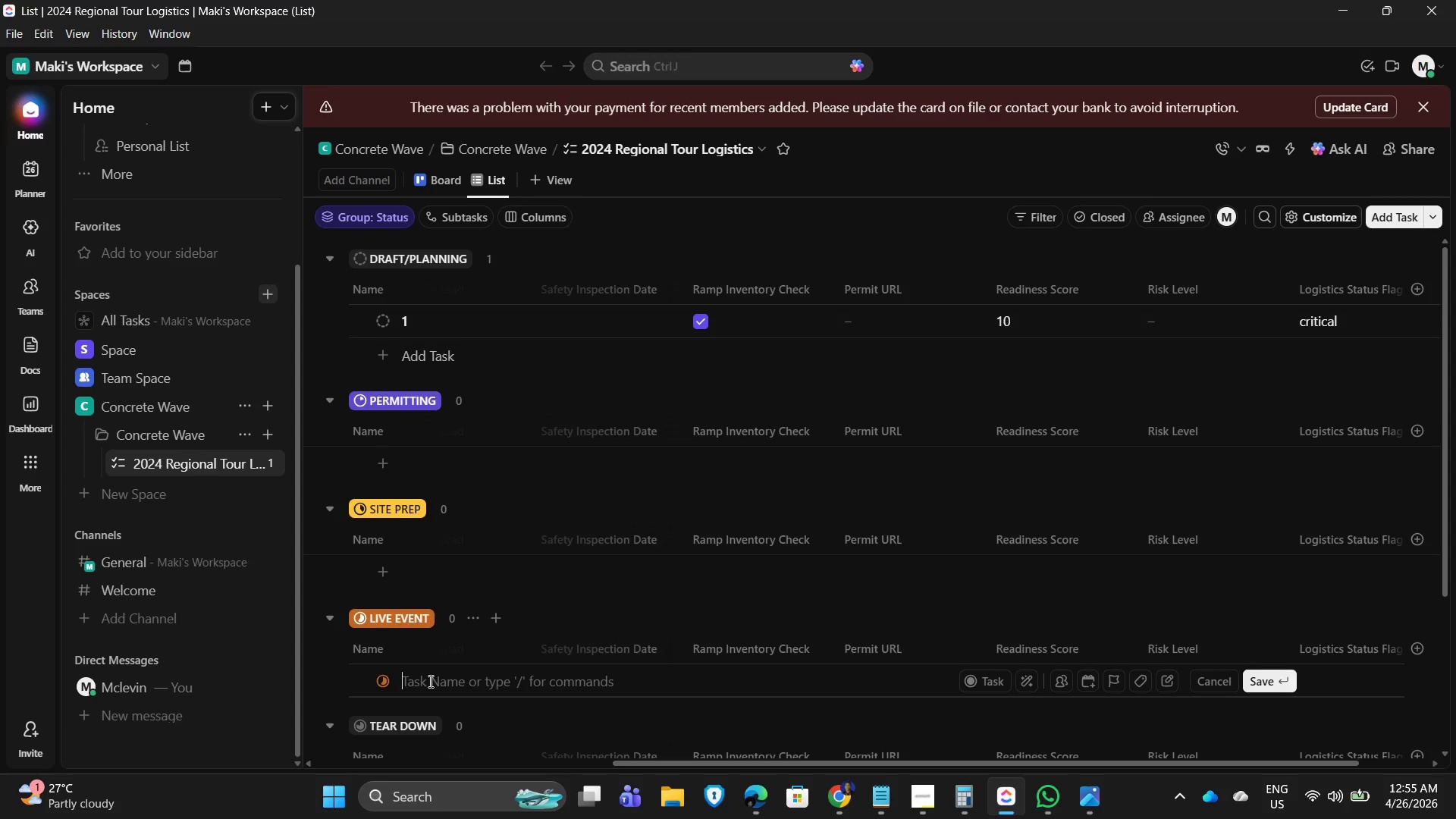 
key(Control+Pause)
 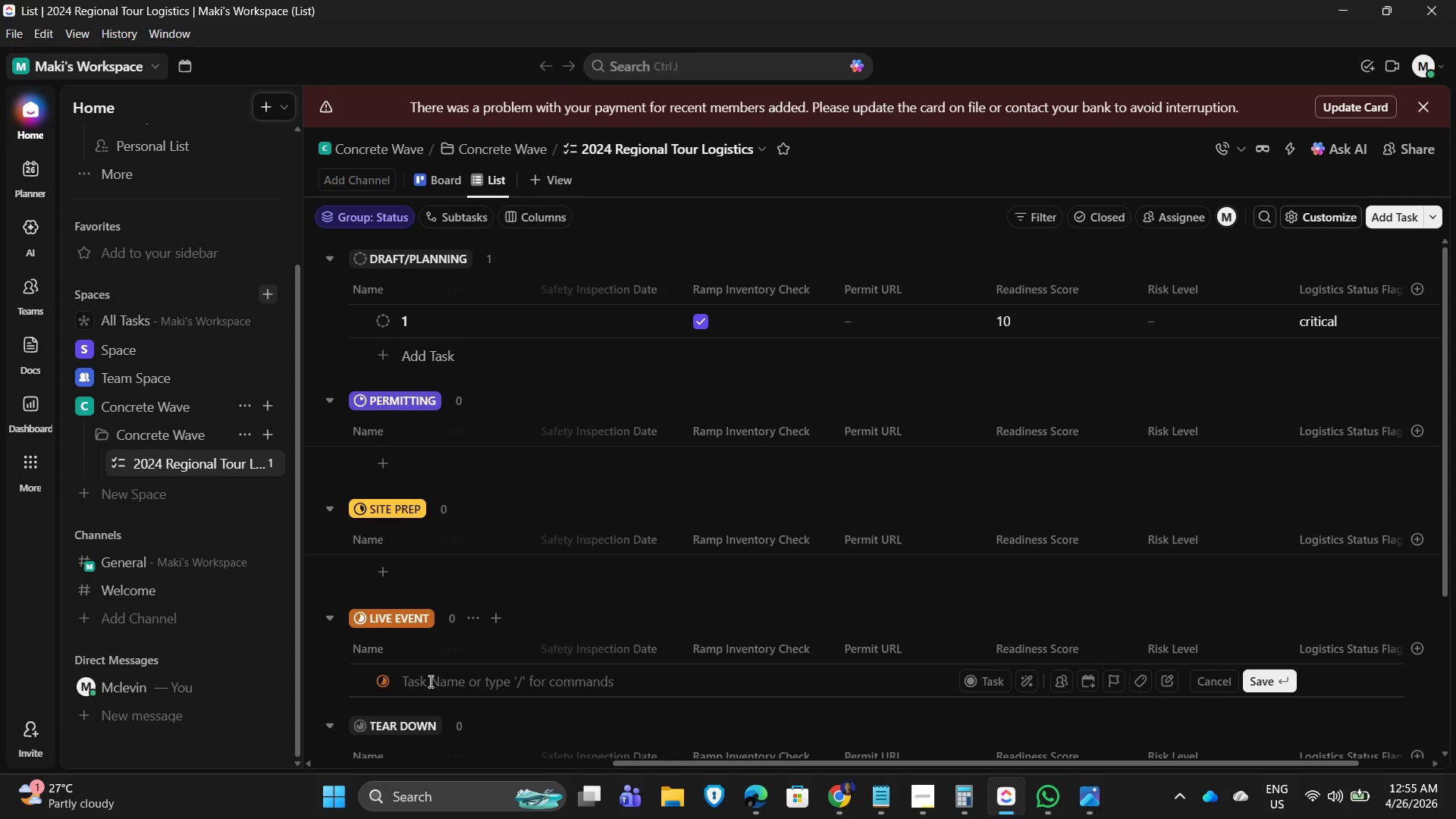 
key(Control+NumpadEnter)
 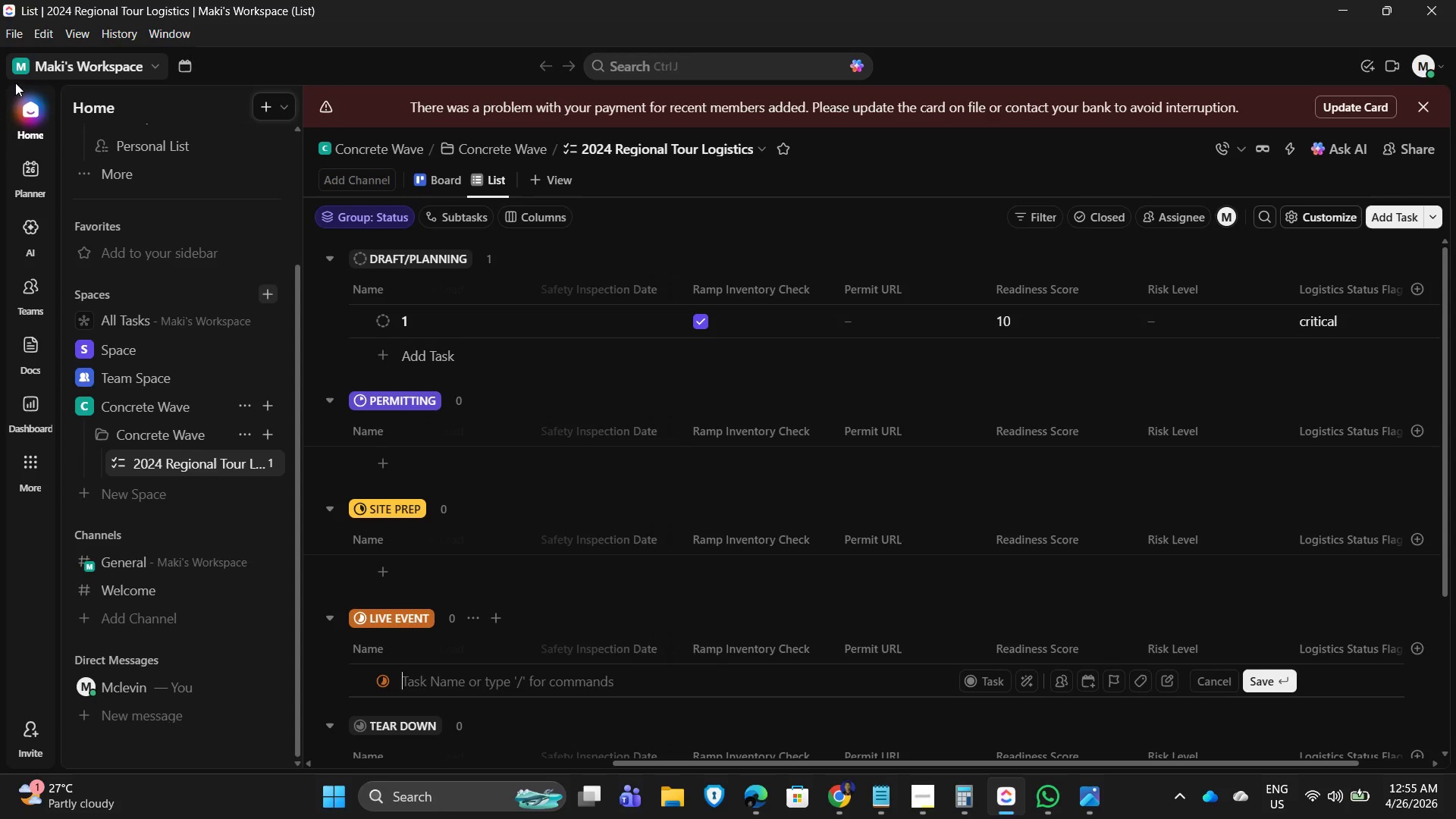 
left_click([77, 30])
 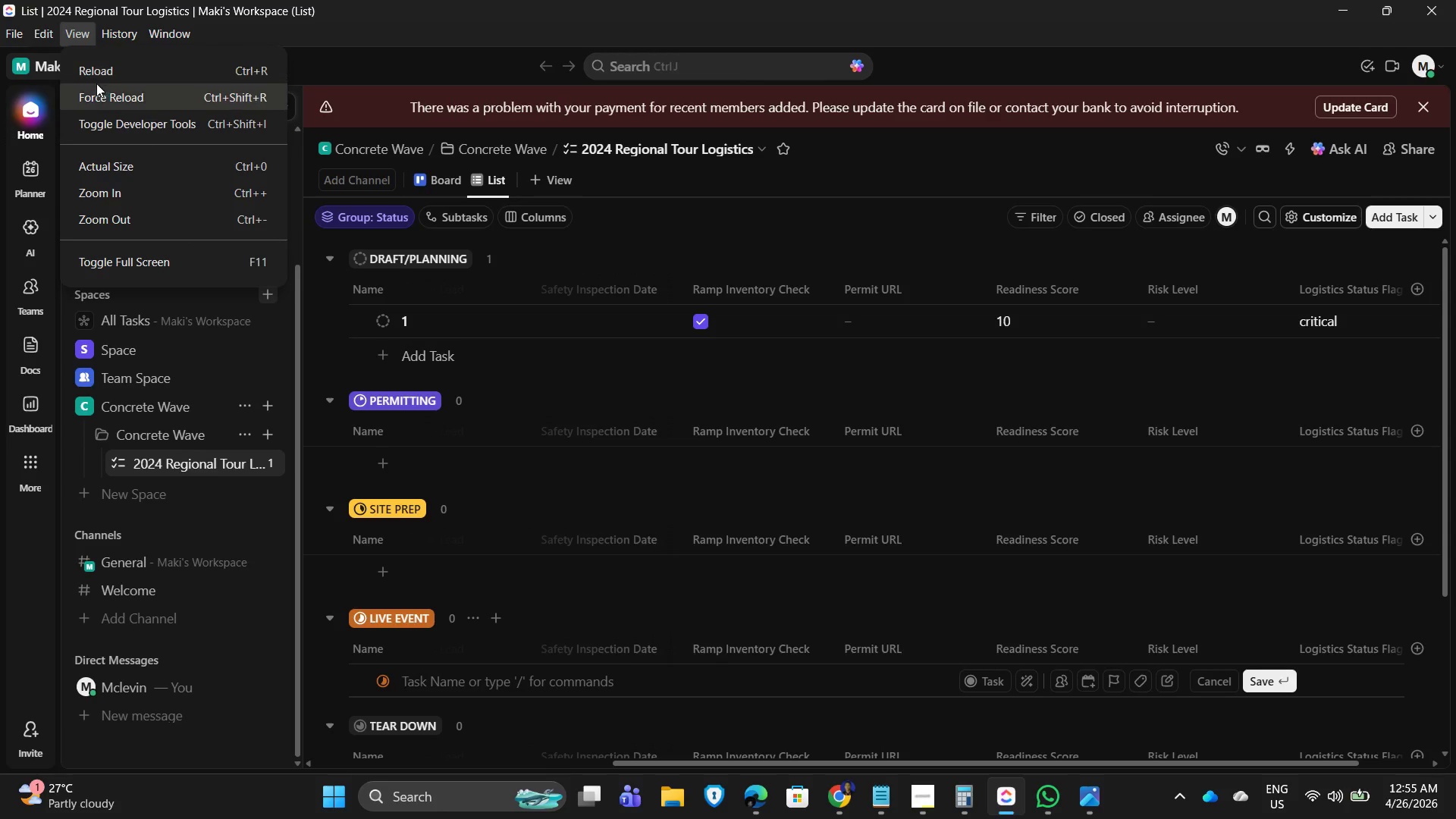 
left_click_drag(start_coordinate=[95, 73], to_coordinate=[99, 72])
 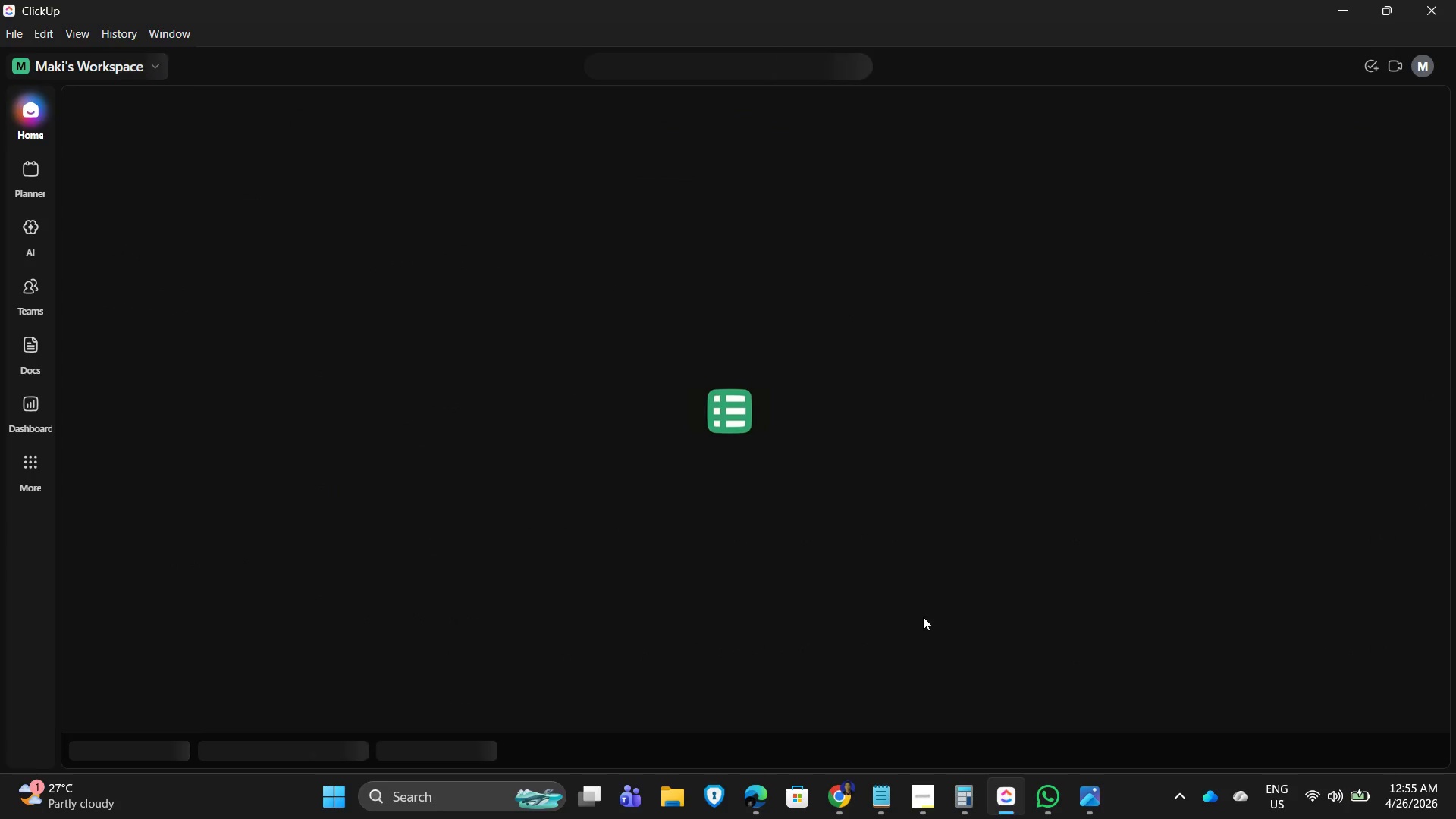 
key(Control+Shift+ShiftLeft)
 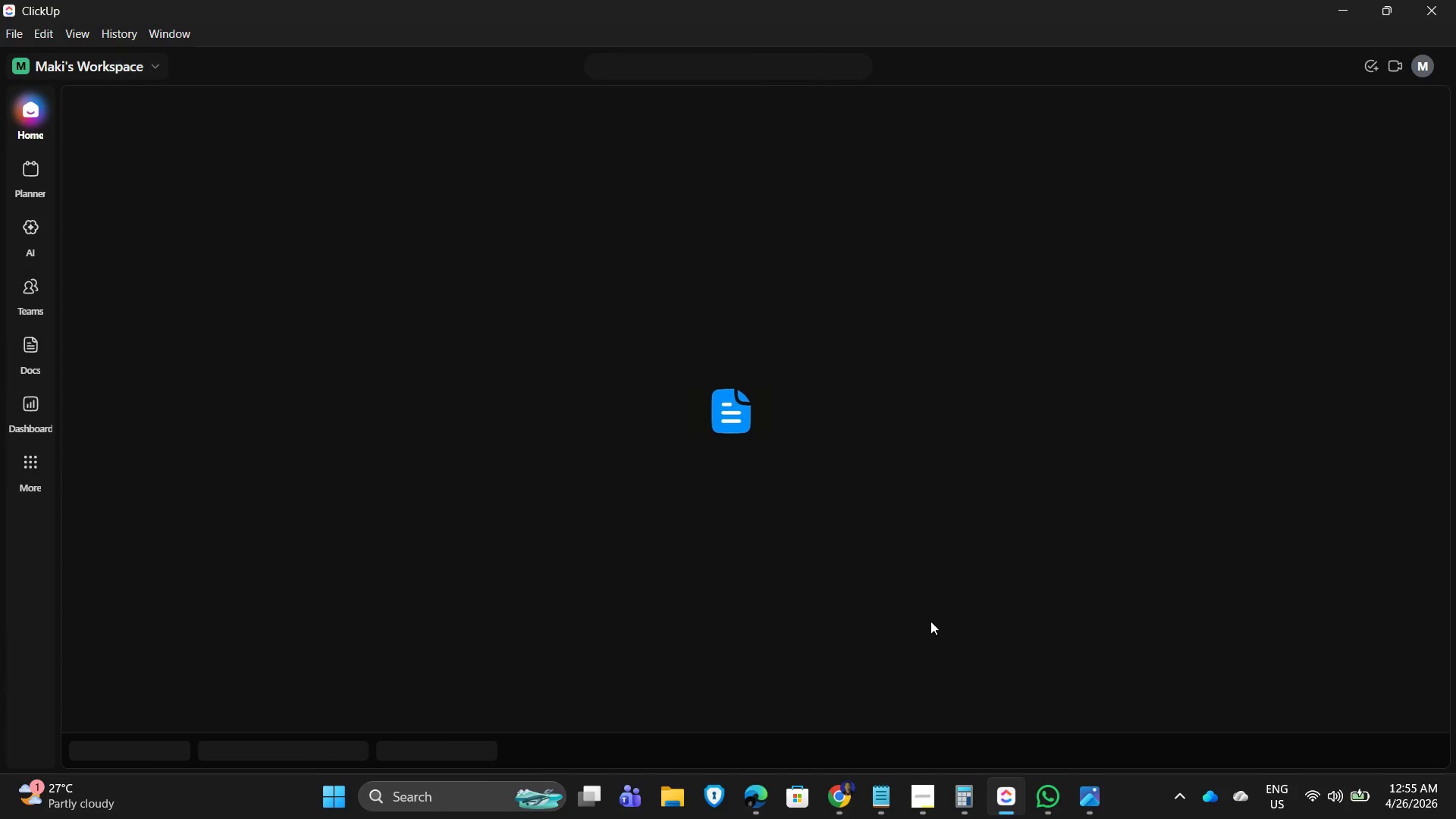 
wait(8.26)
 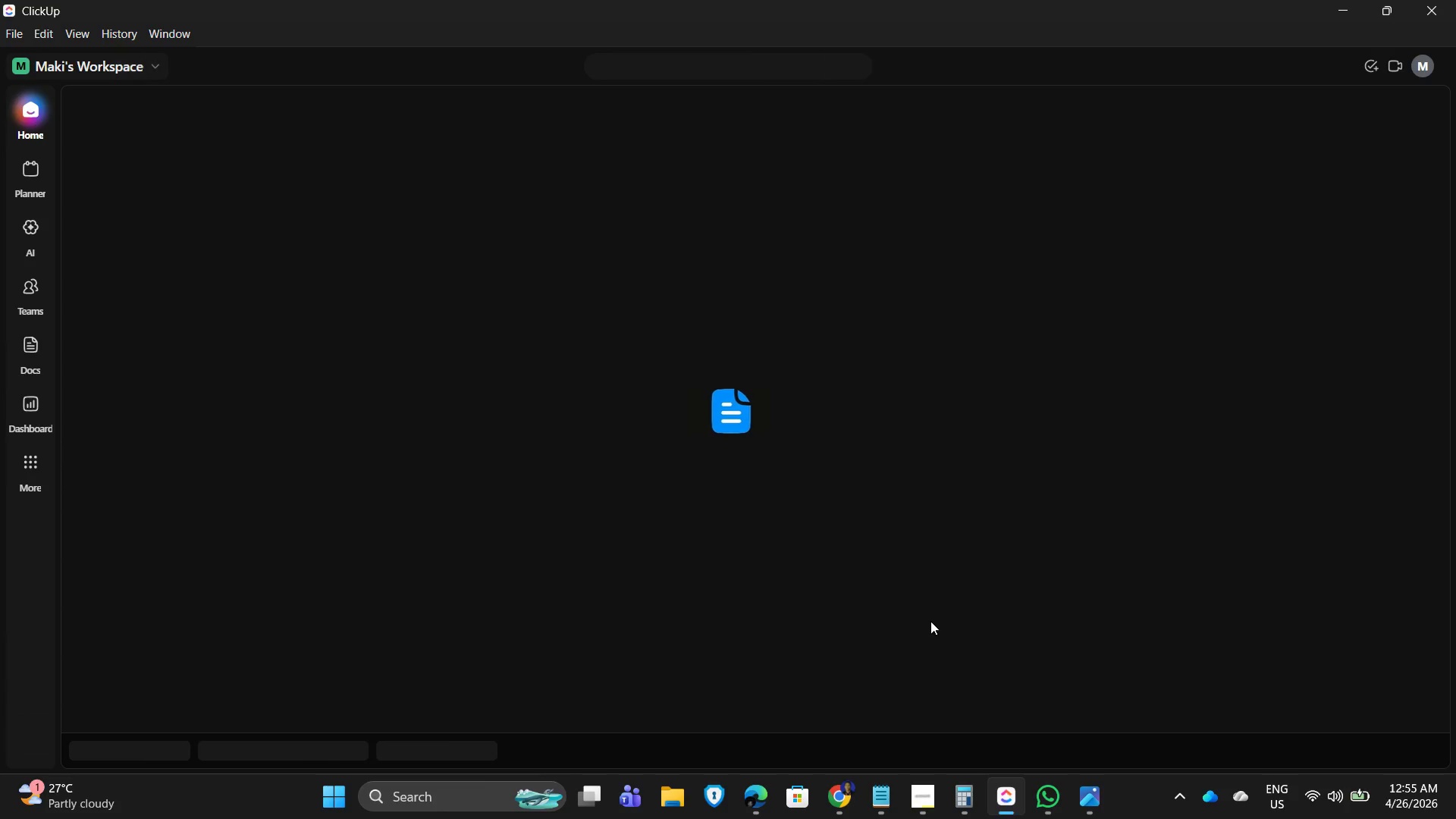 
left_click([1417, 105])
 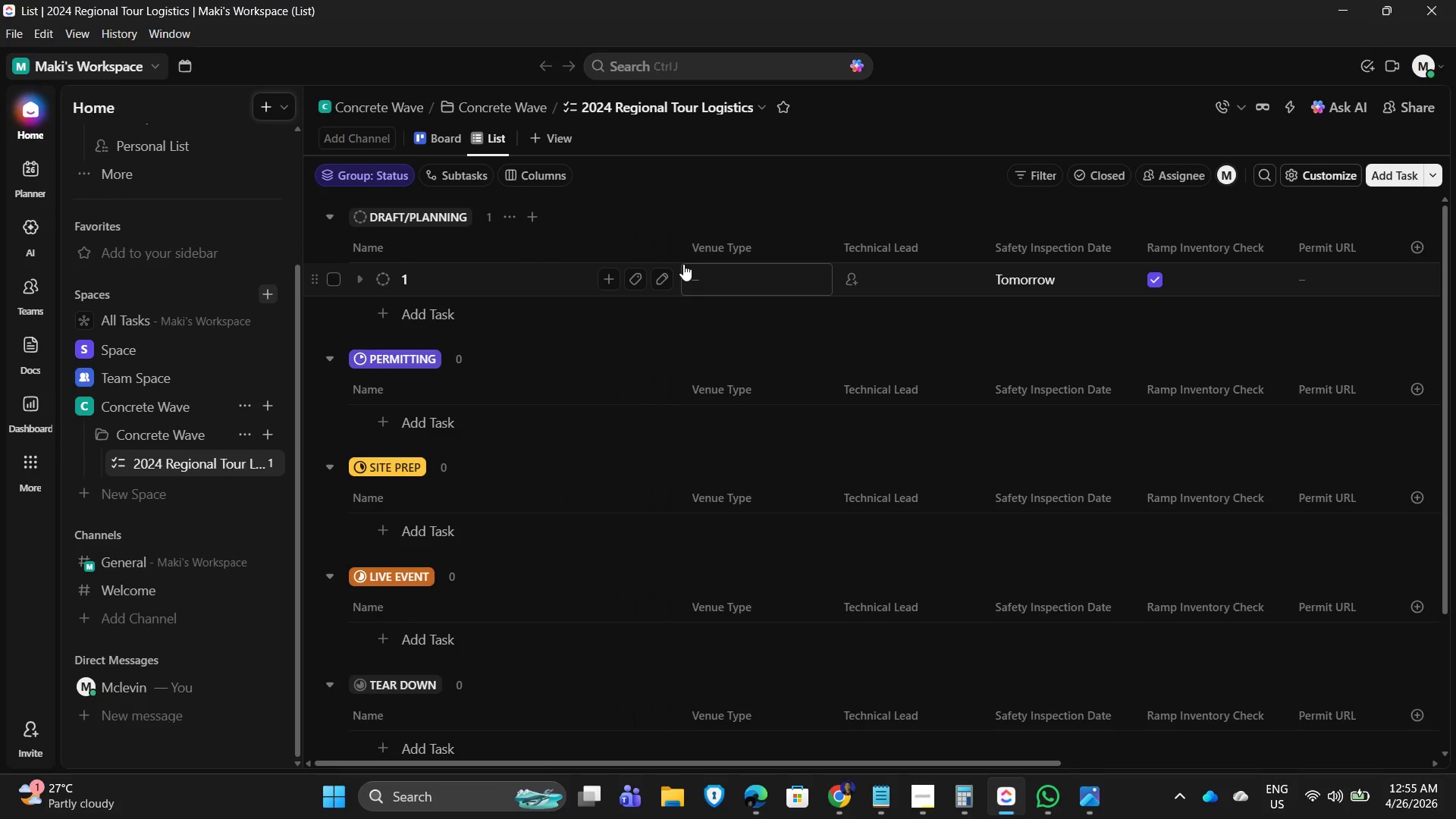 
left_click([714, 275])
 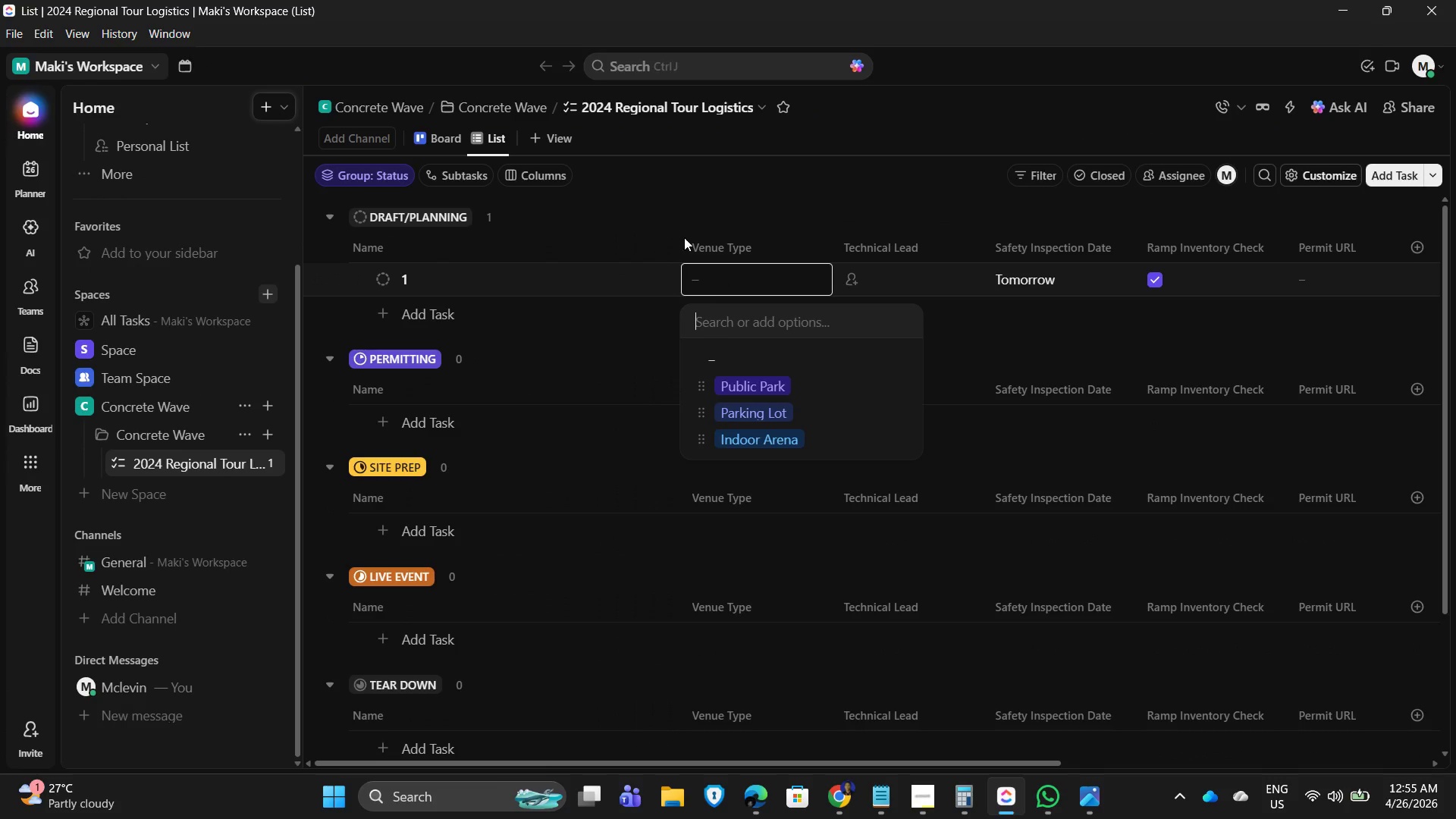 
left_click([657, 200])
 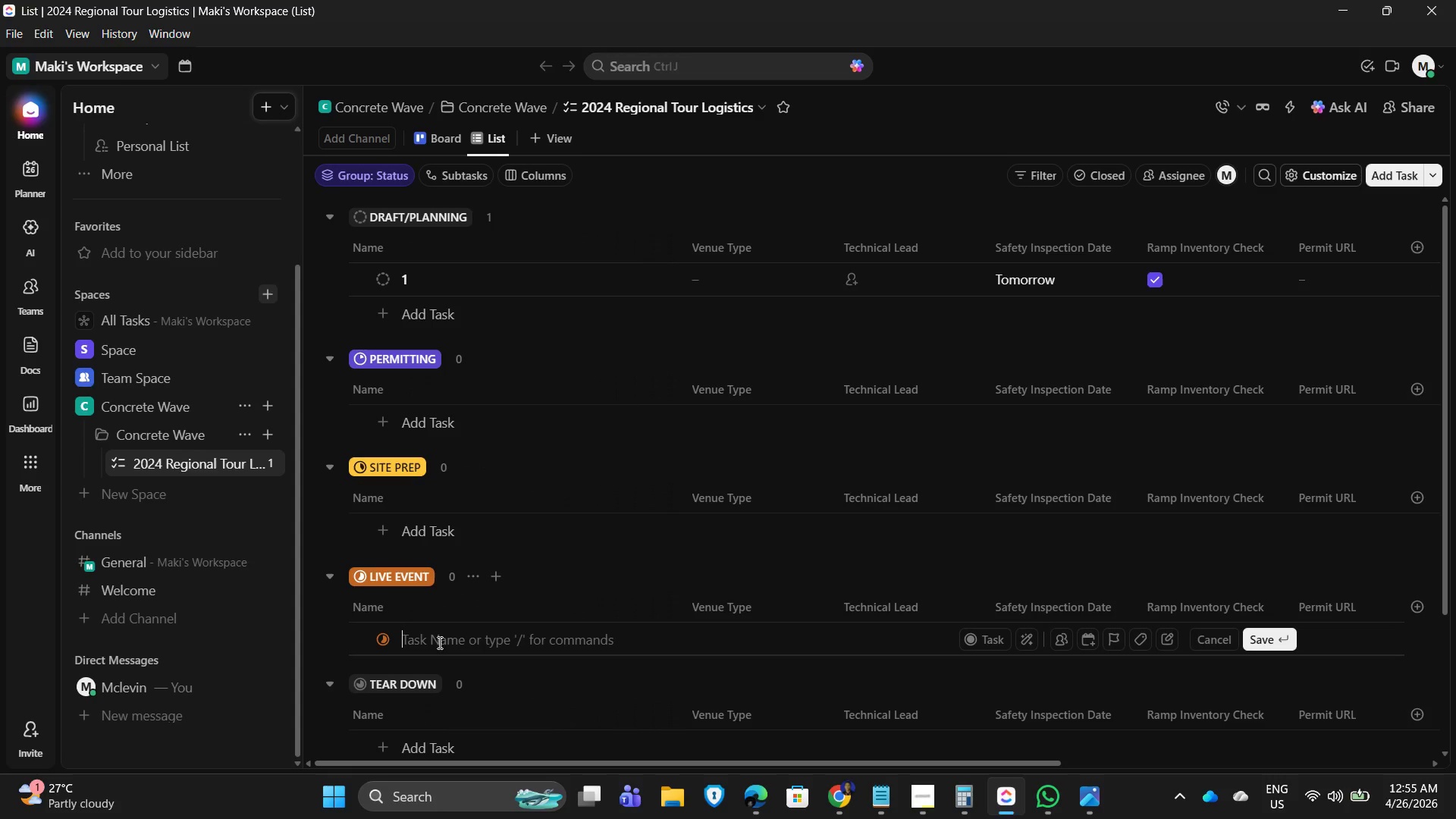 
key(Numpad1)
 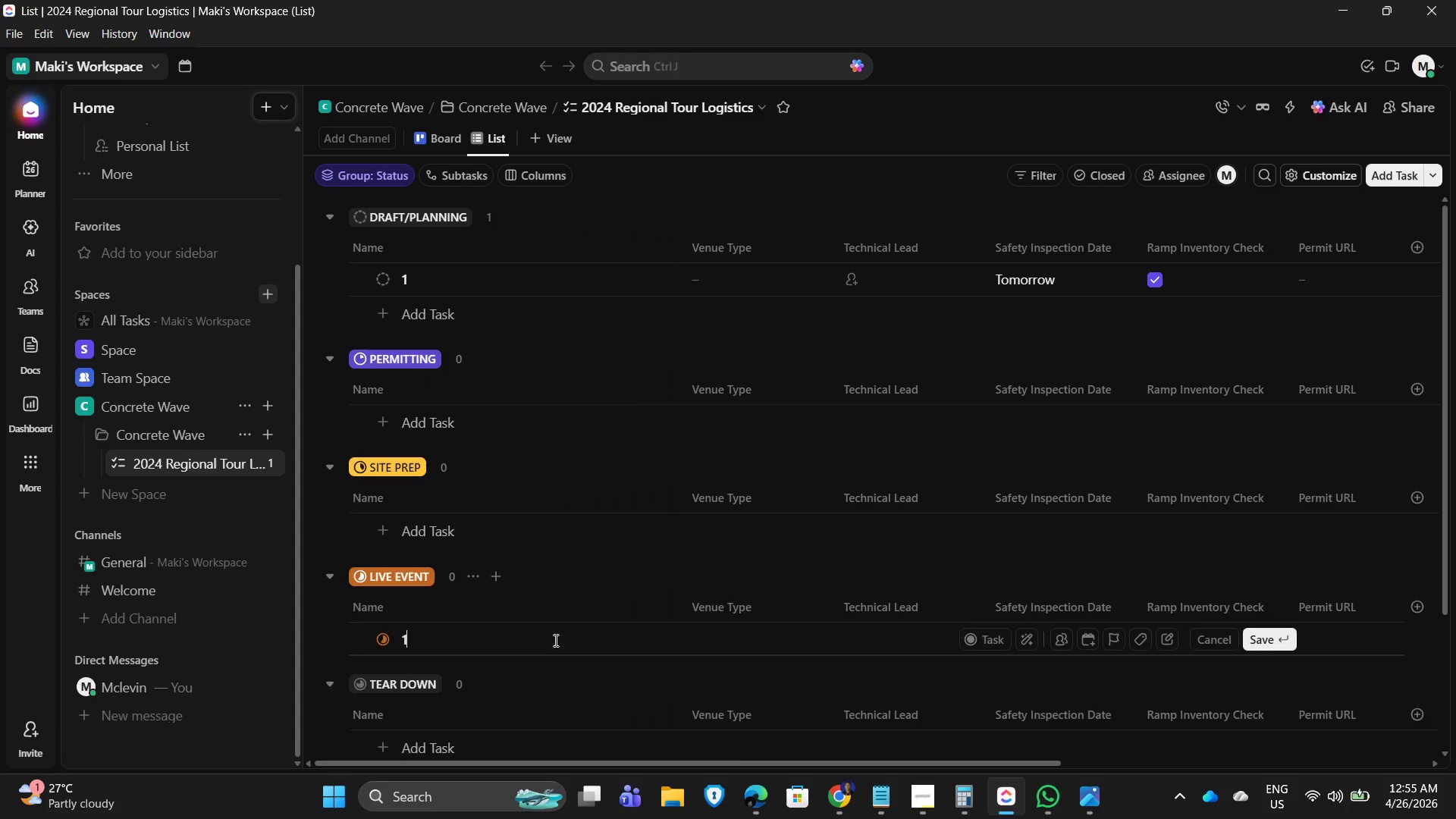 
key(NumpadEnter)
 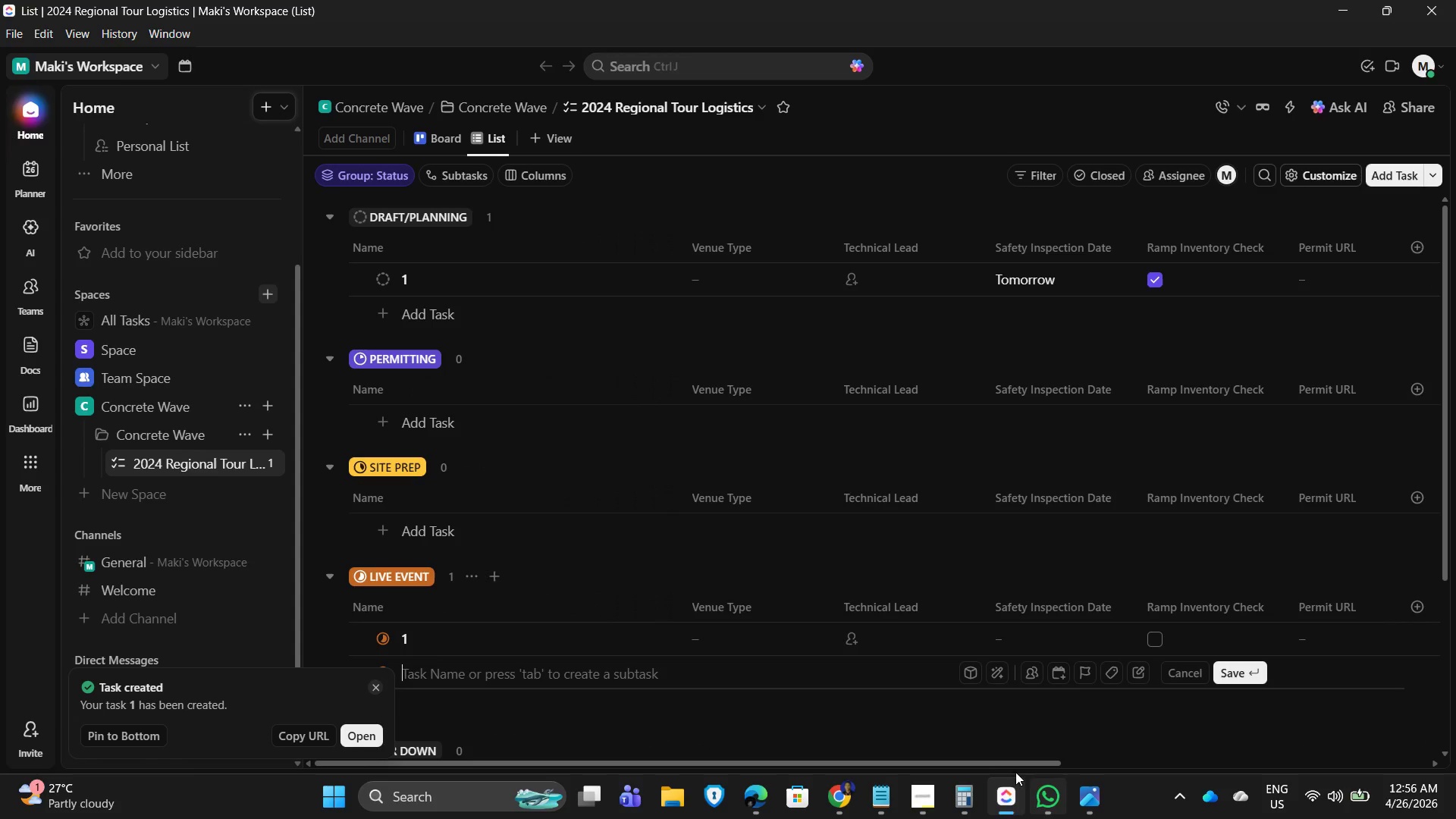 
left_click_drag(start_coordinate=[974, 763], to_coordinate=[1166, 770])
 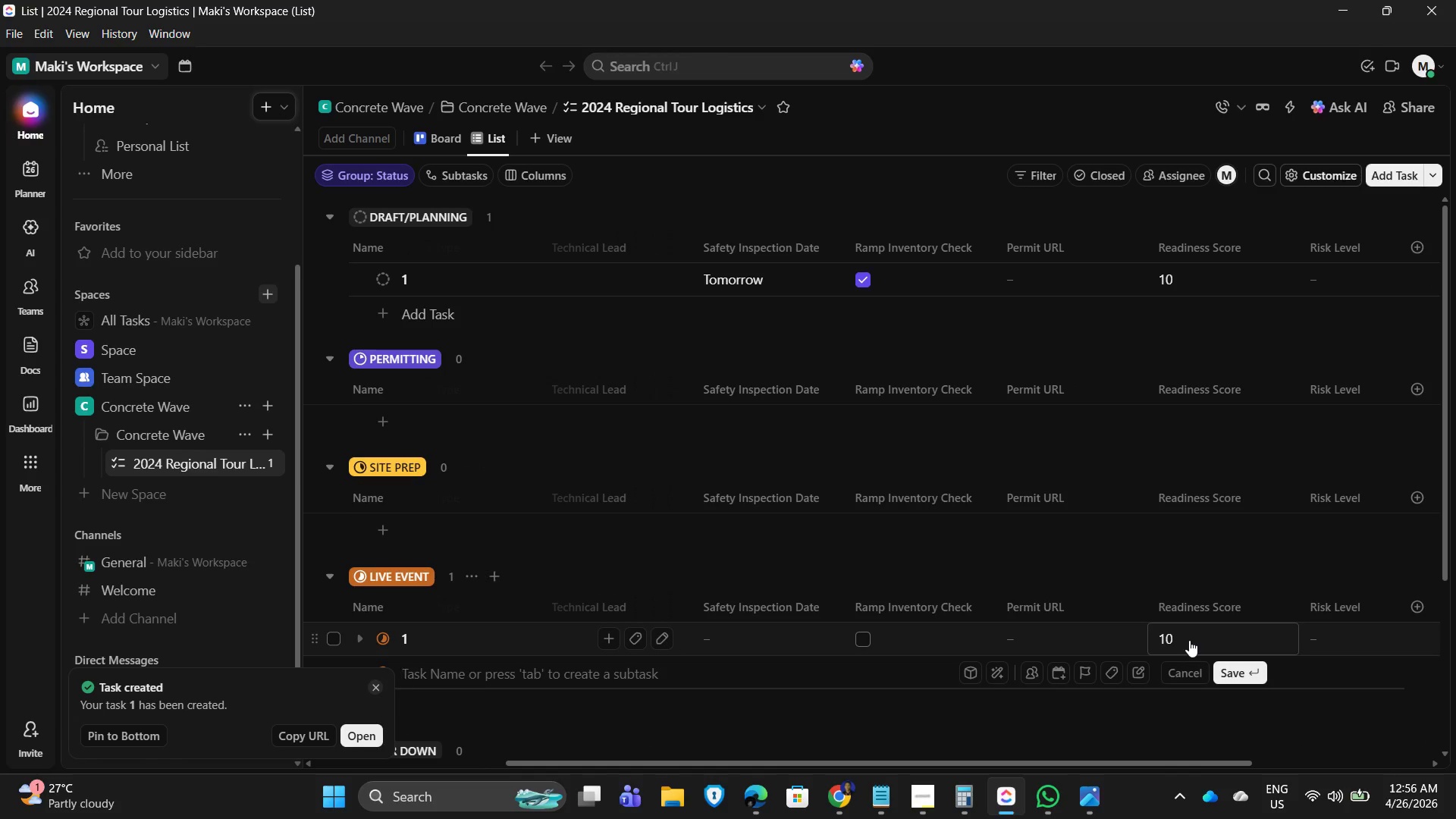 
wait(5.77)
 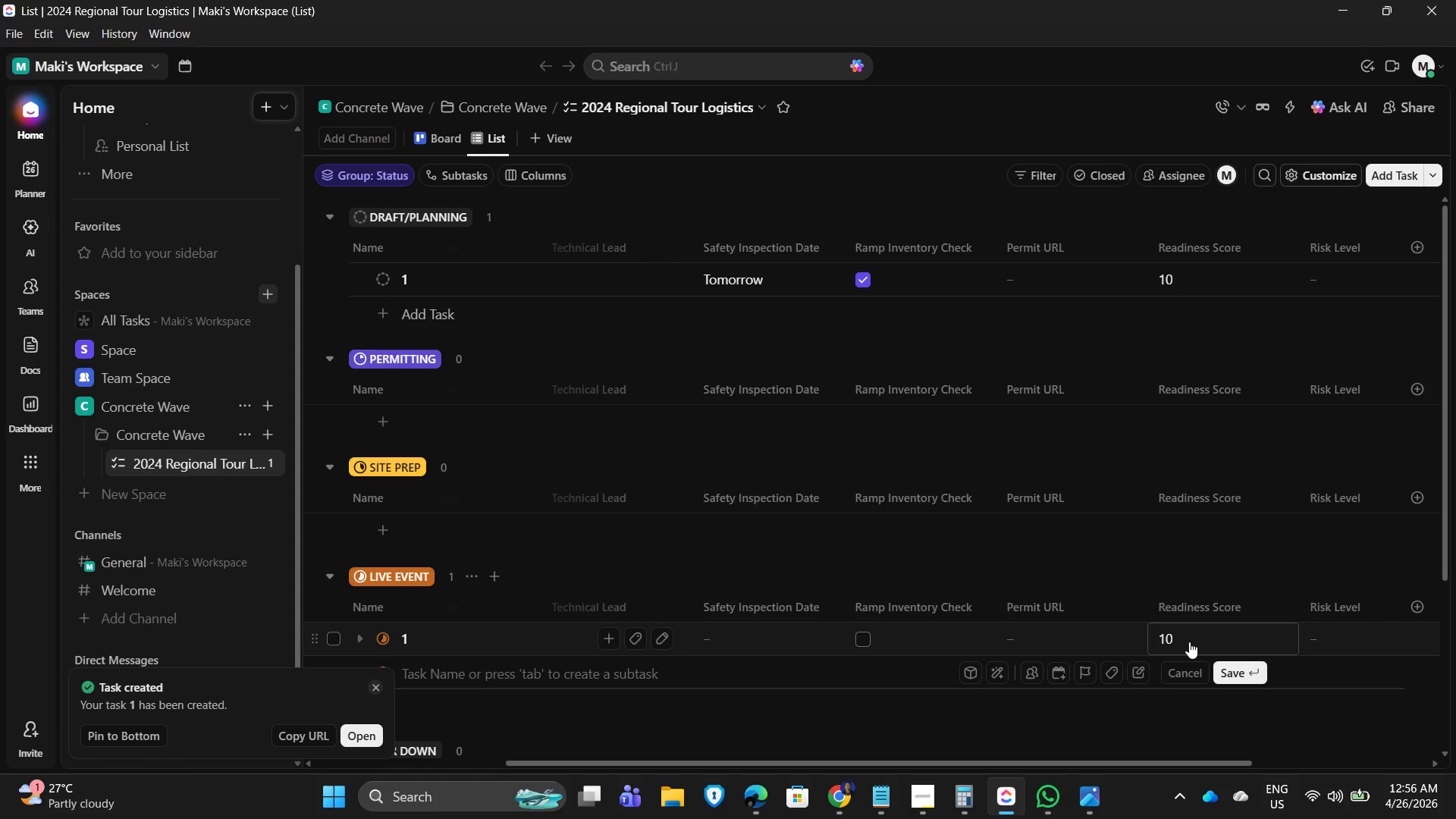 
left_click([1189, 640])
 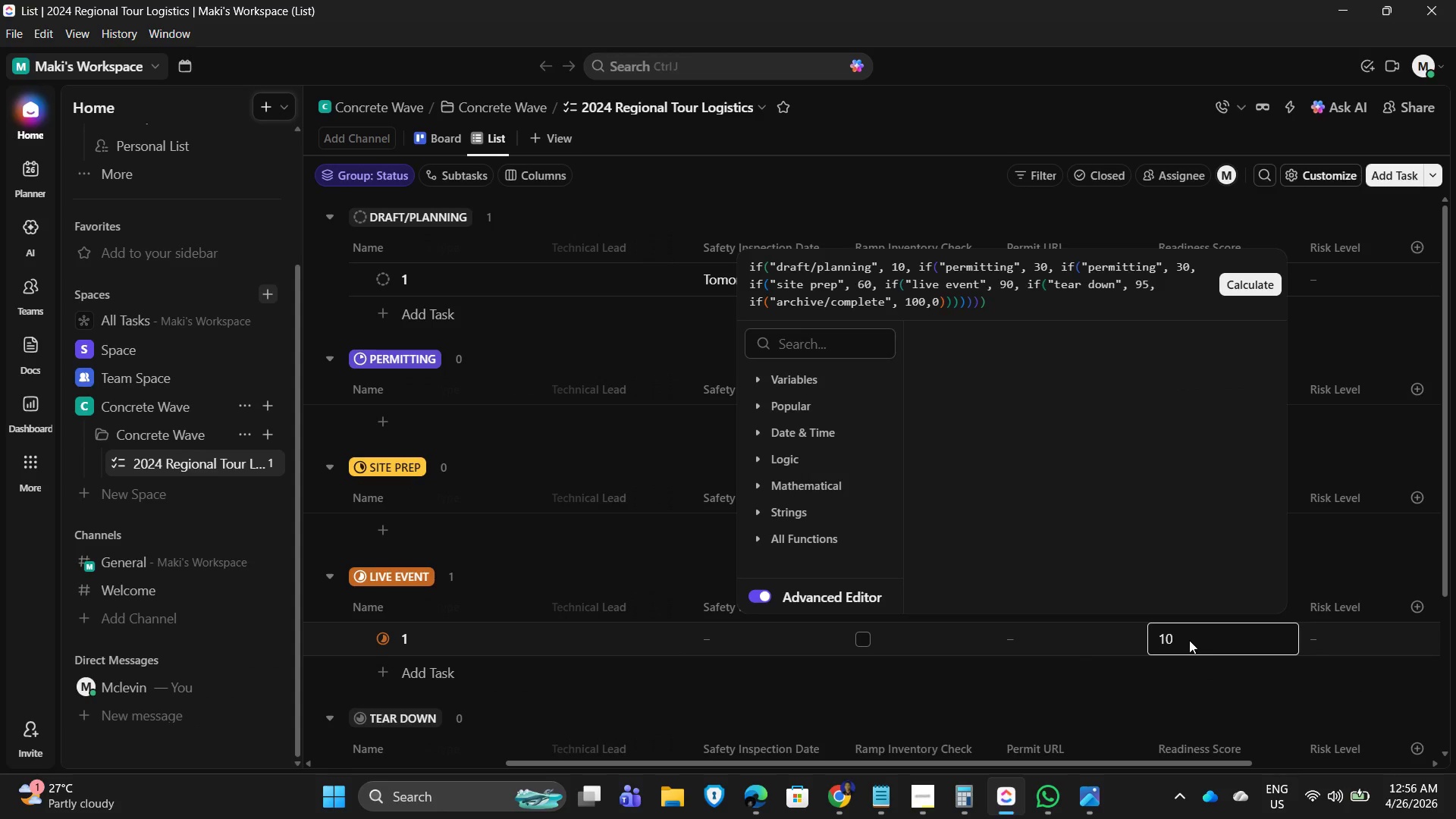 
left_click([997, 82])
 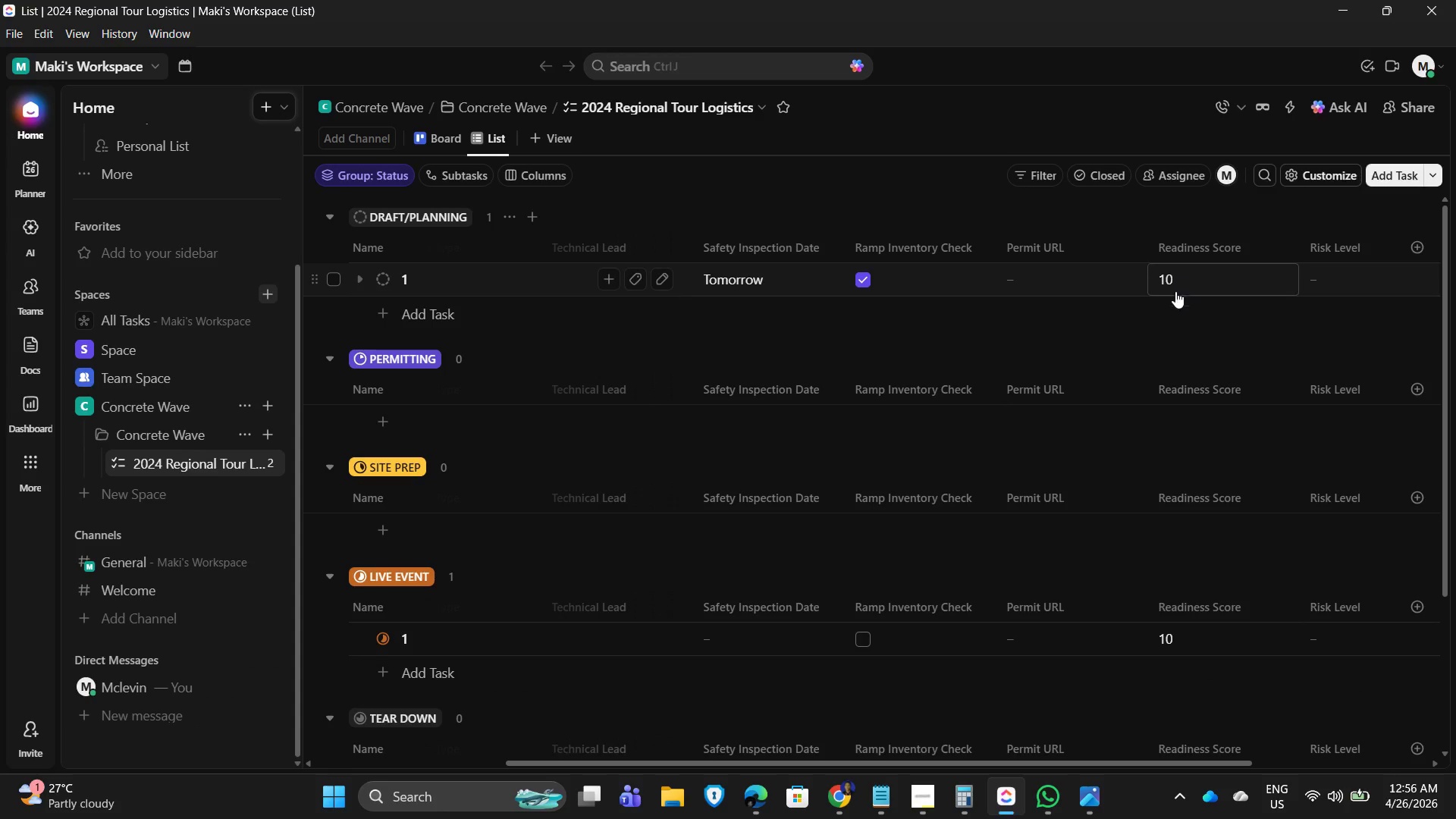 
left_click_drag(start_coordinate=[1135, 764], to_coordinate=[1194, 752])
 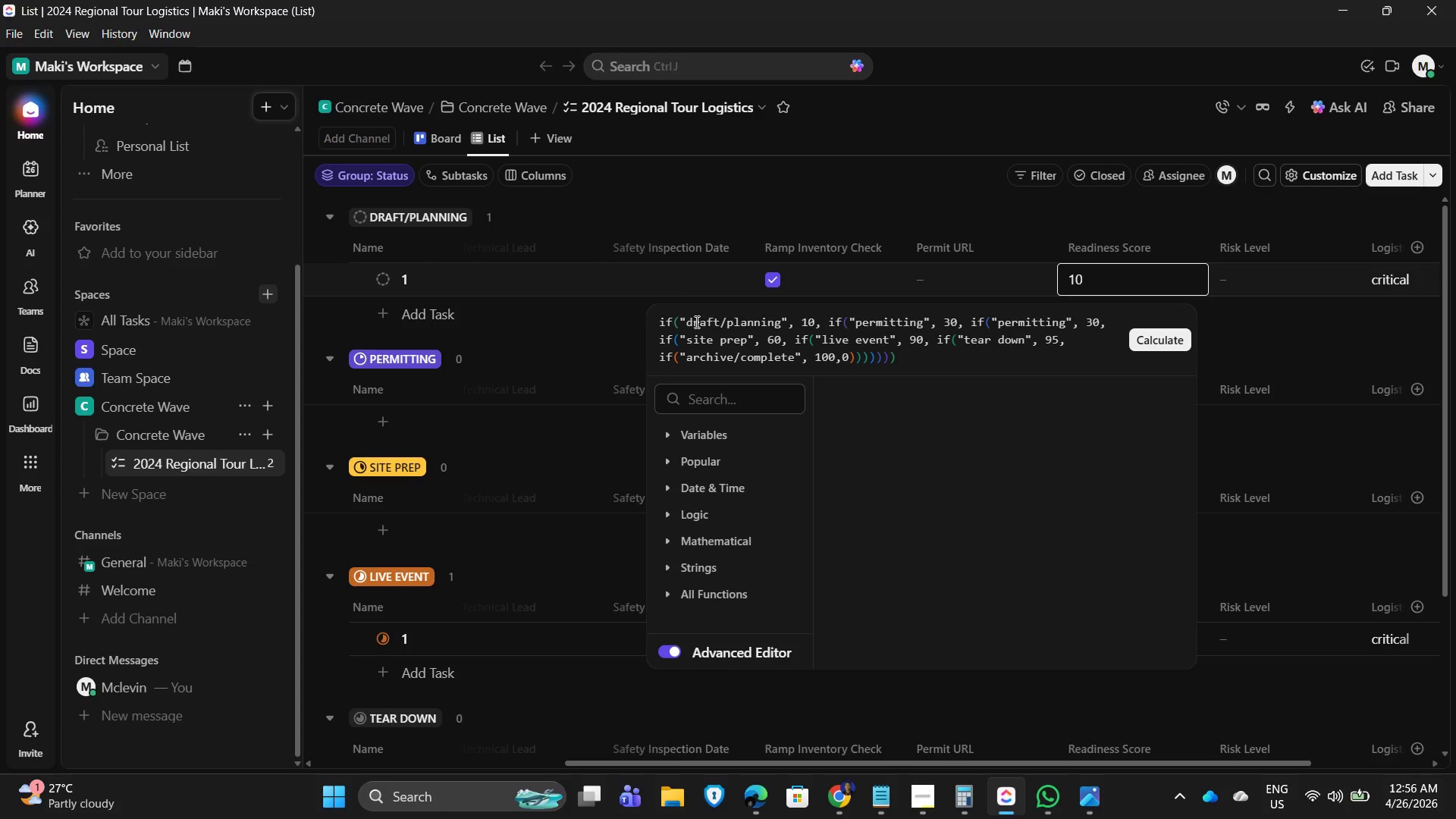 
left_click([687, 320])
 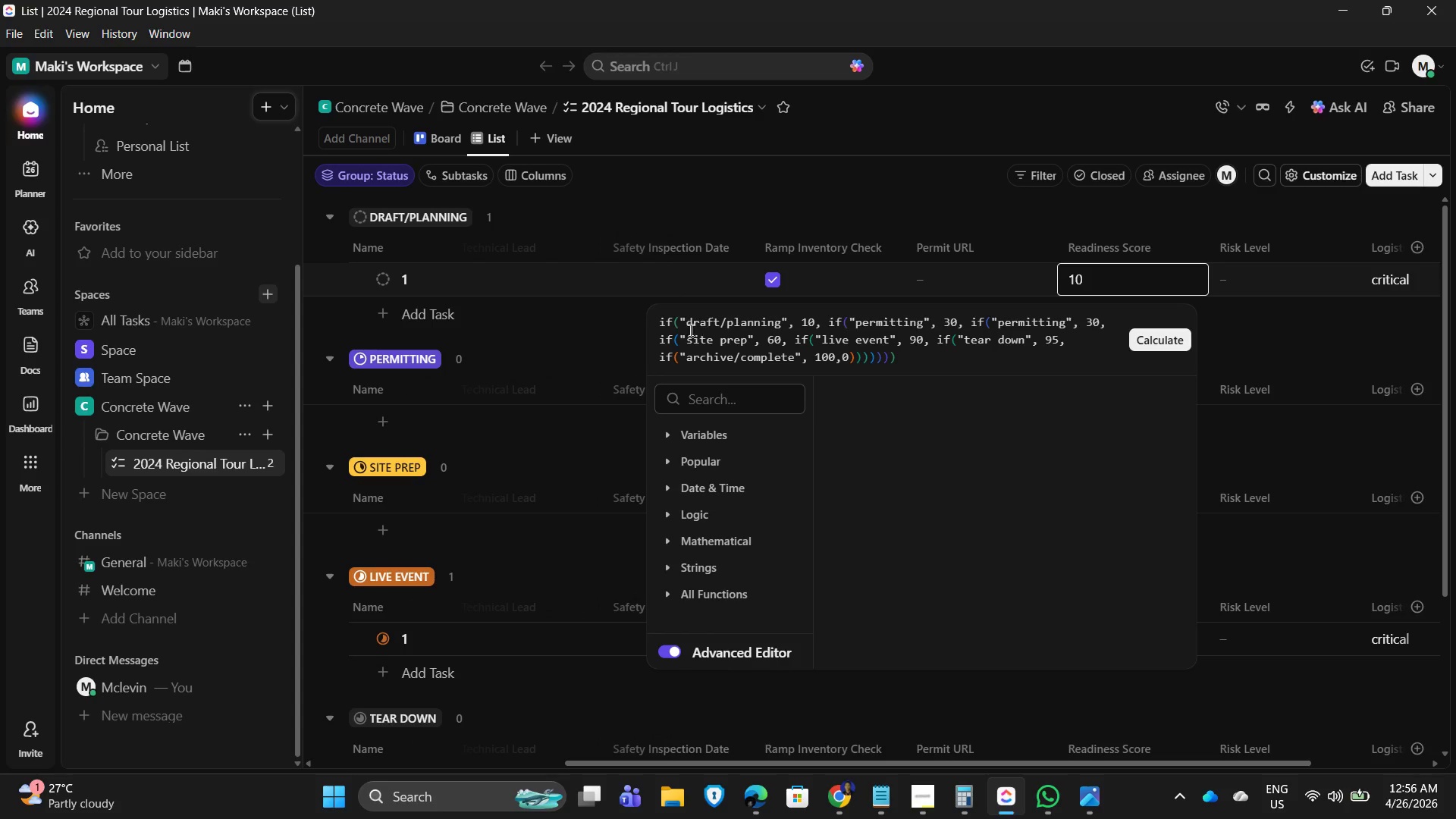 
left_click([678, 320])
 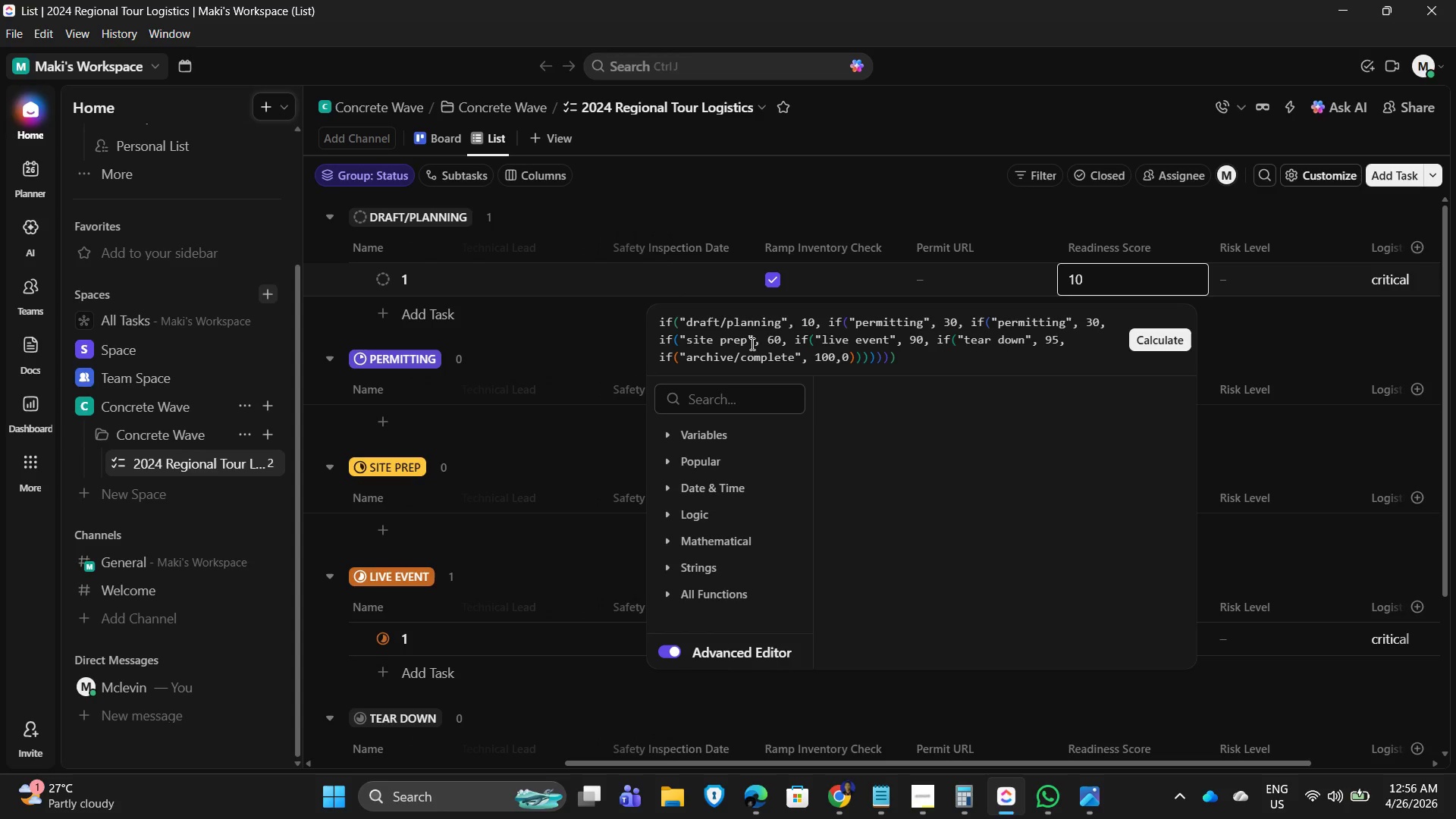 
type(status=)
 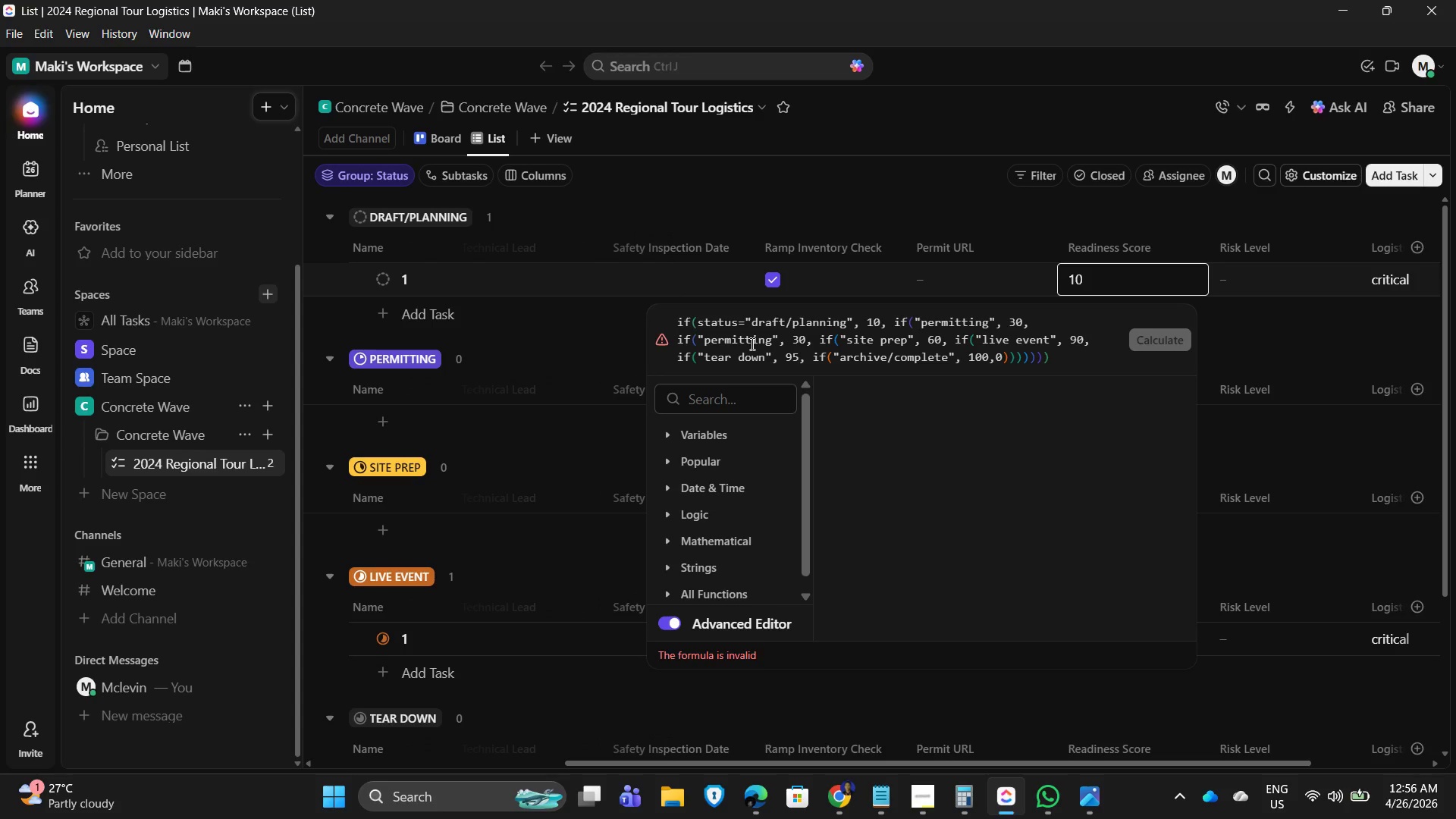 
wait(10.14)
 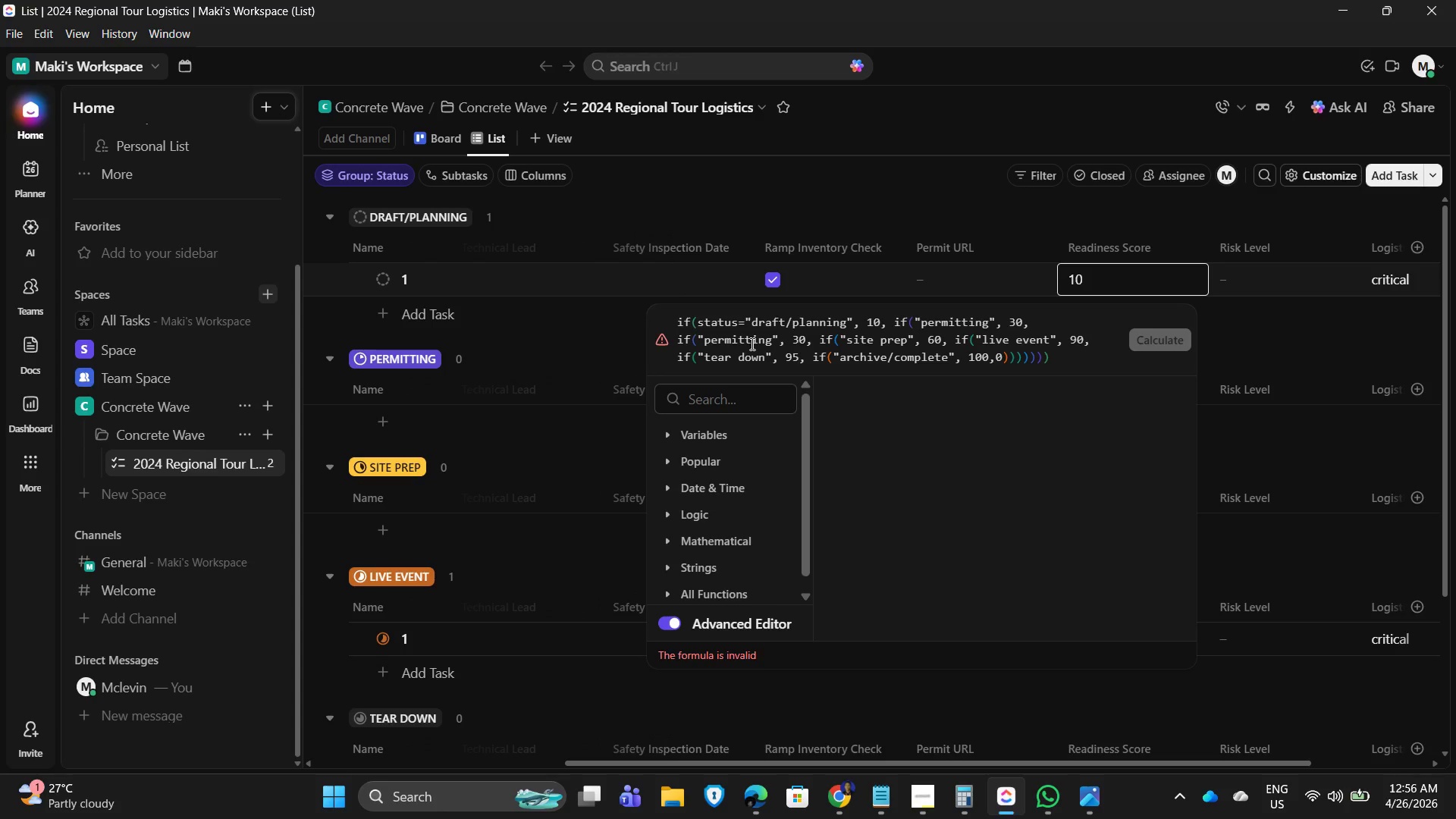 
key(Backspace)
 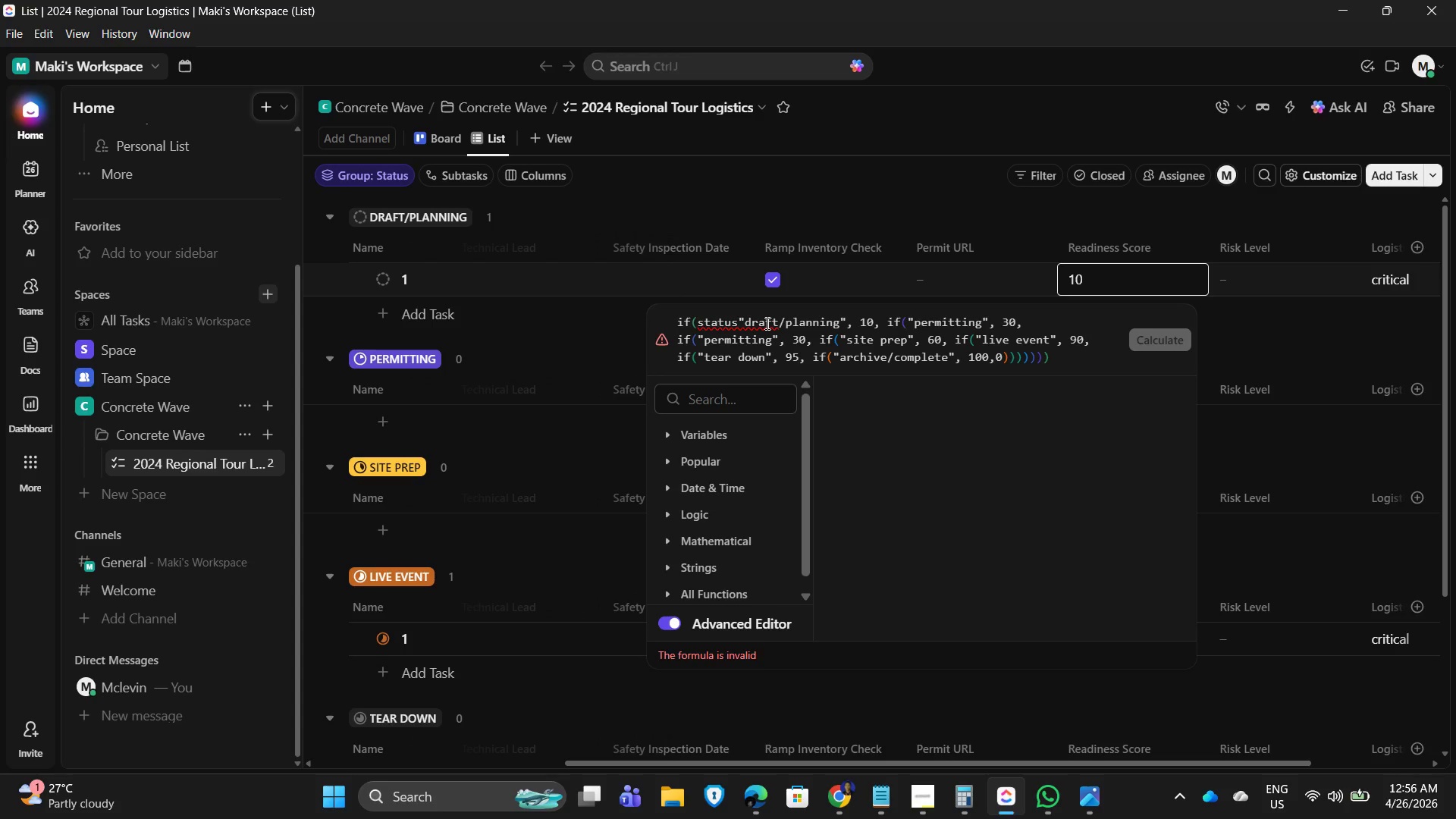 
key(Shift+9)
 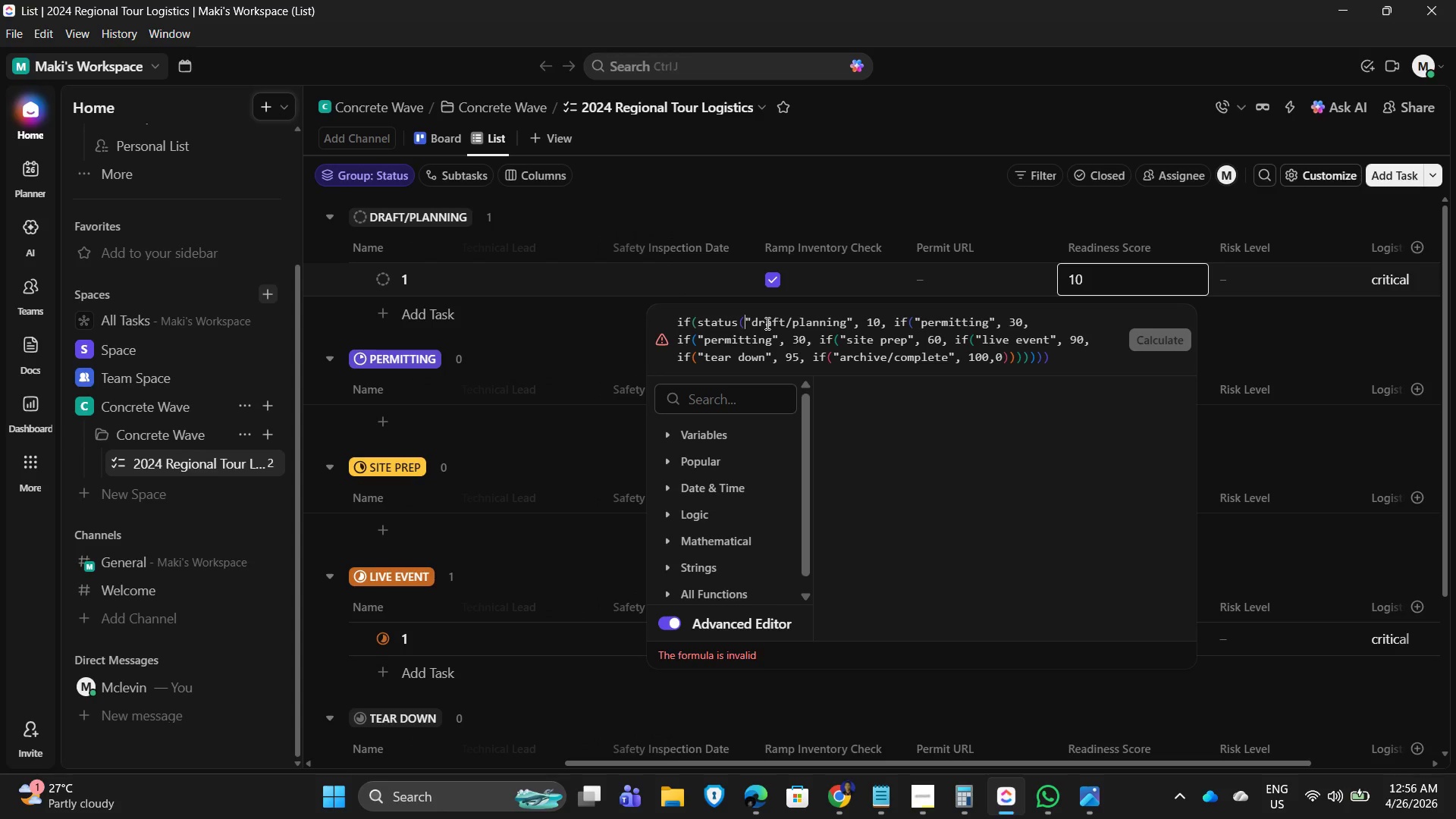 
key(Backspace)
 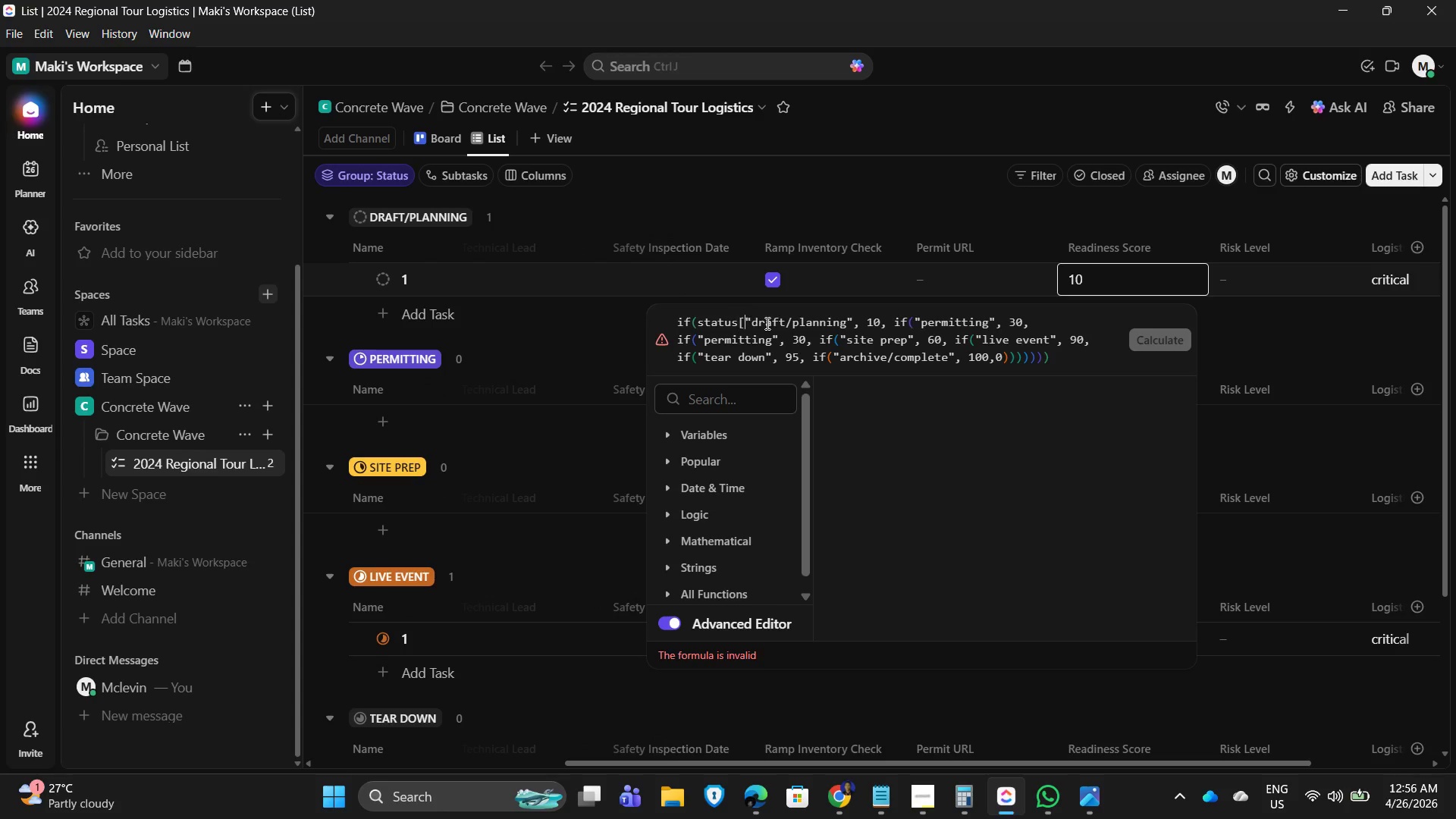 
key(BracketLeft)
 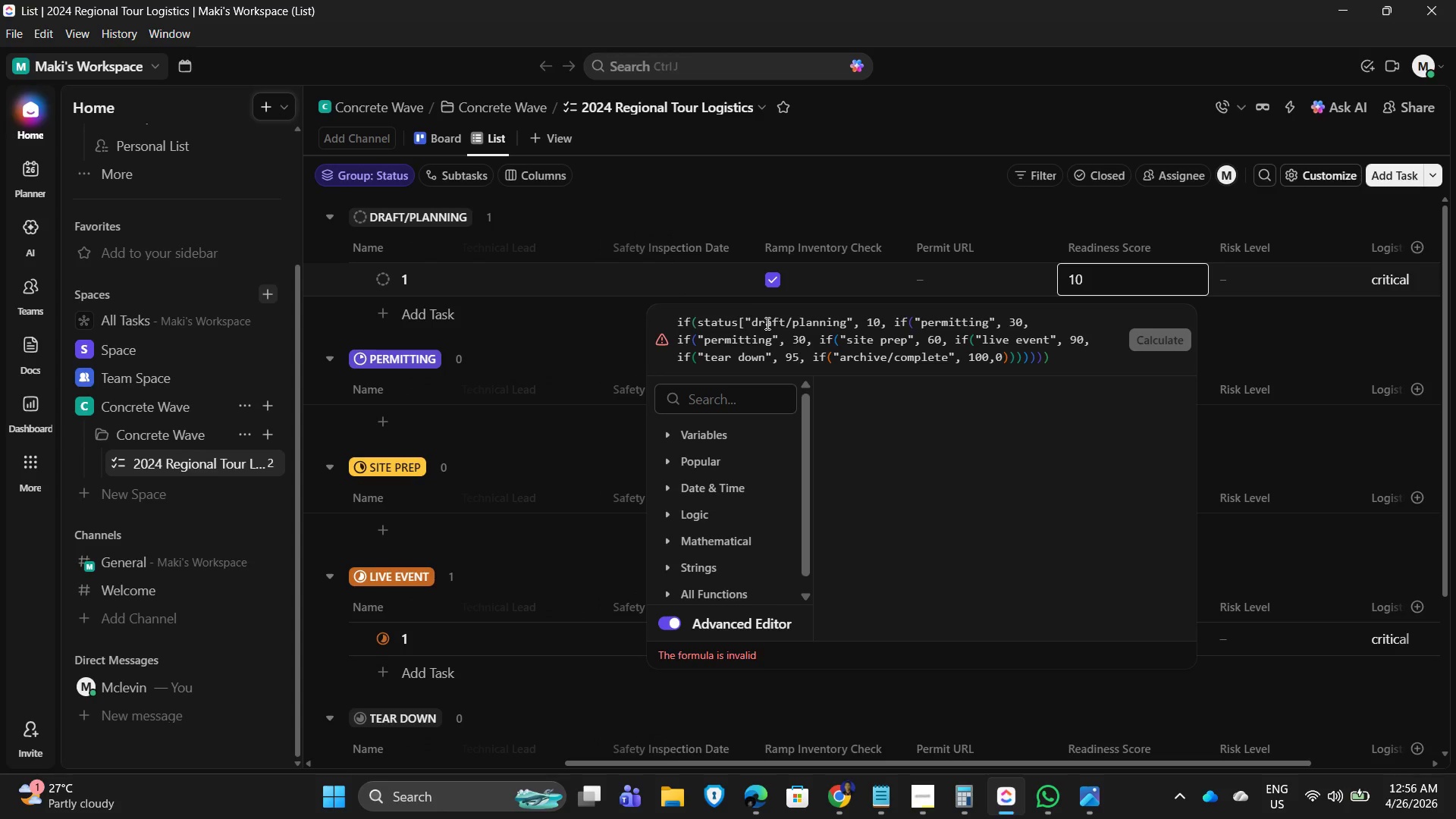 
hold_key(key=ArrowRight, duration=1.06)
 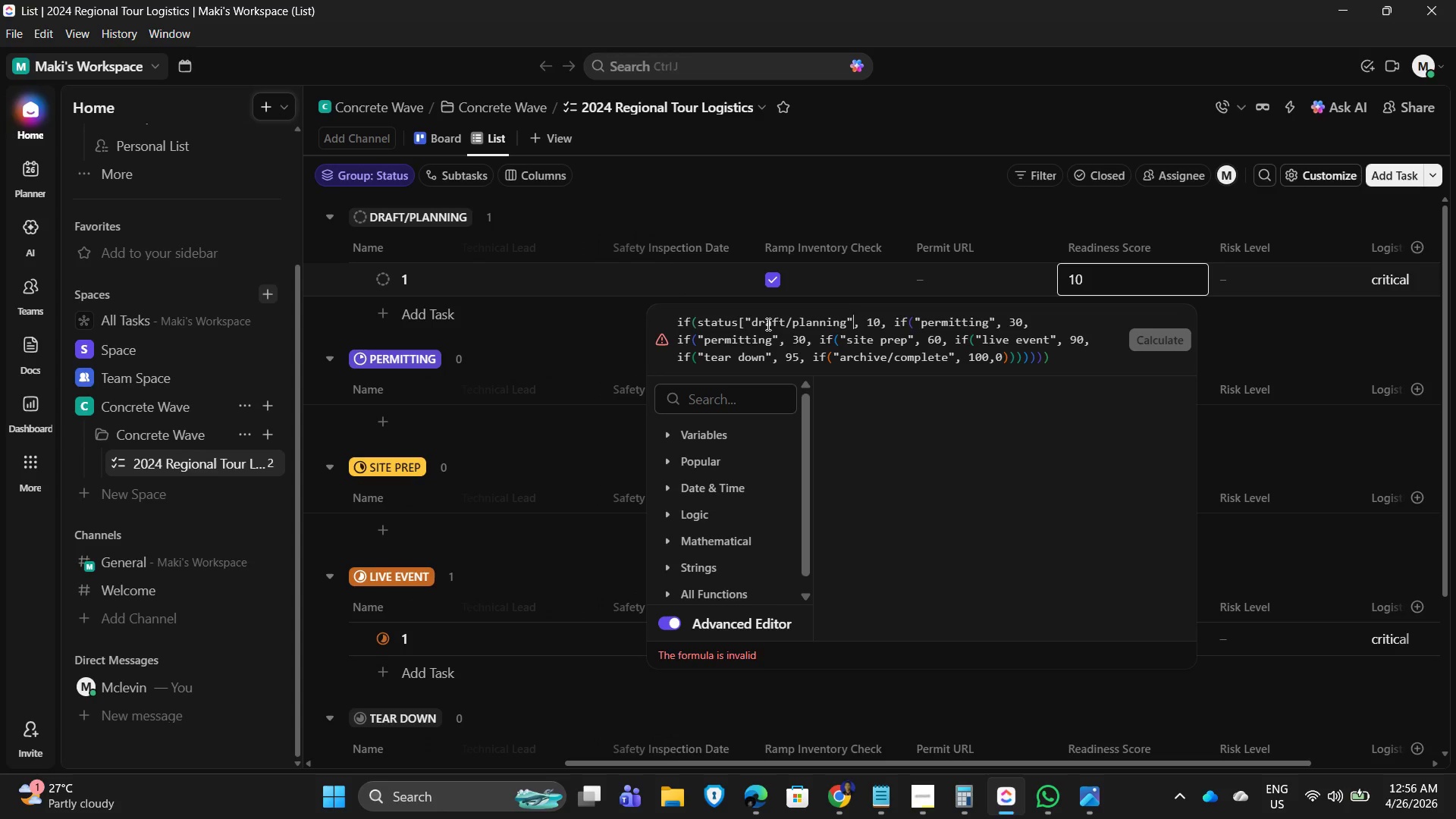 
key(ArrowLeft)
 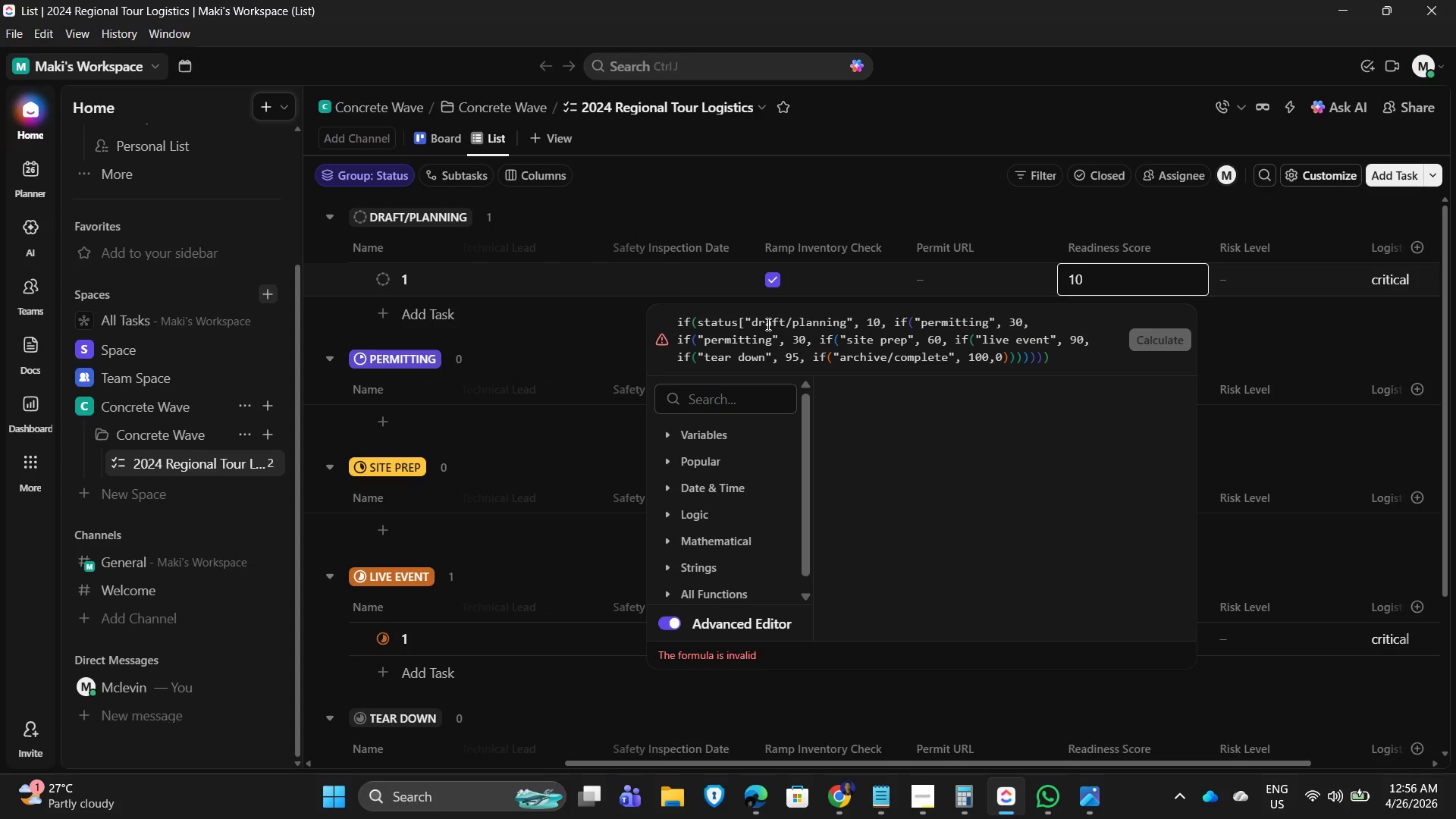 
key(BracketRight)
 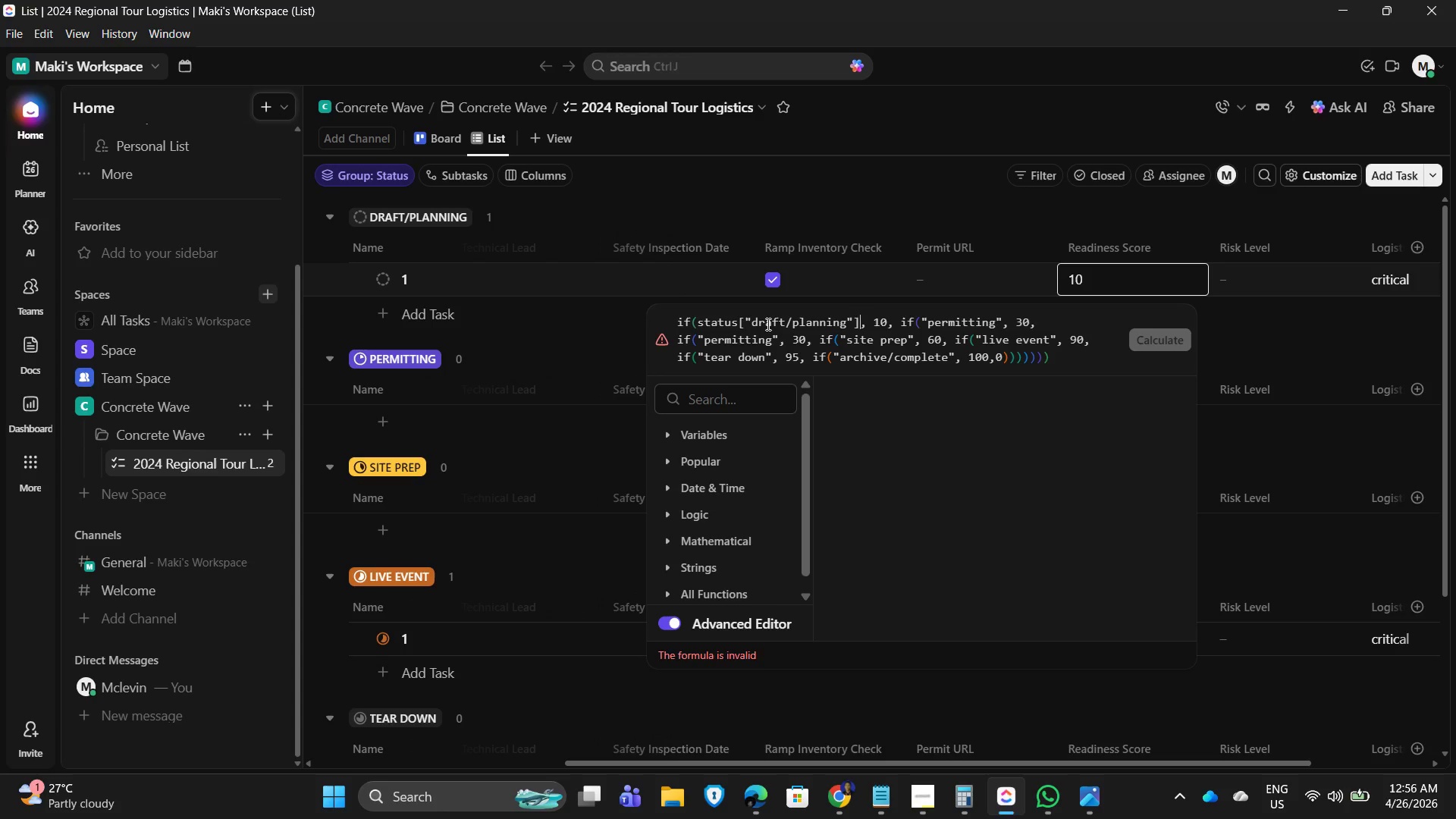 
key(ArrowLeft)
 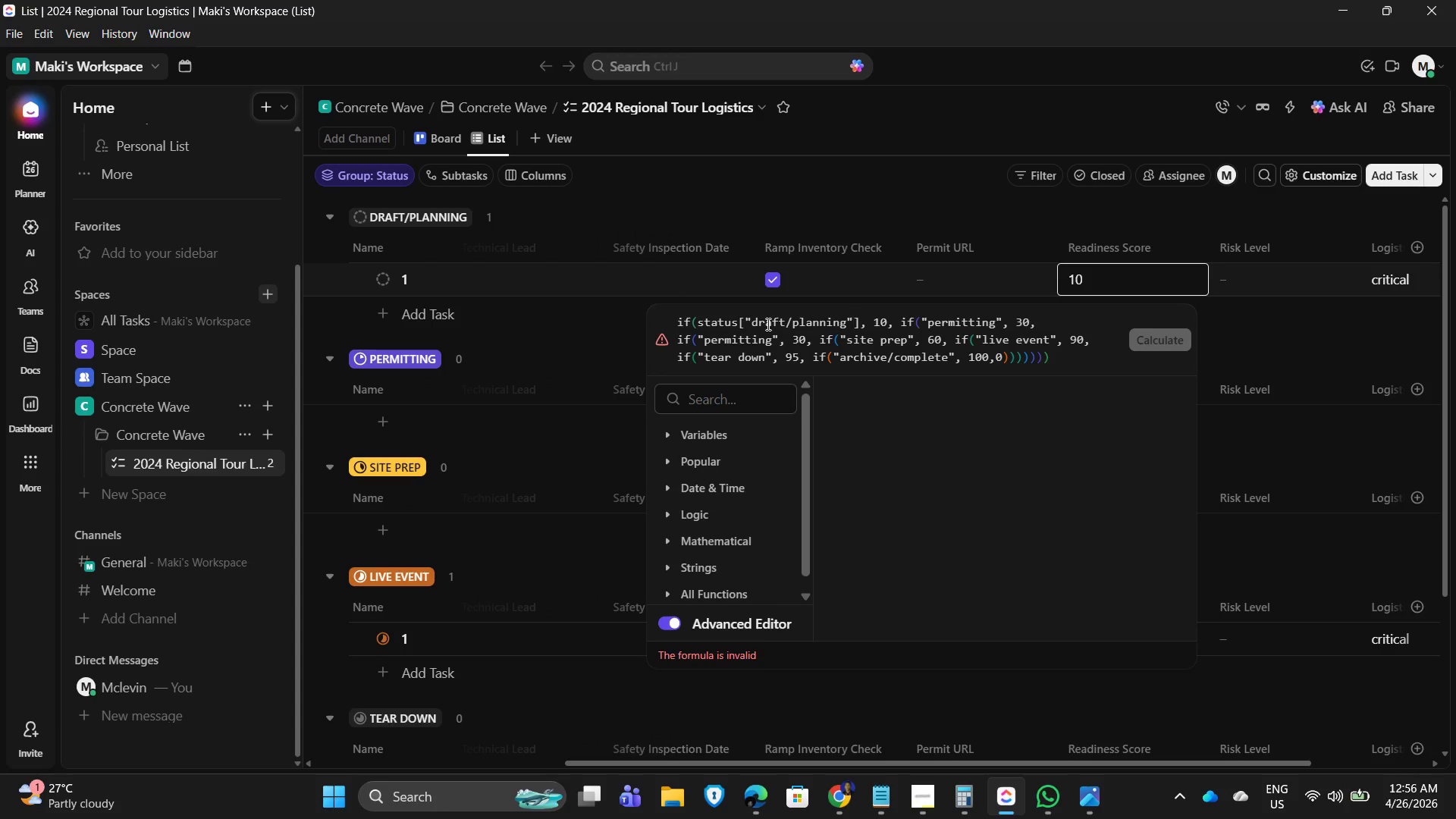 
key(Backspace)
 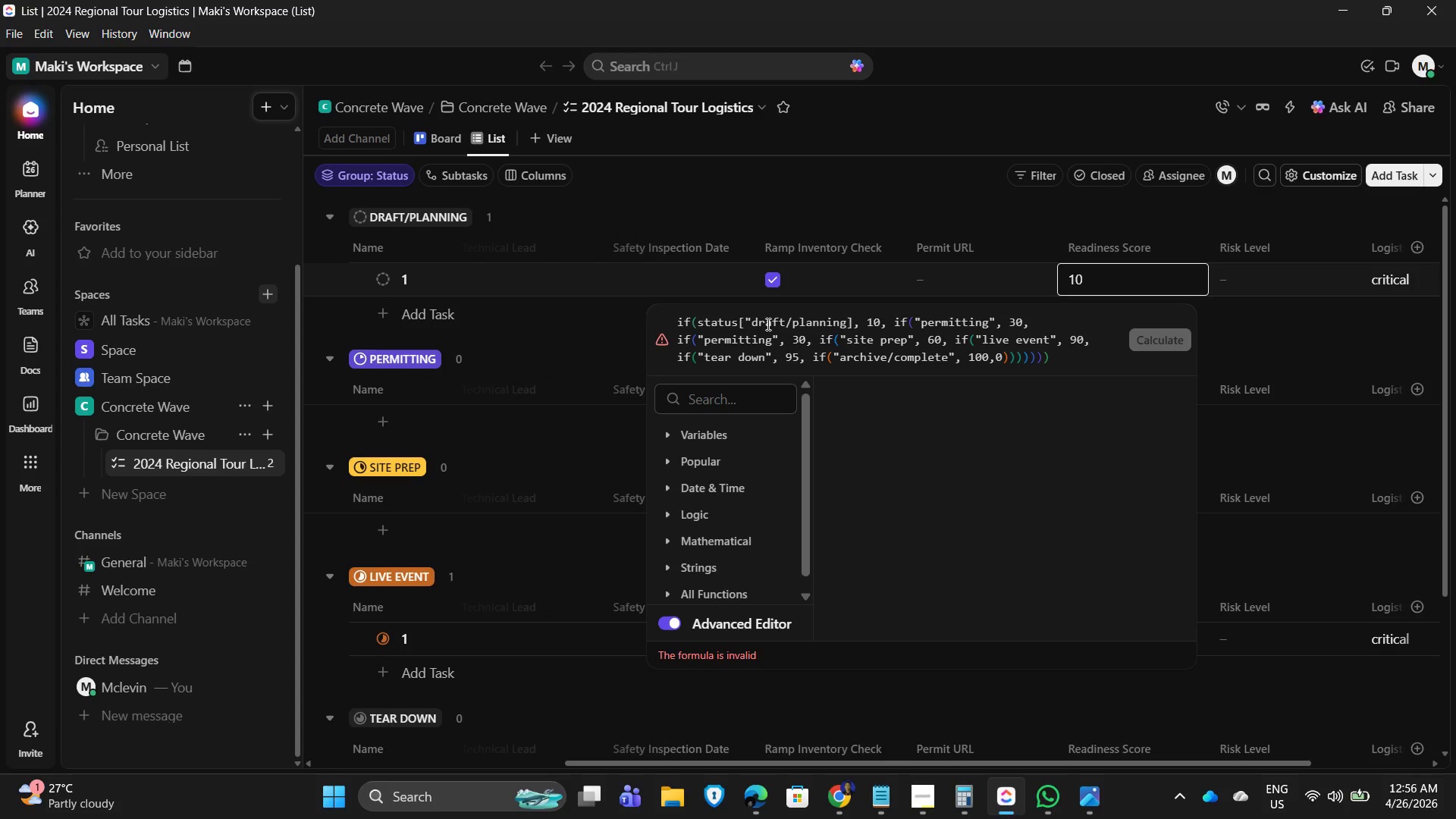 
key(ArrowLeft)
 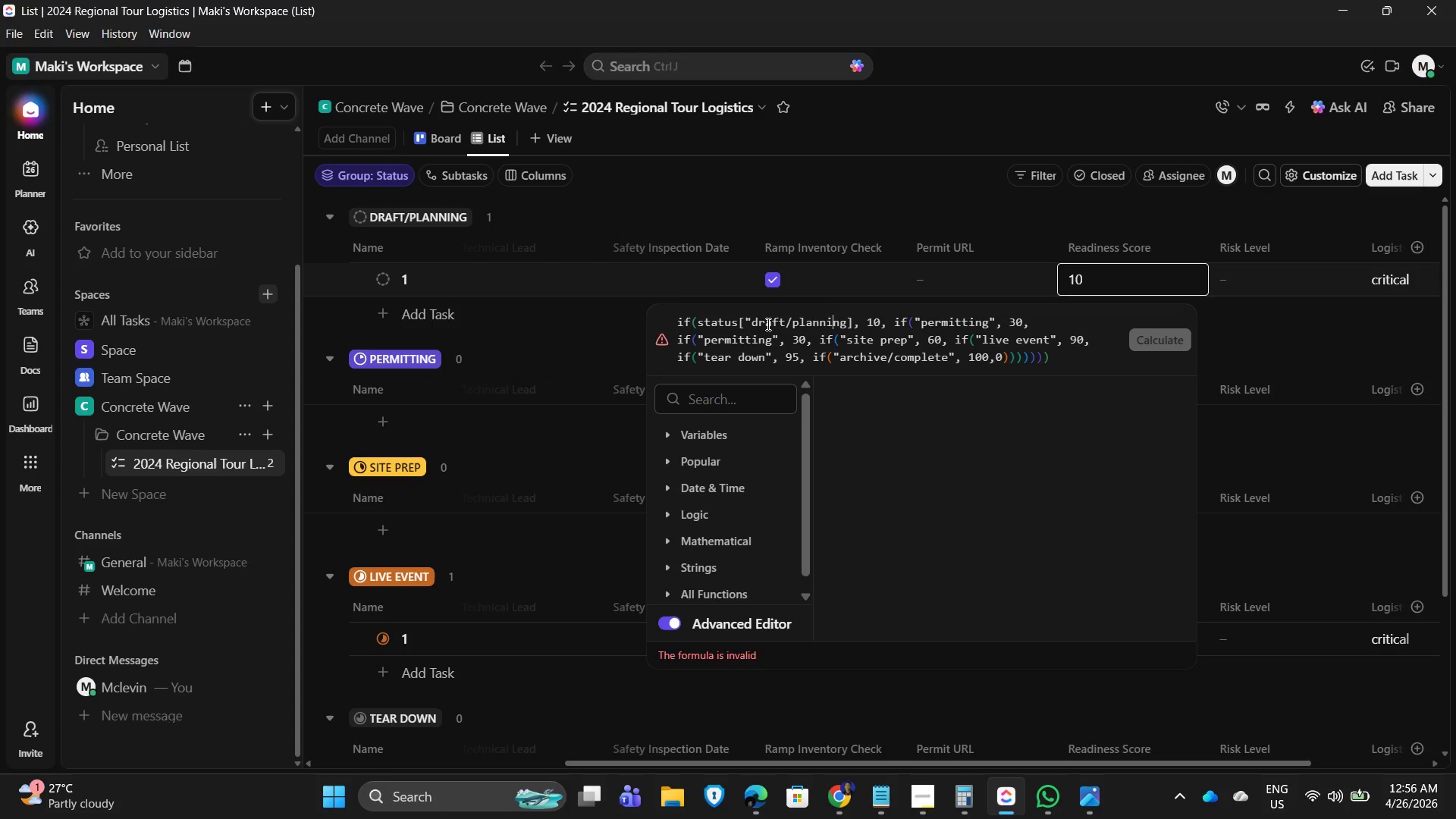 
key(ArrowLeft)
 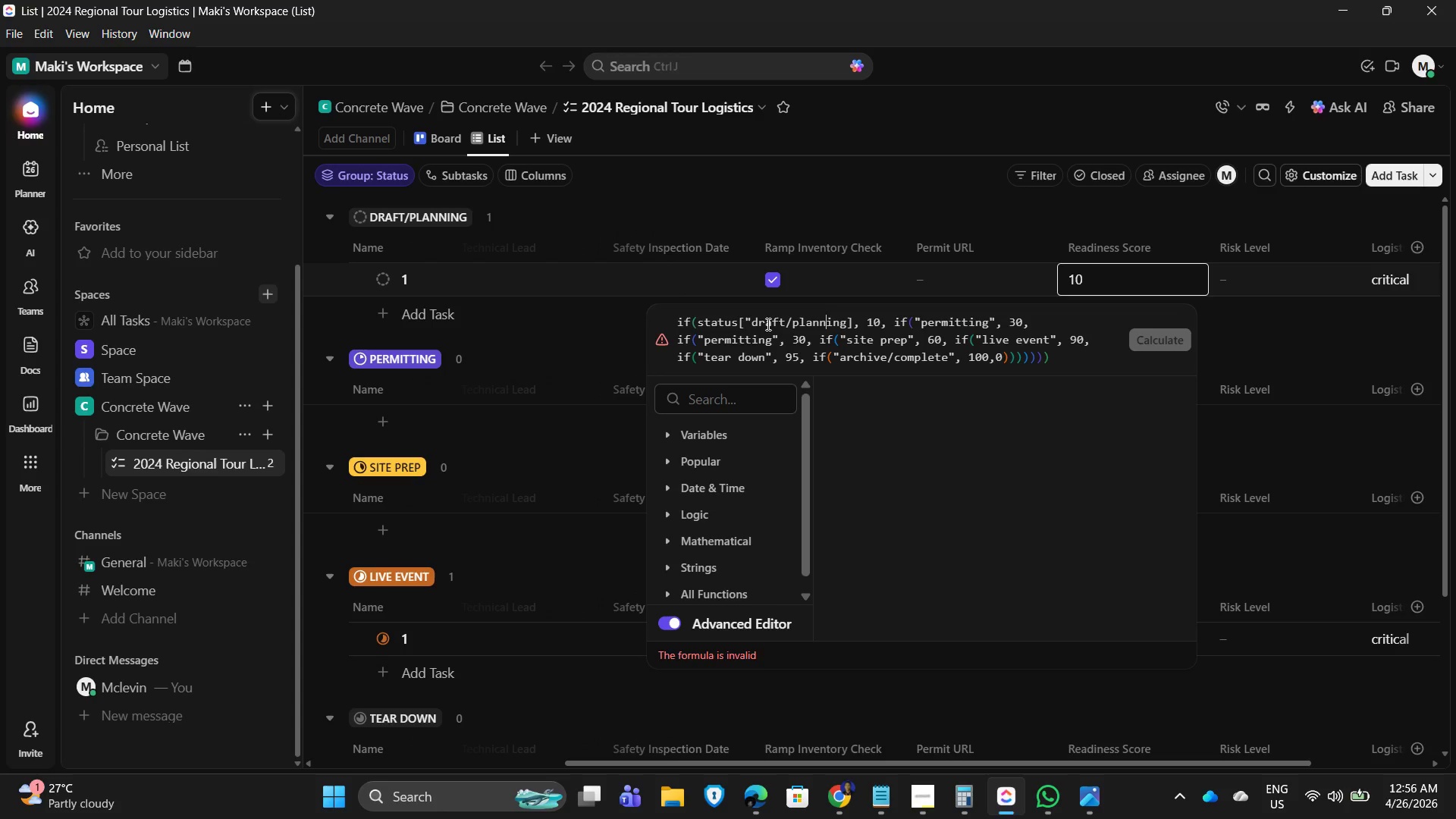 
hold_key(key=ArrowLeft, duration=0.8)
 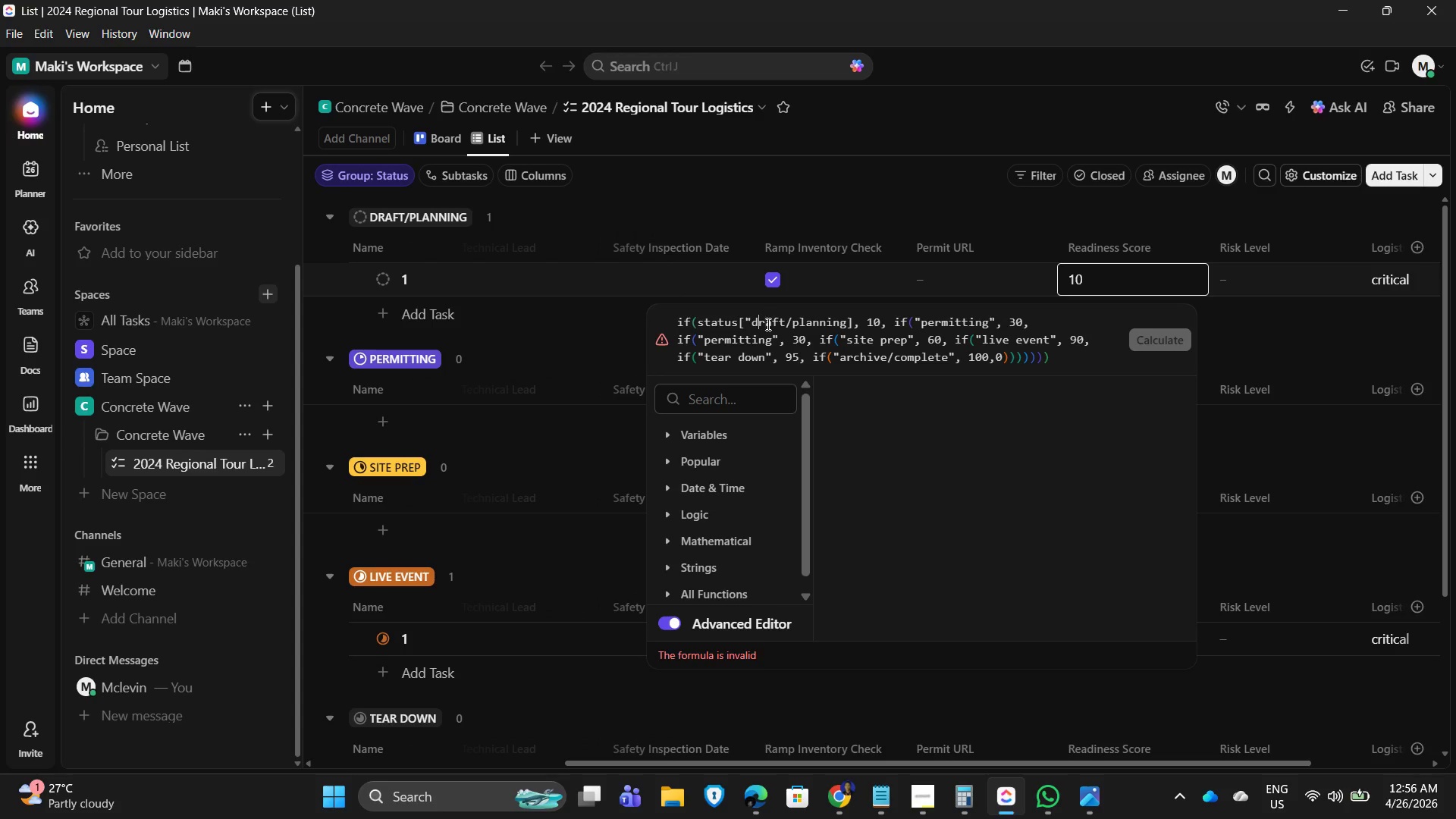 
key(ArrowLeft)
 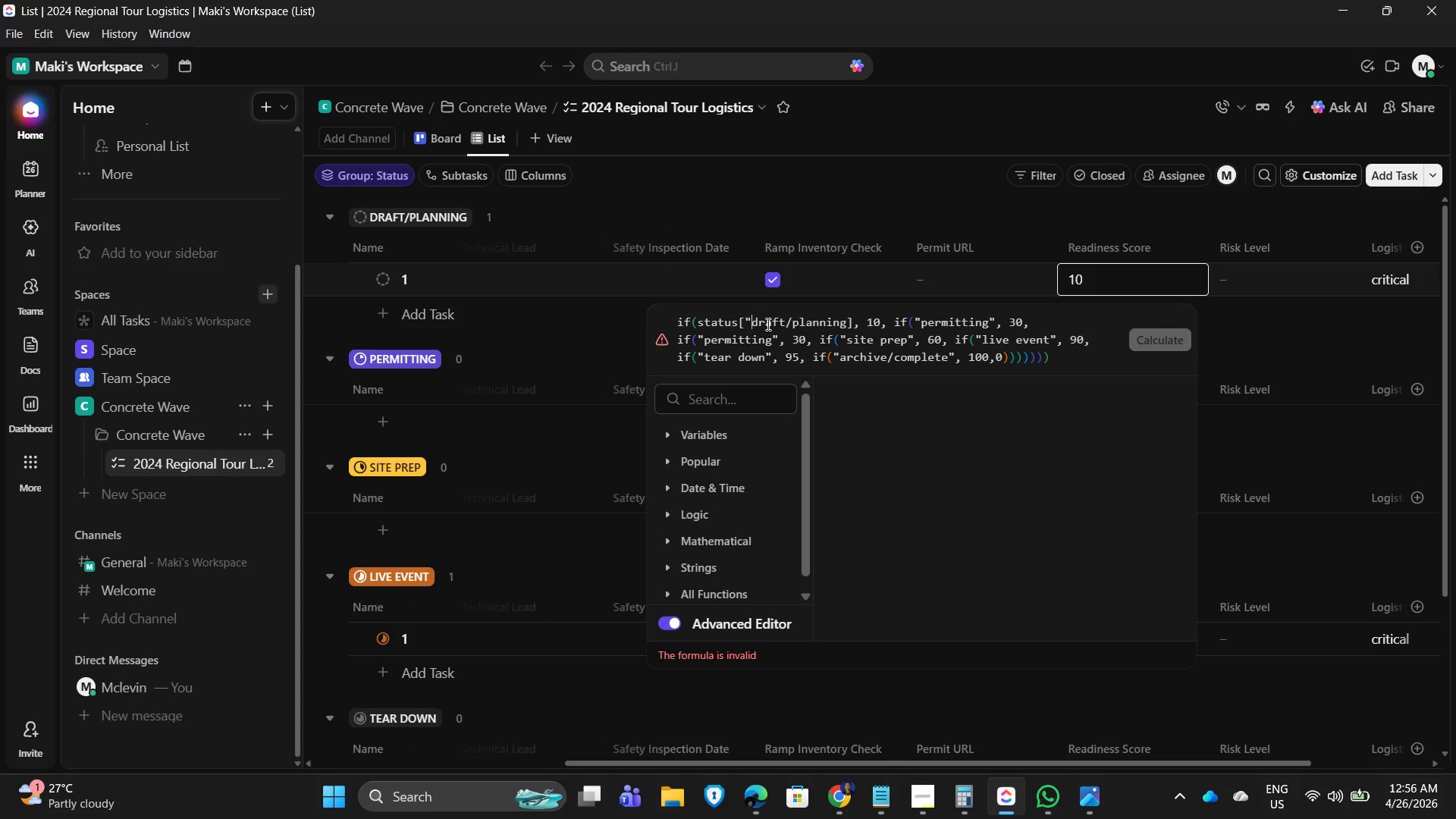 
key(ArrowLeft)
 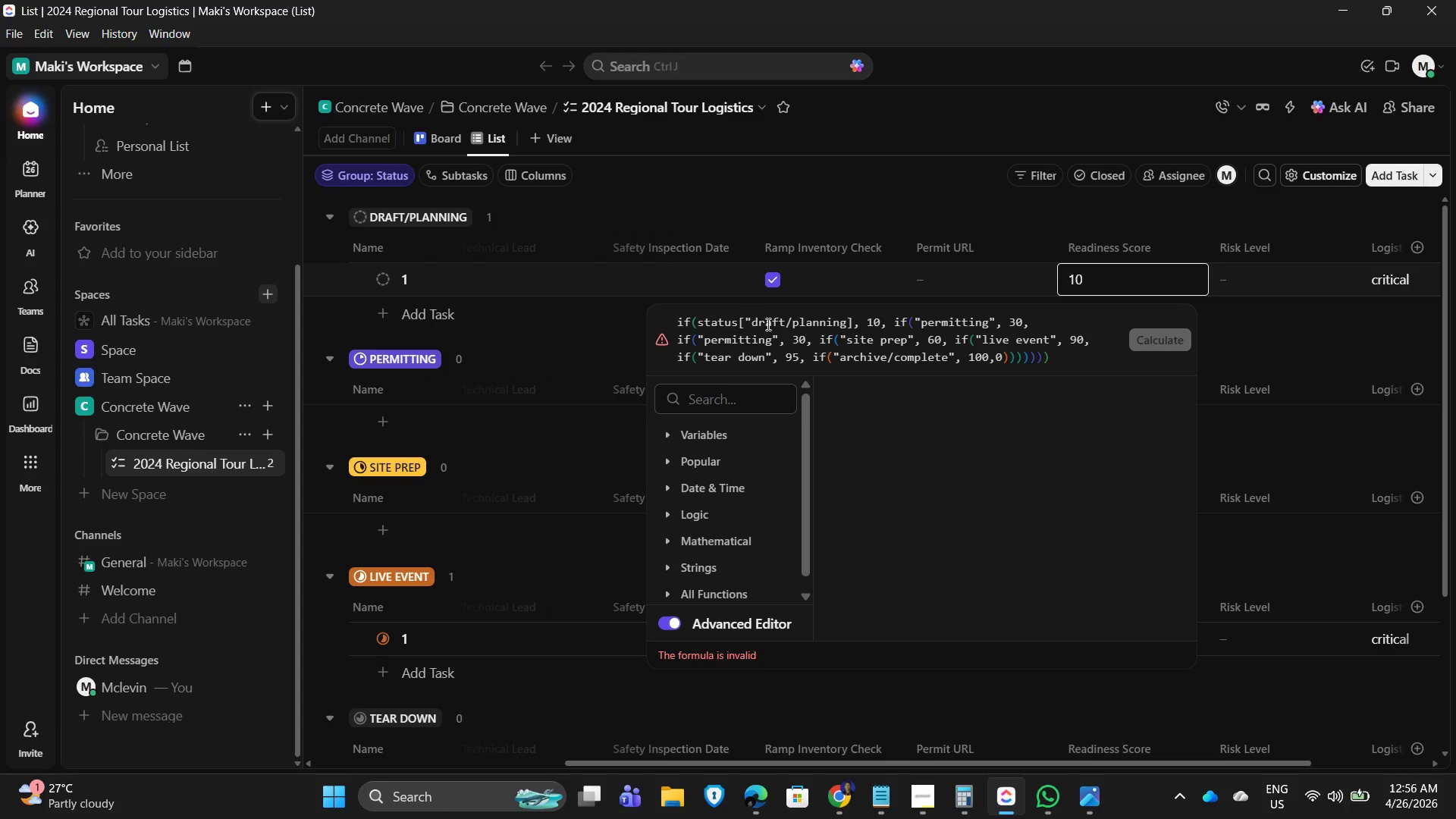 
key(Backspace)
 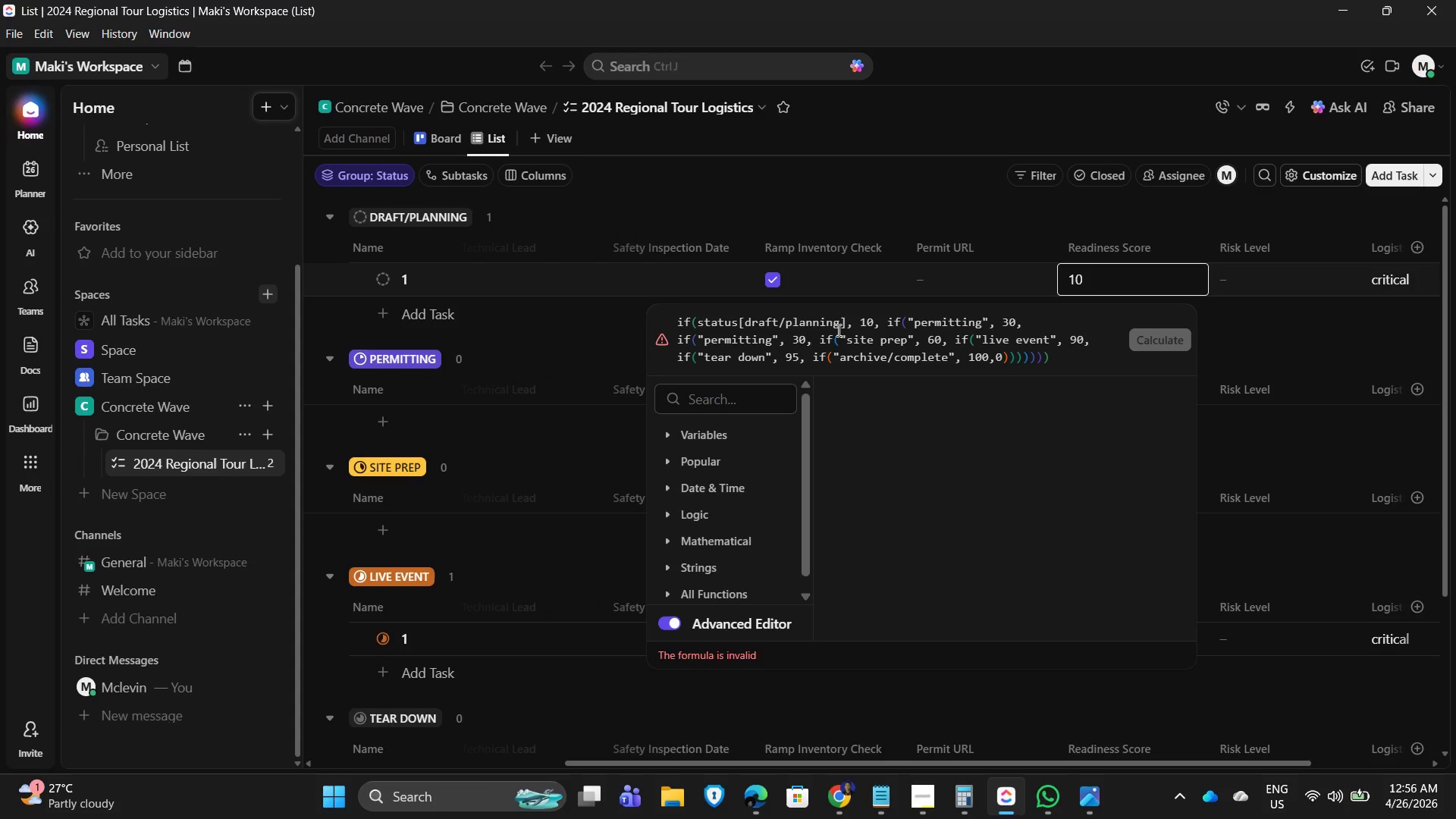 
wait(13.31)
 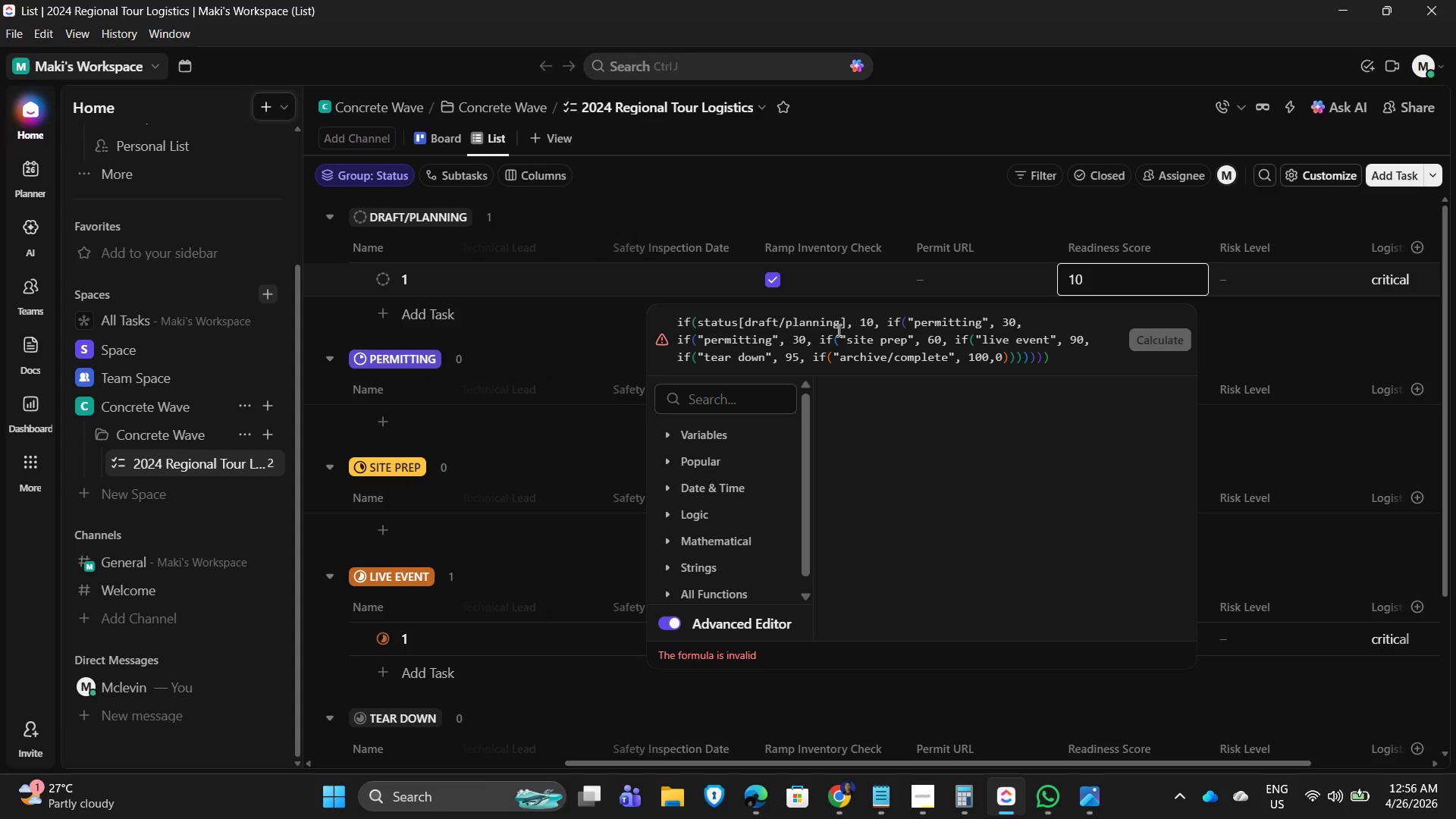 
left_click([737, 321])
 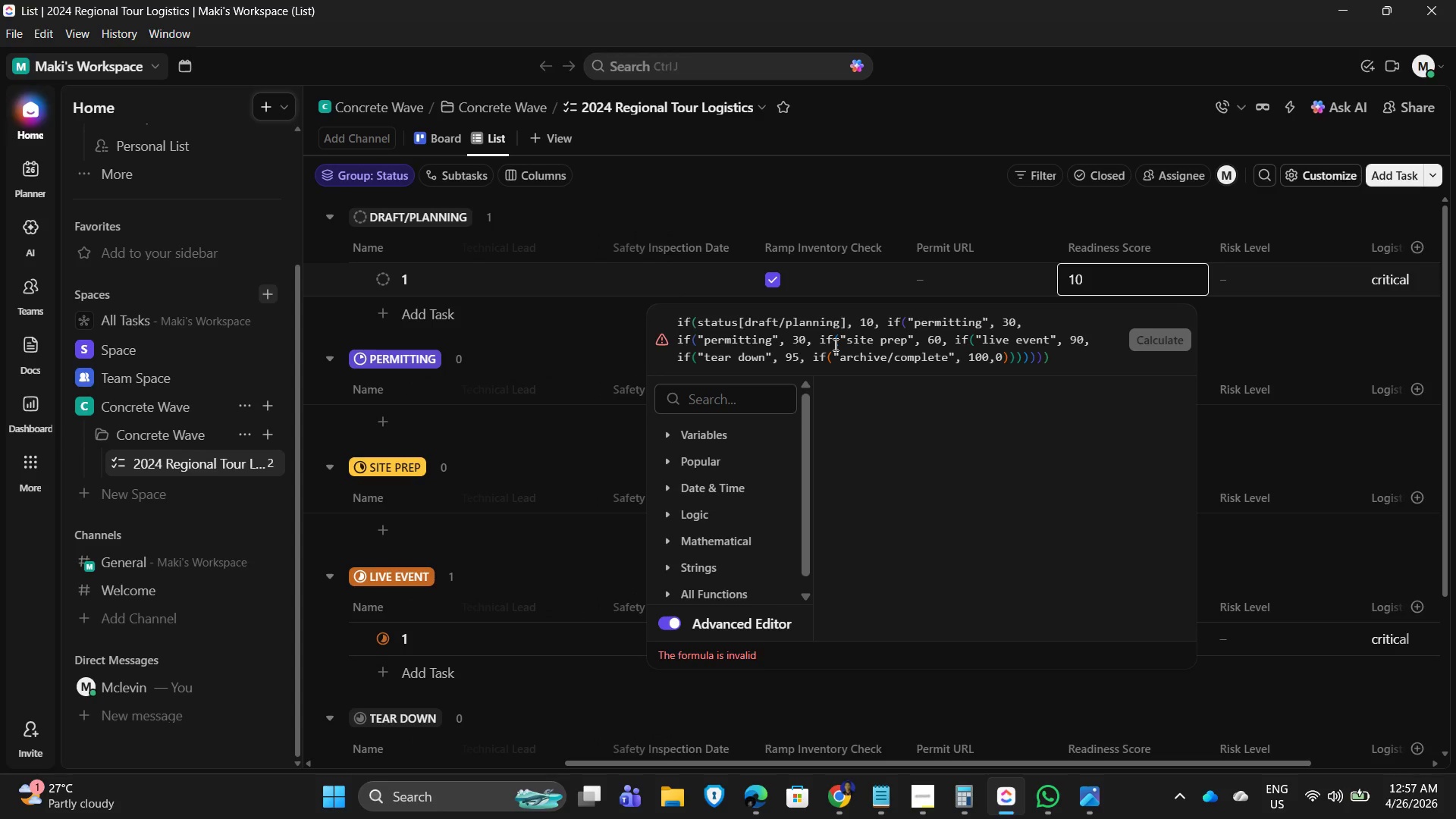 
wait(5.14)
 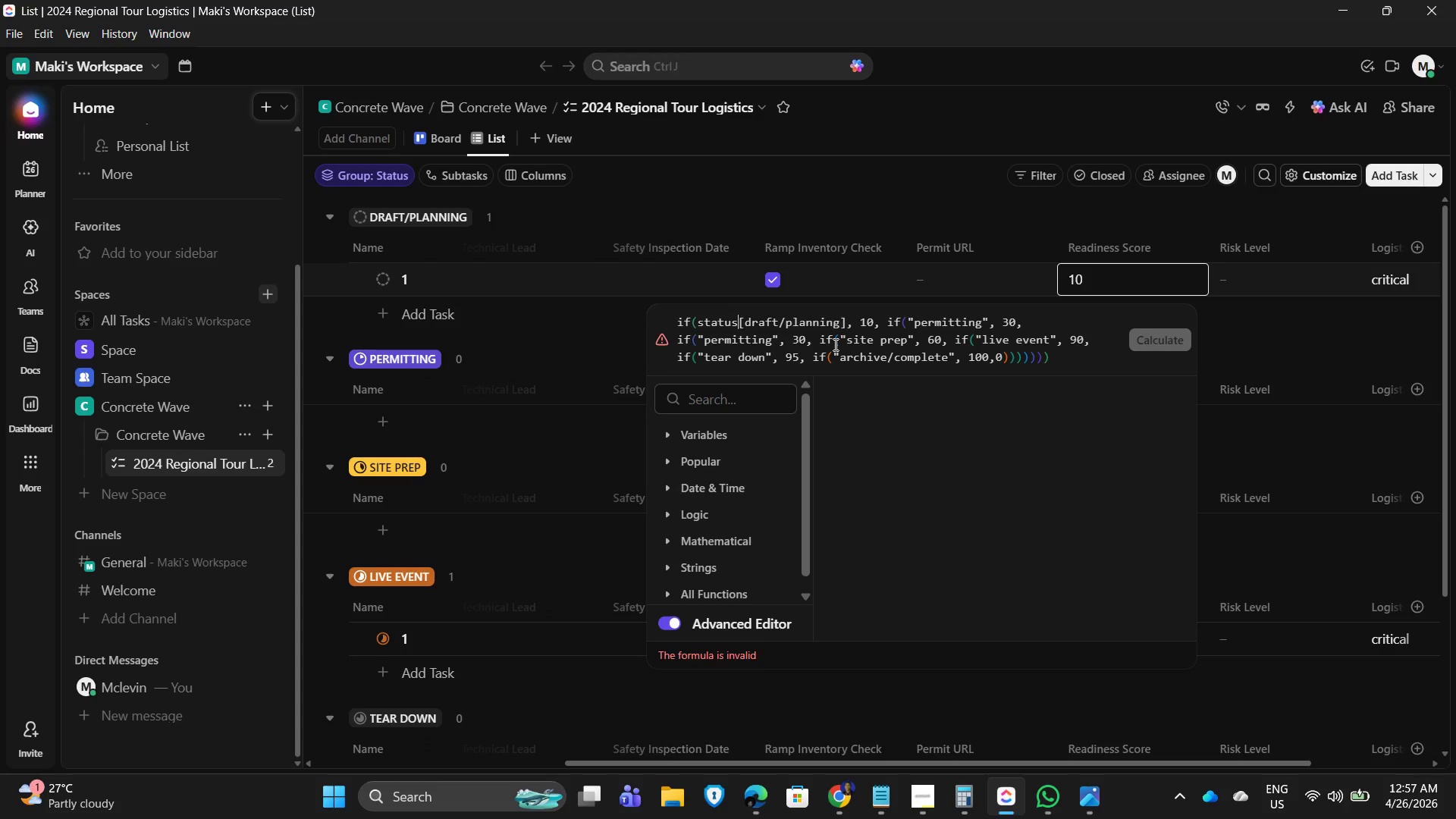 
key(Equal)
 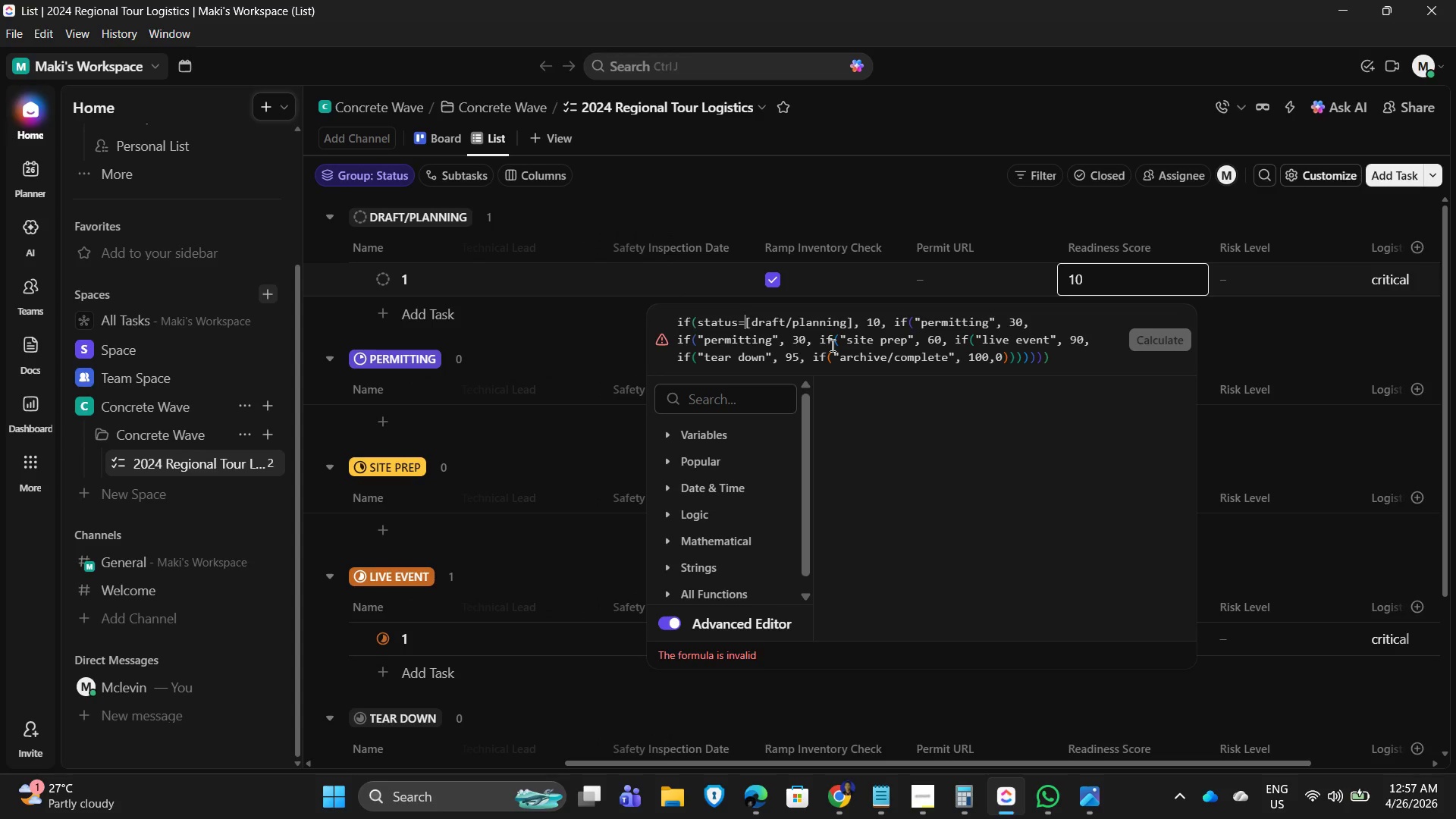 
key(Backspace)
 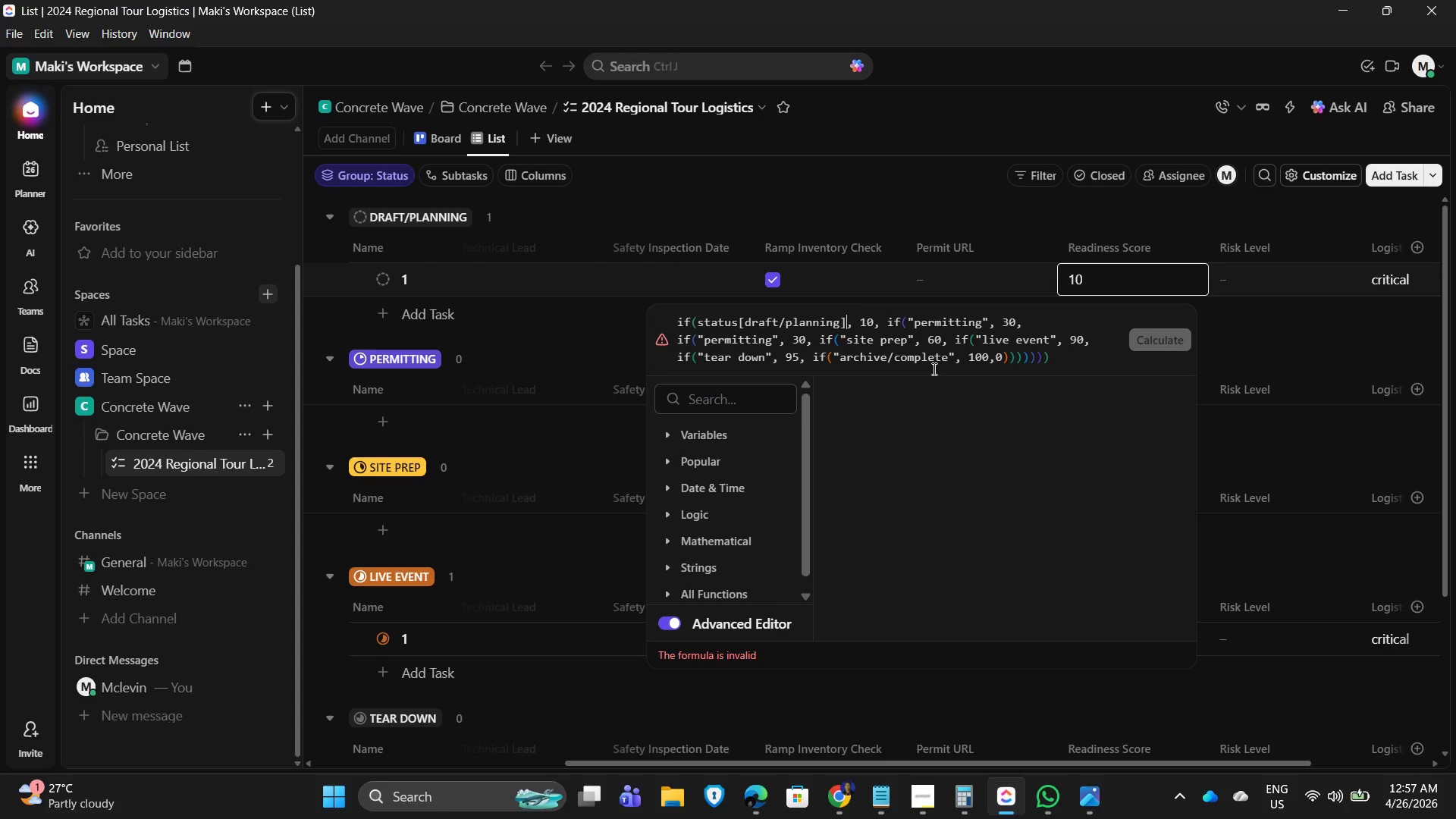 
key(Shift+ShiftRight)
 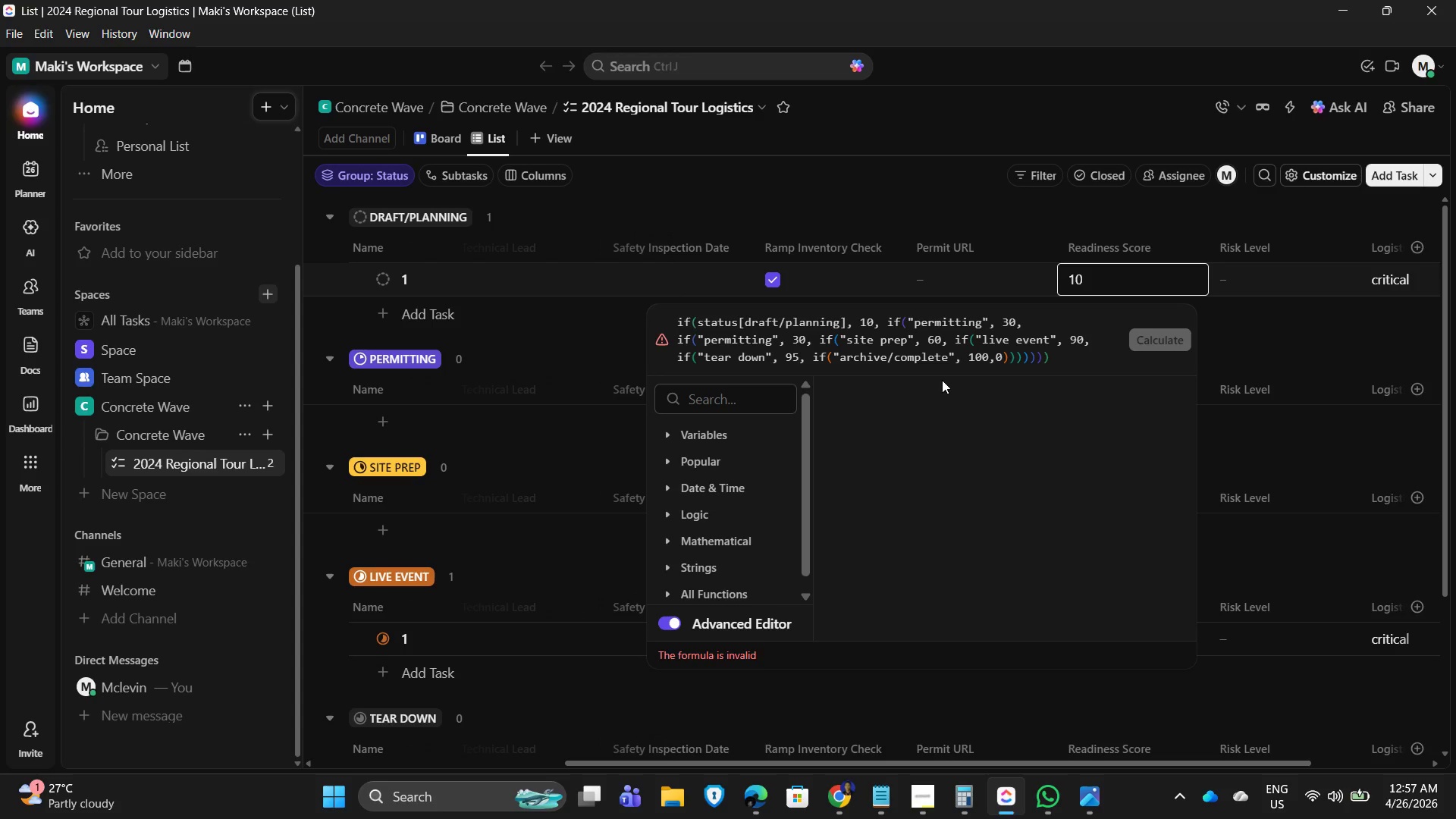 
left_click([1059, 353])
 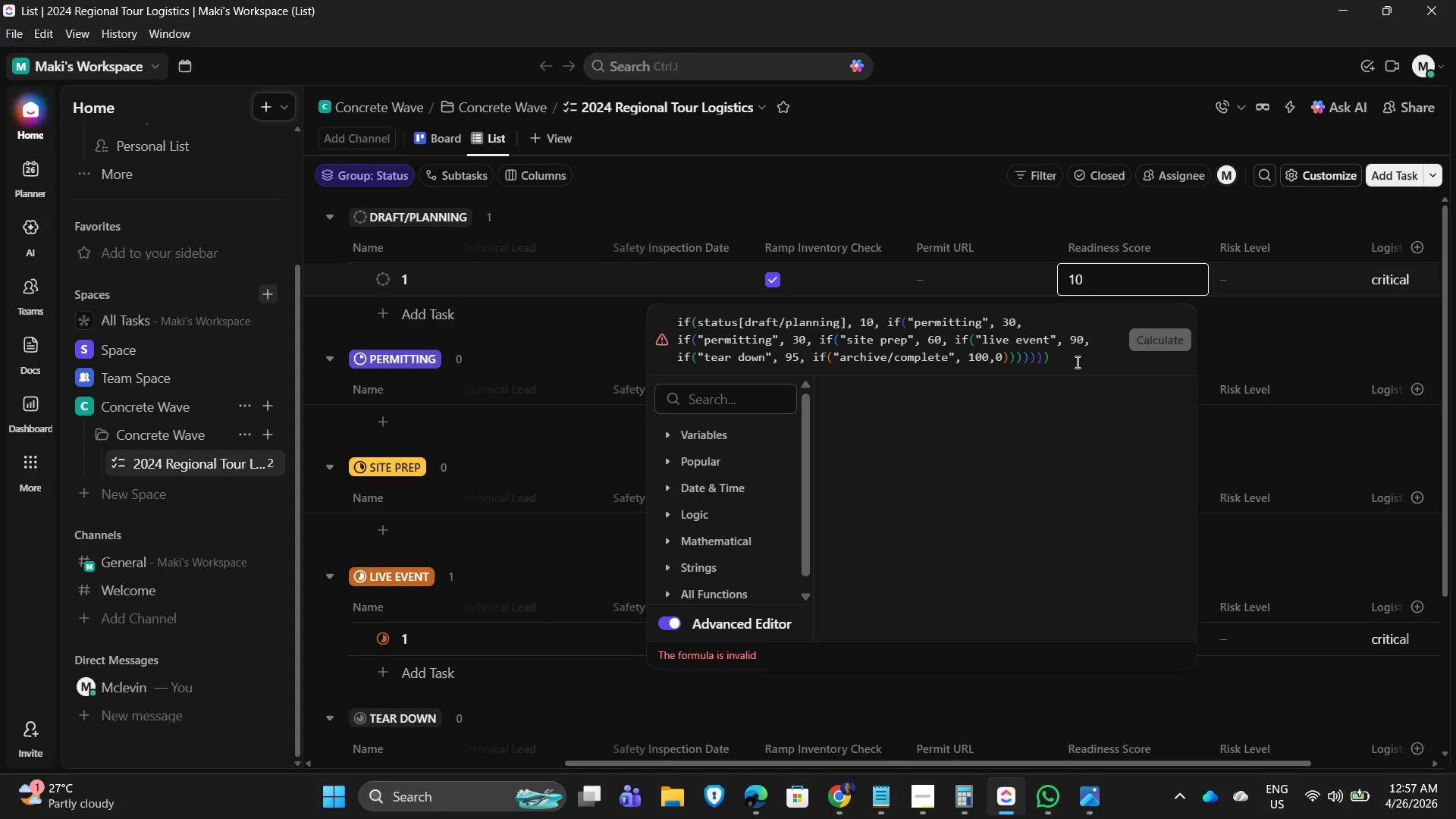 
left_click_drag(start_coordinate=[1076, 362], to_coordinate=[714, 329])
 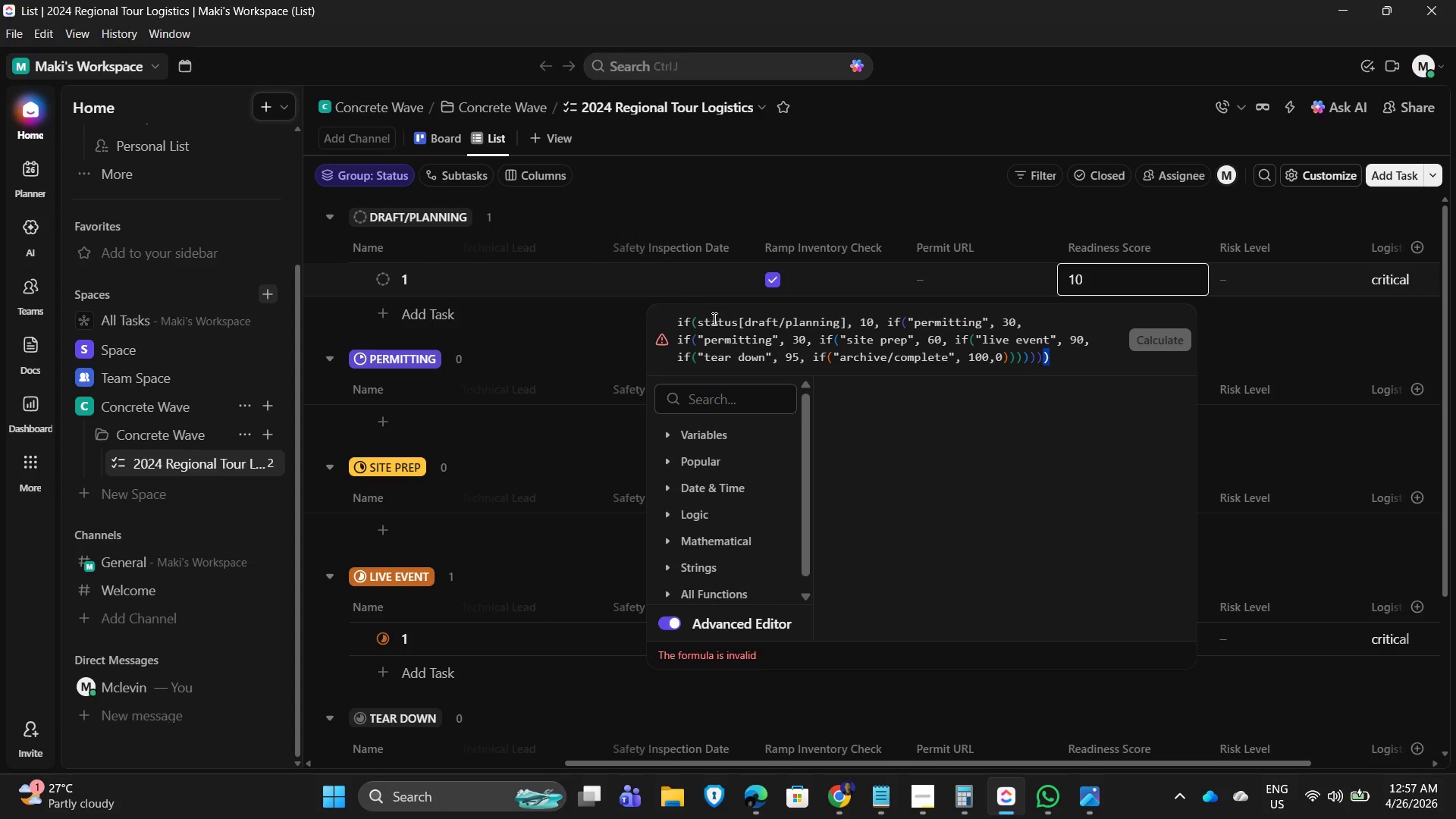 
key(Control+Z)
 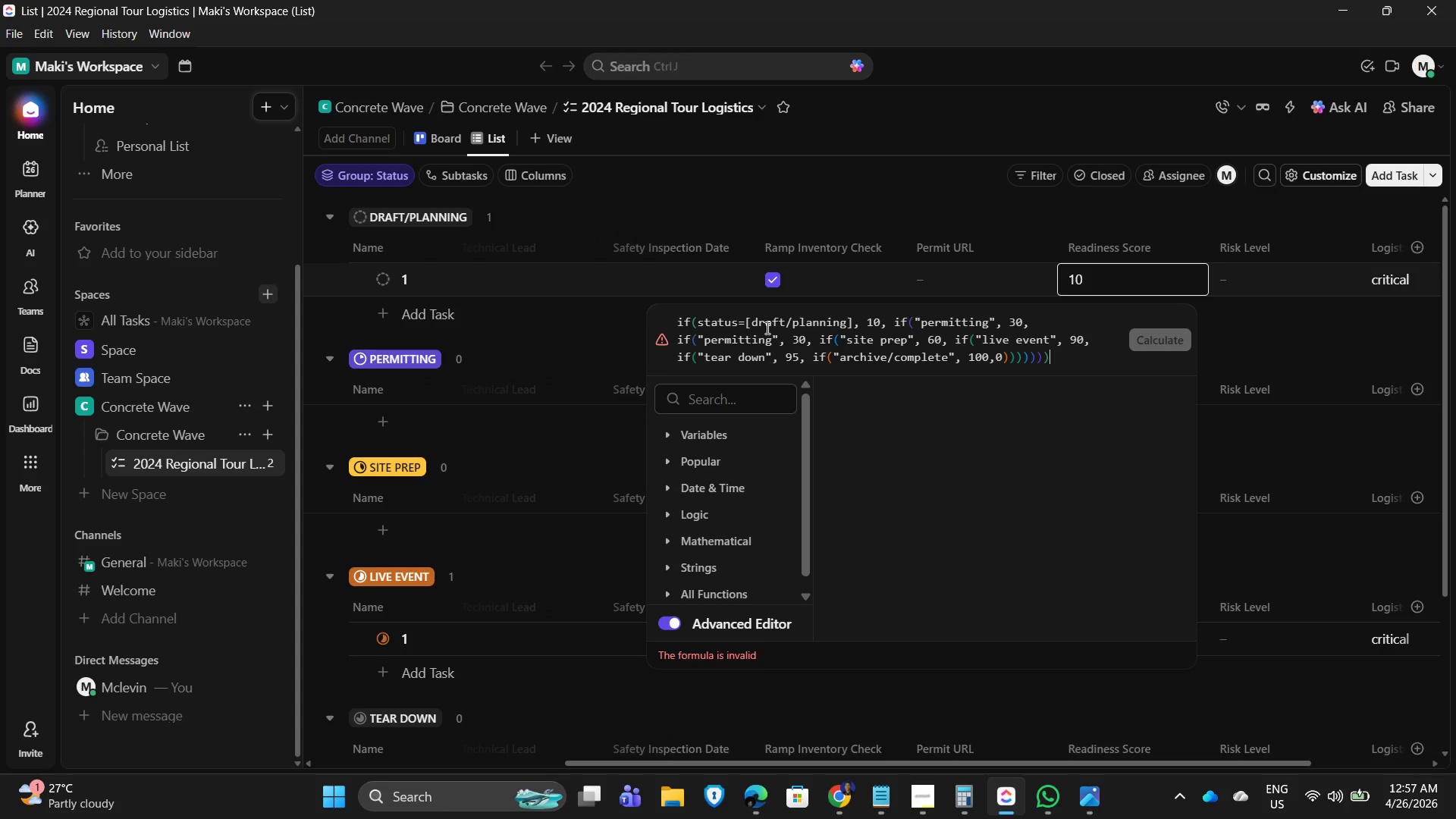 
key(Control+Z)
 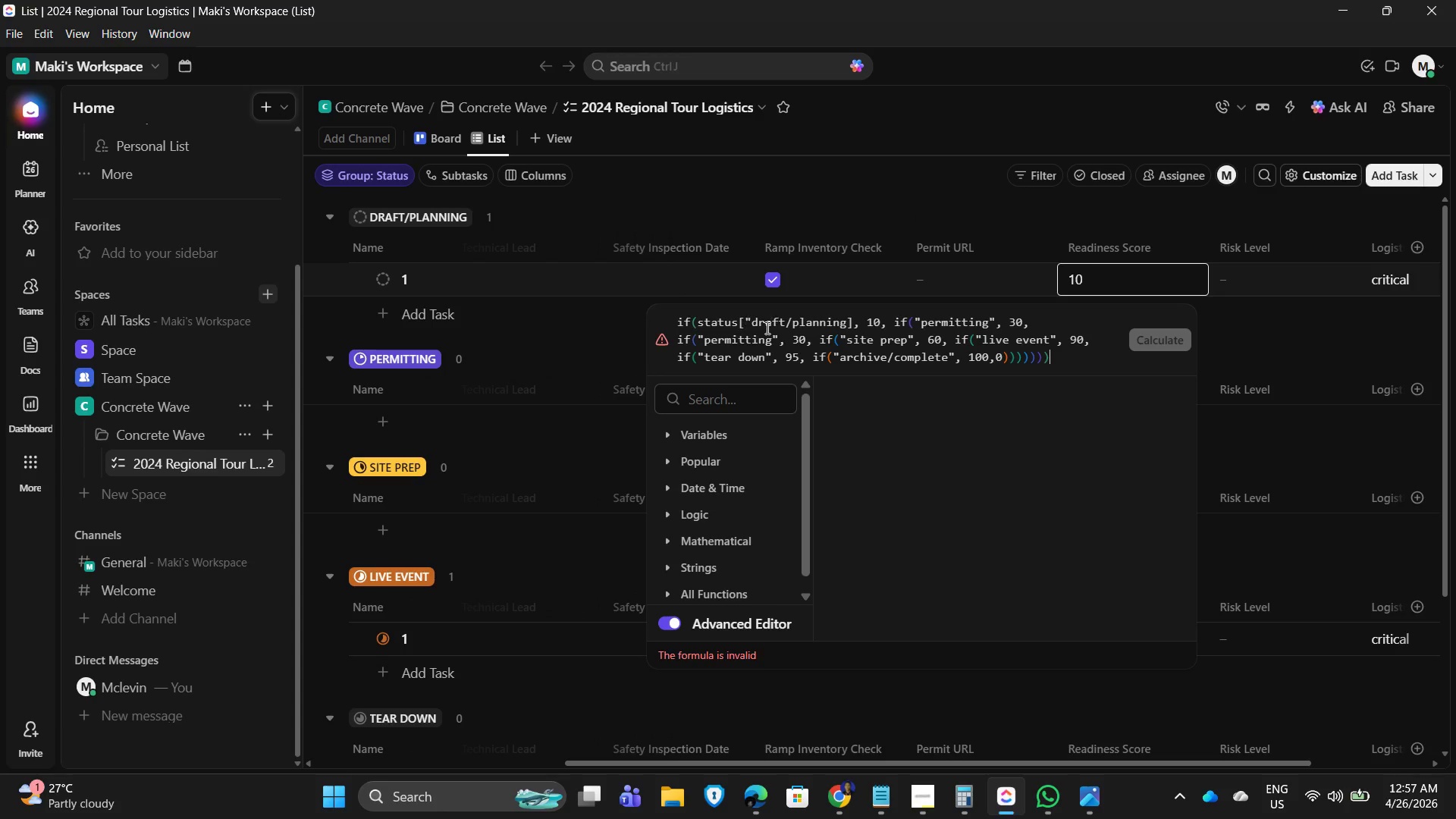 
key(Control+Z)
 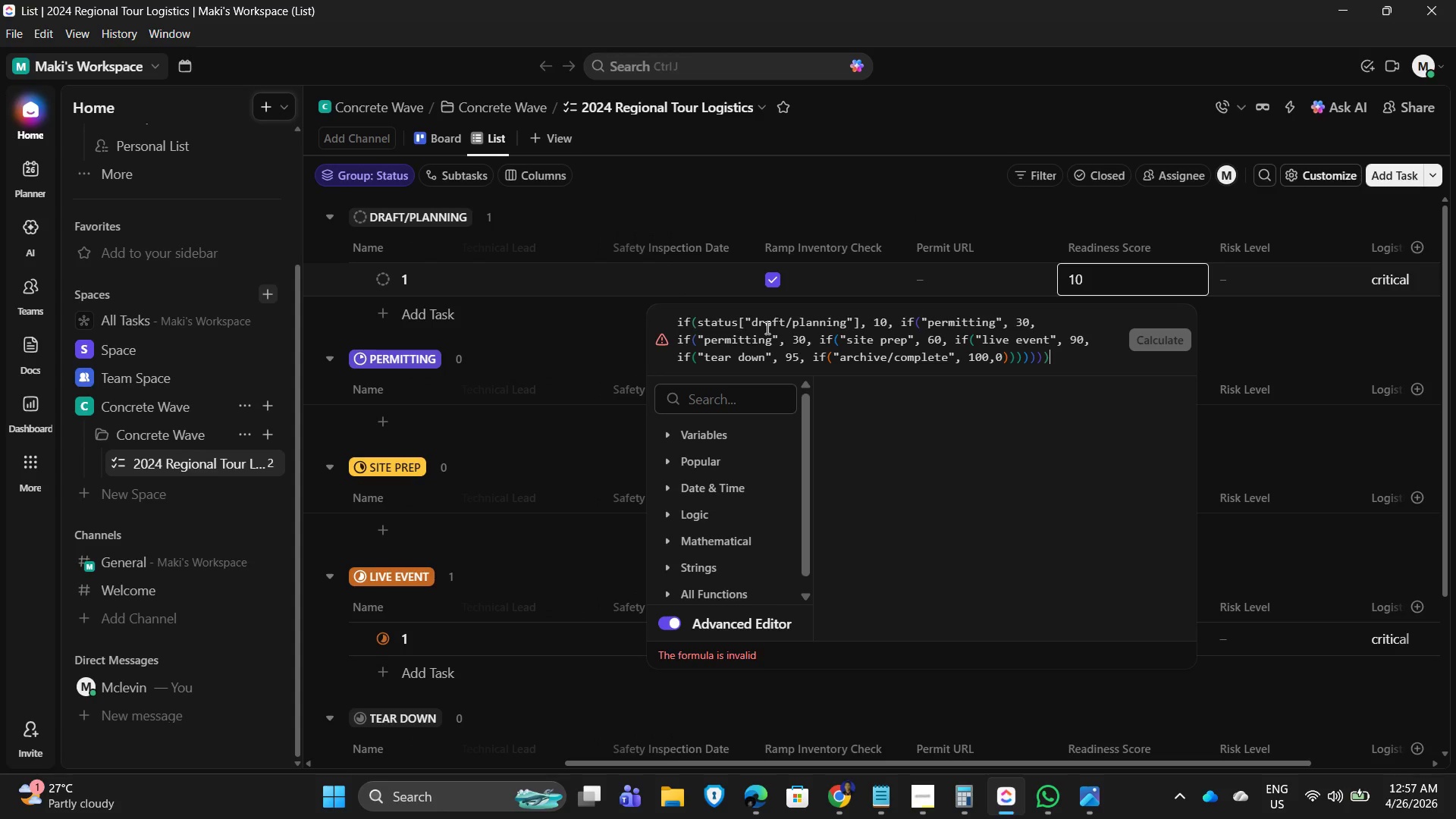 
key(Control+Z)
 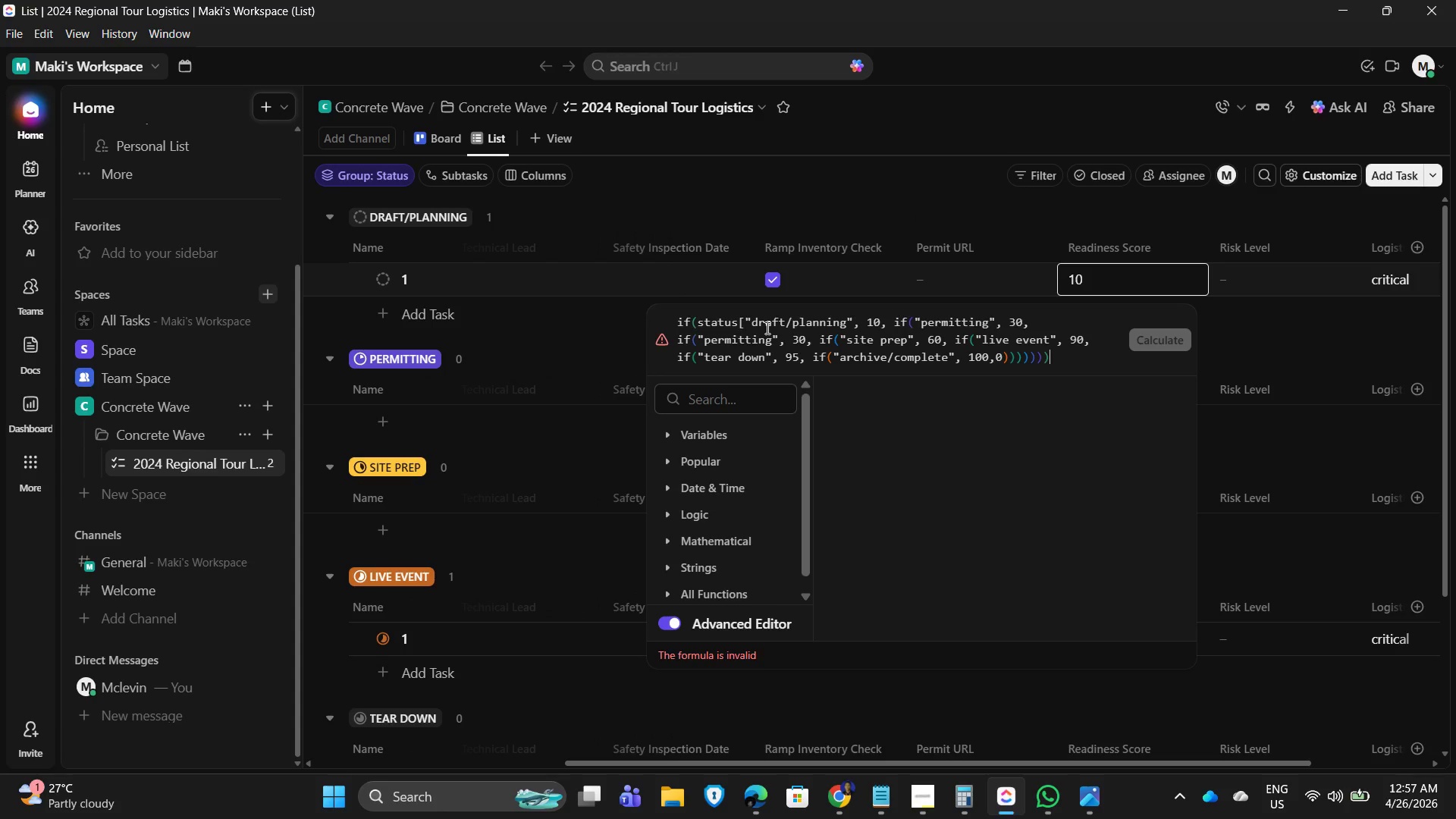 
key(Control+Z)
 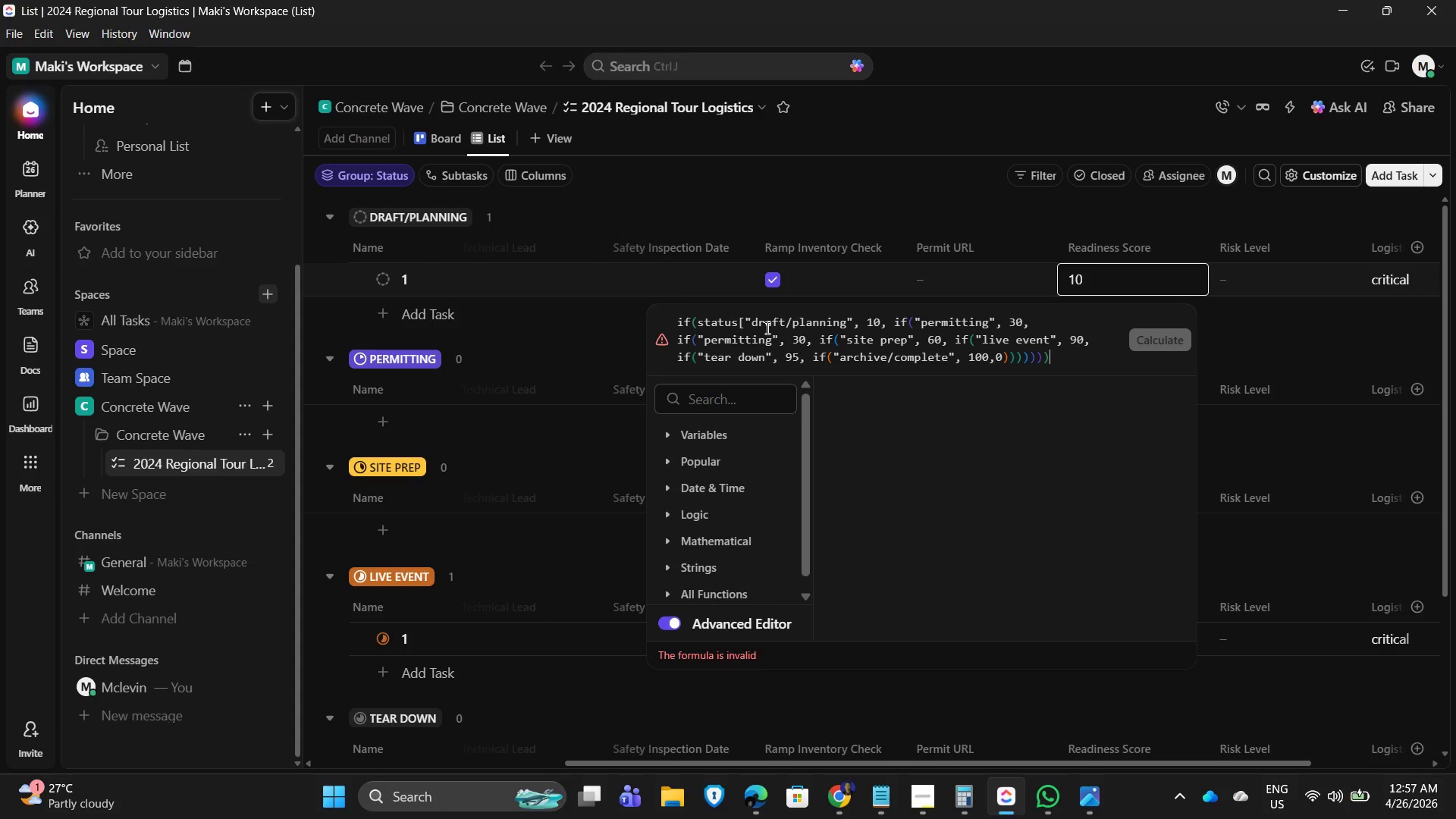 
key(Control+Z)
 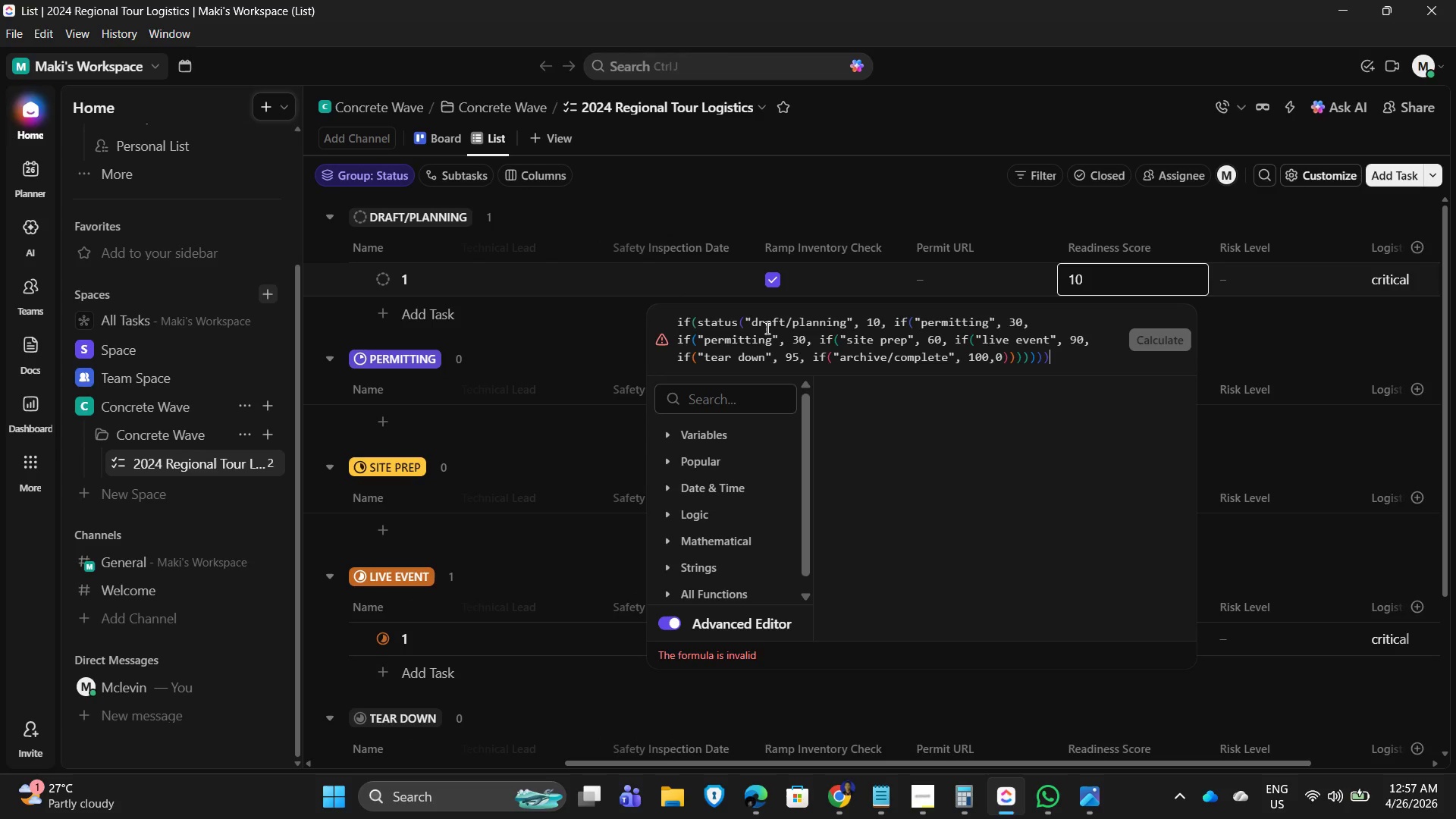 
key(Control+Z)
 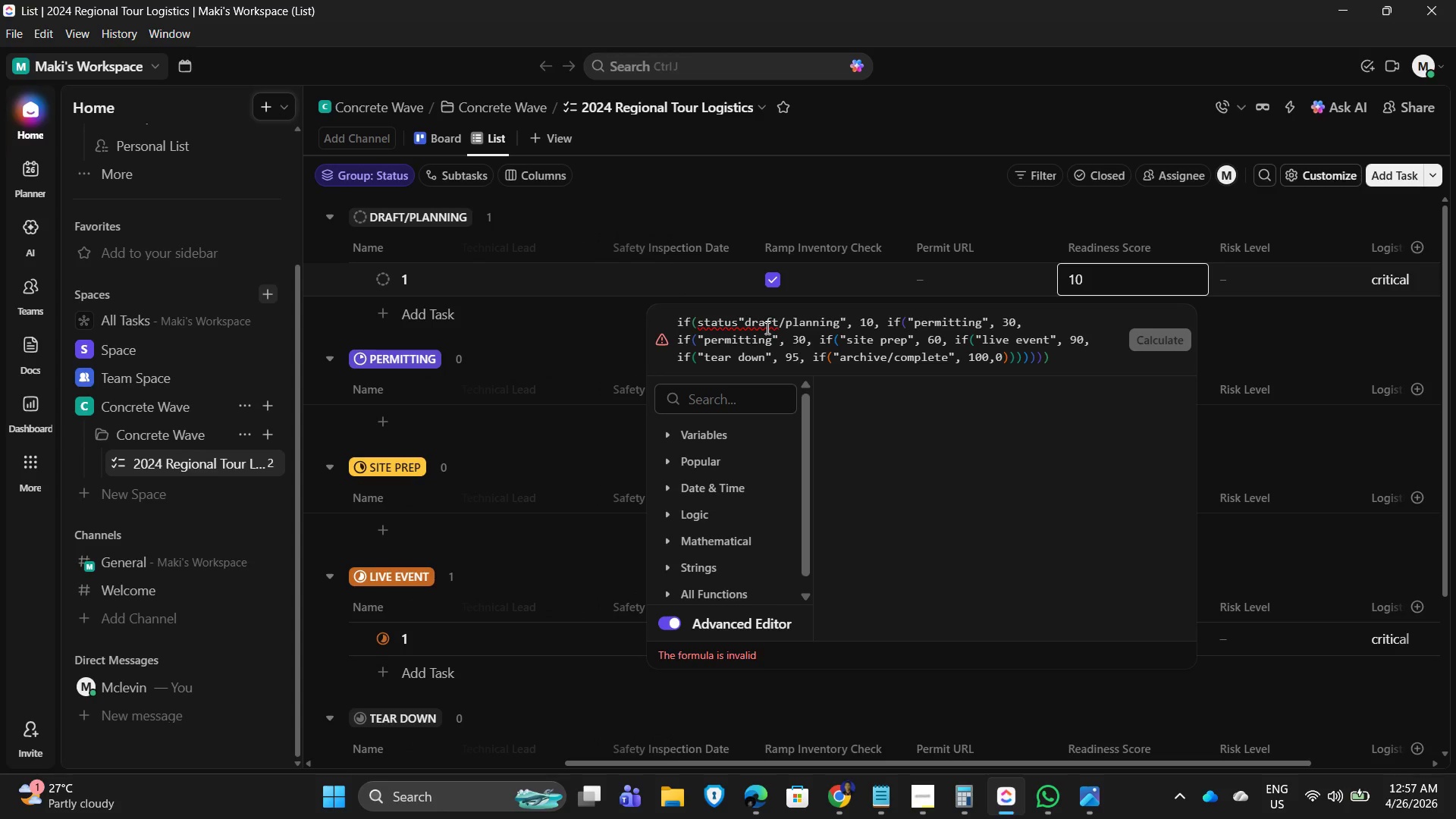 
key(Control+Z)
 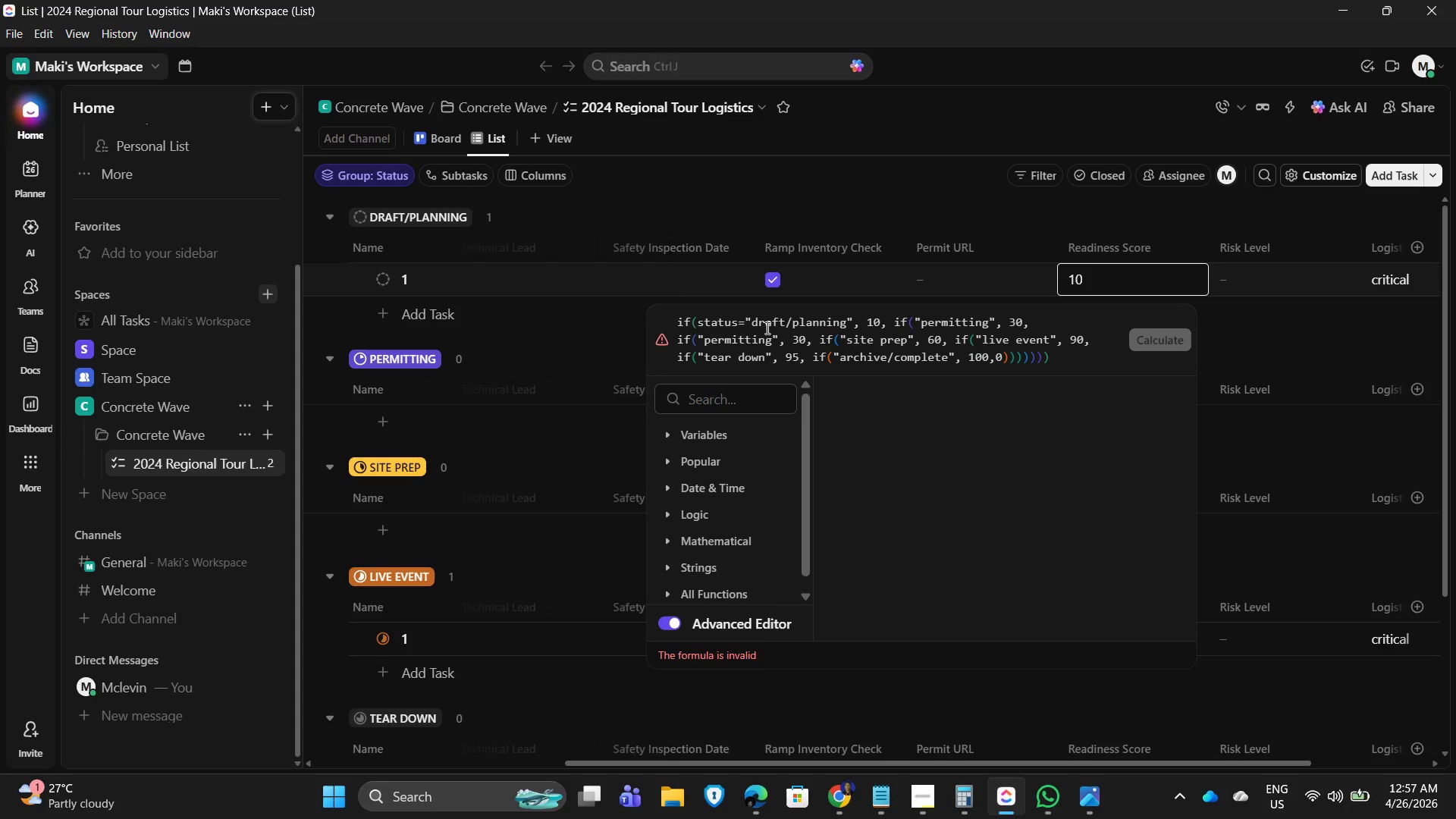 
key(Control+Z)
 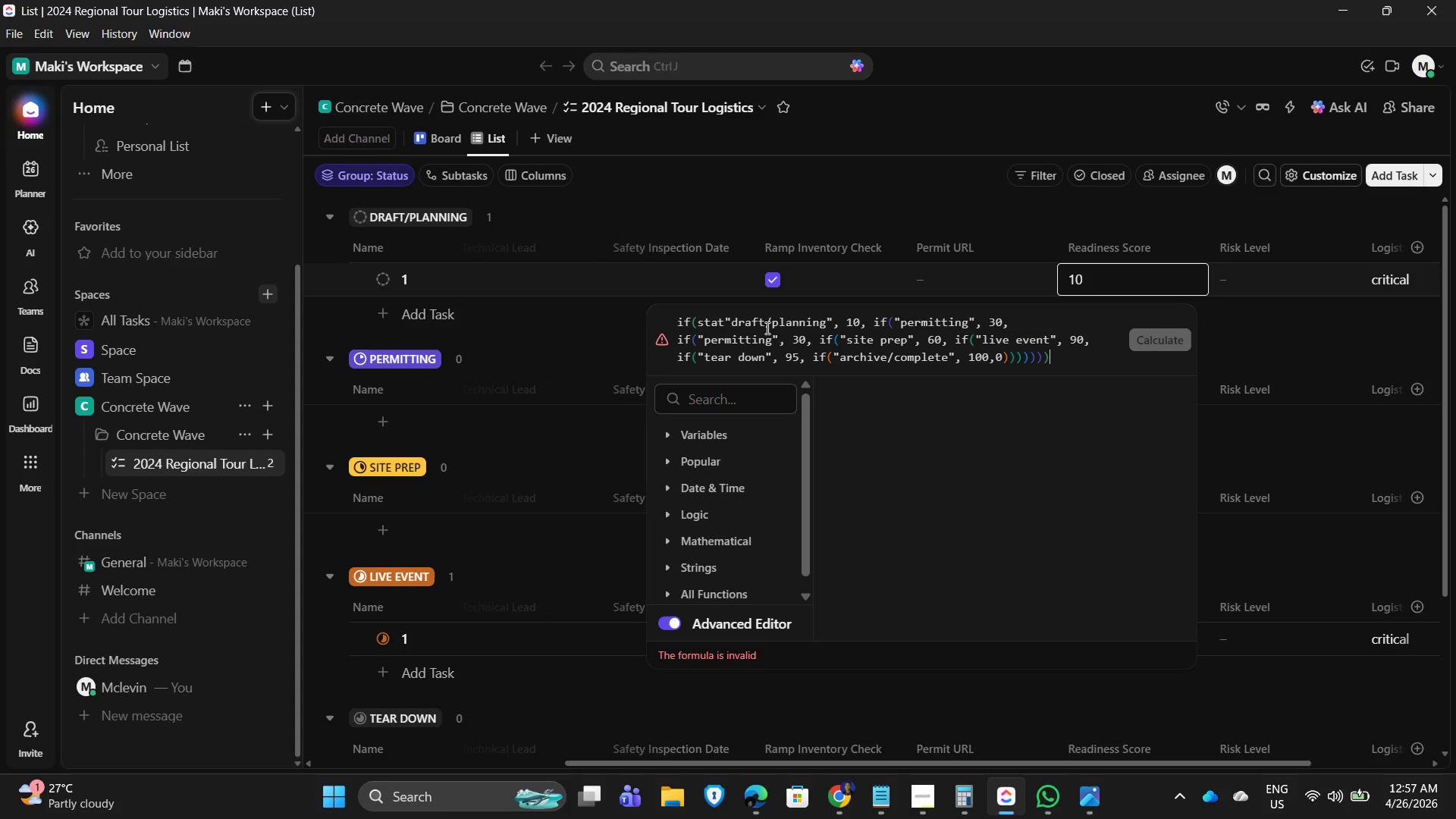 
key(Control+Z)
 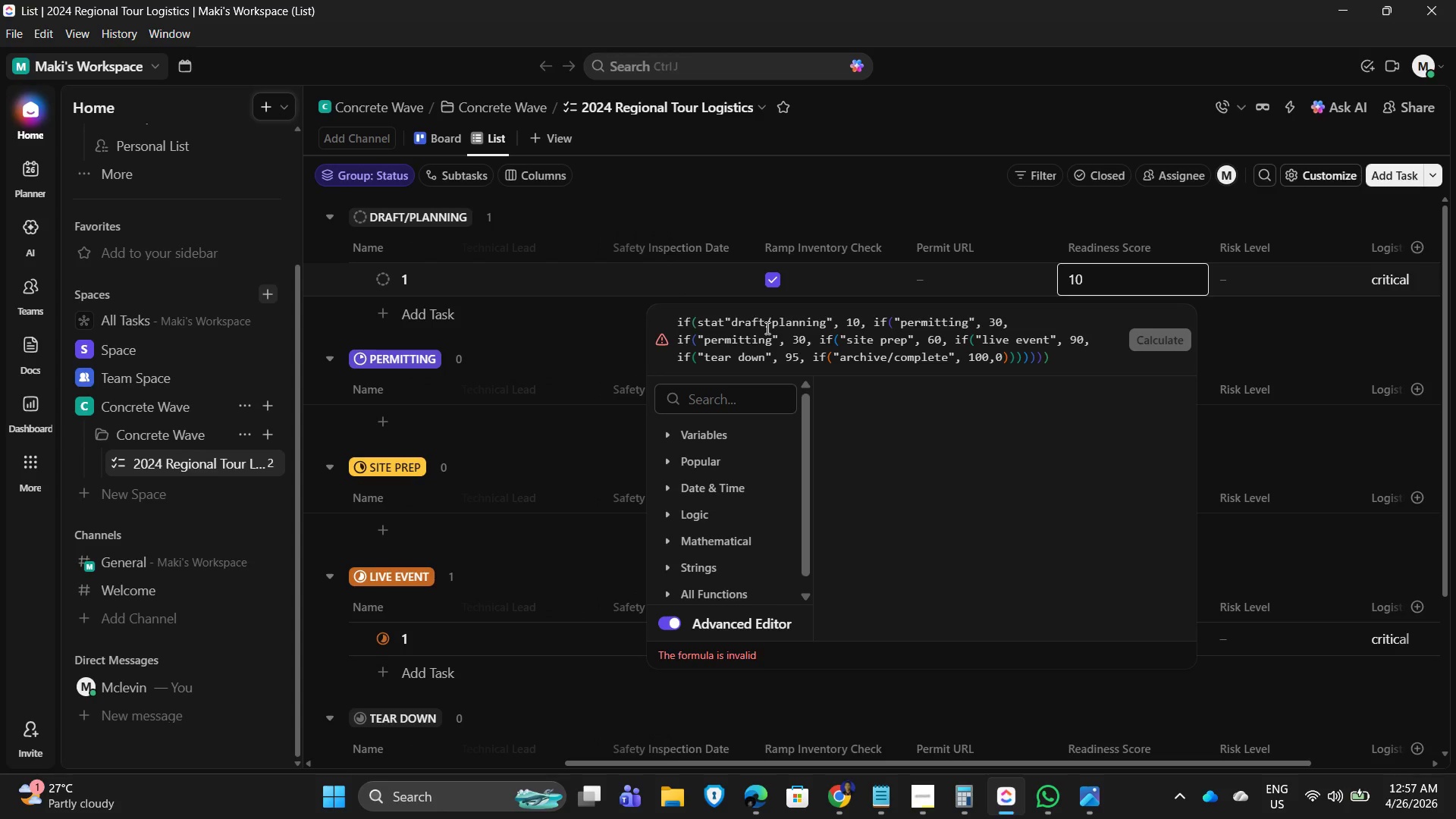 
key(Control+Z)
 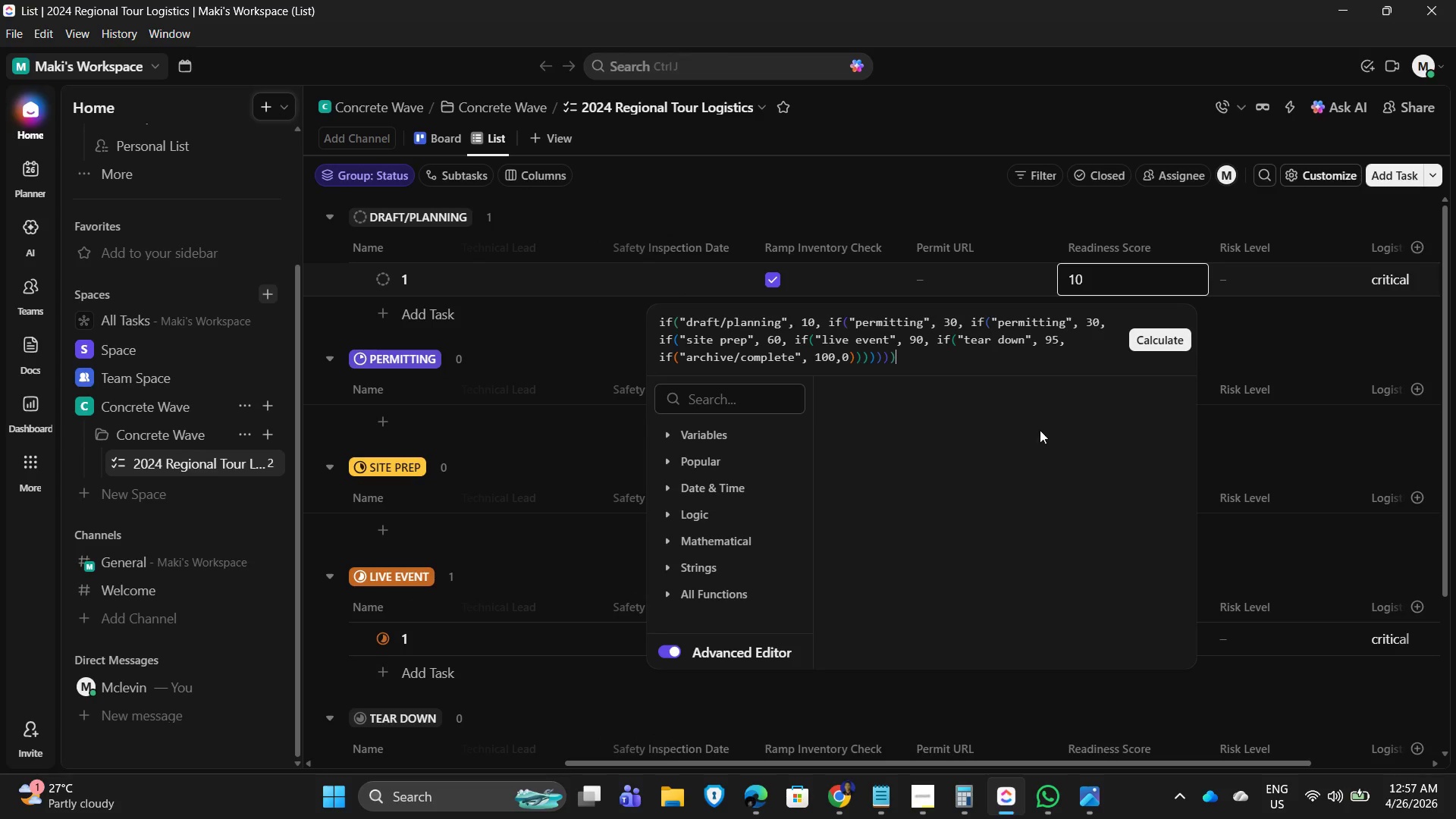 
left_click([1145, 335])
 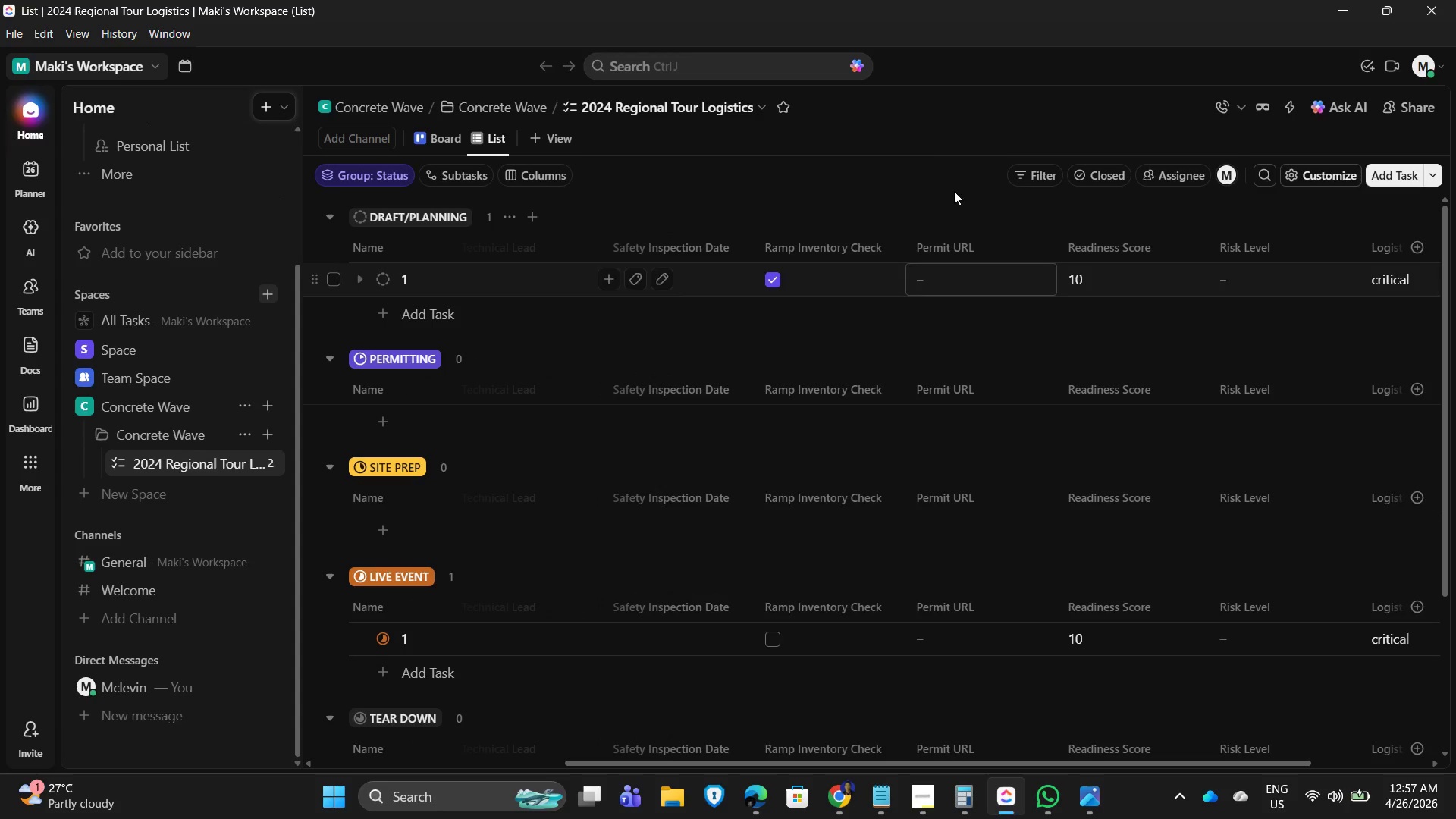 
left_click([852, 142])
 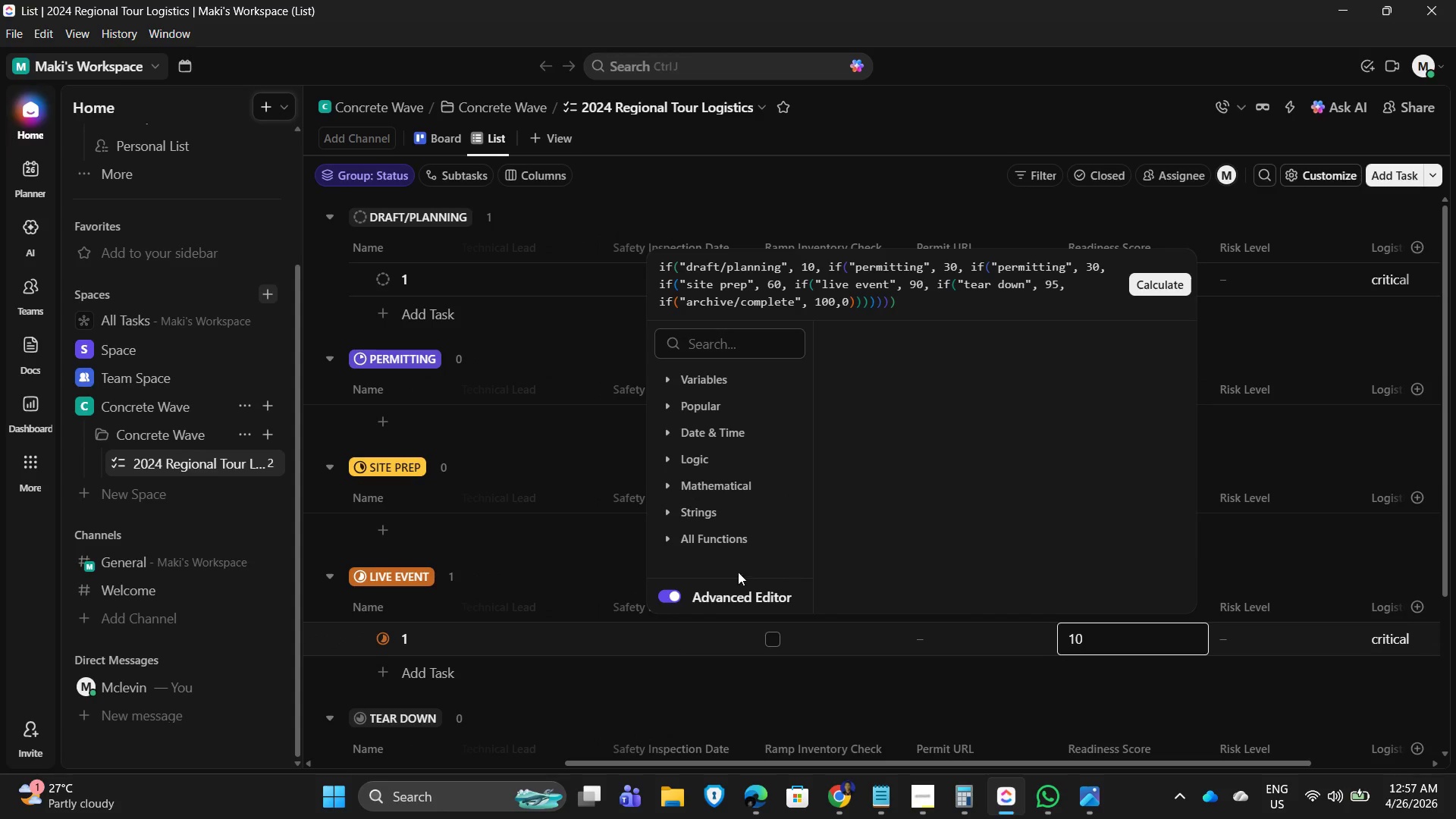 
left_click([852, 187])
 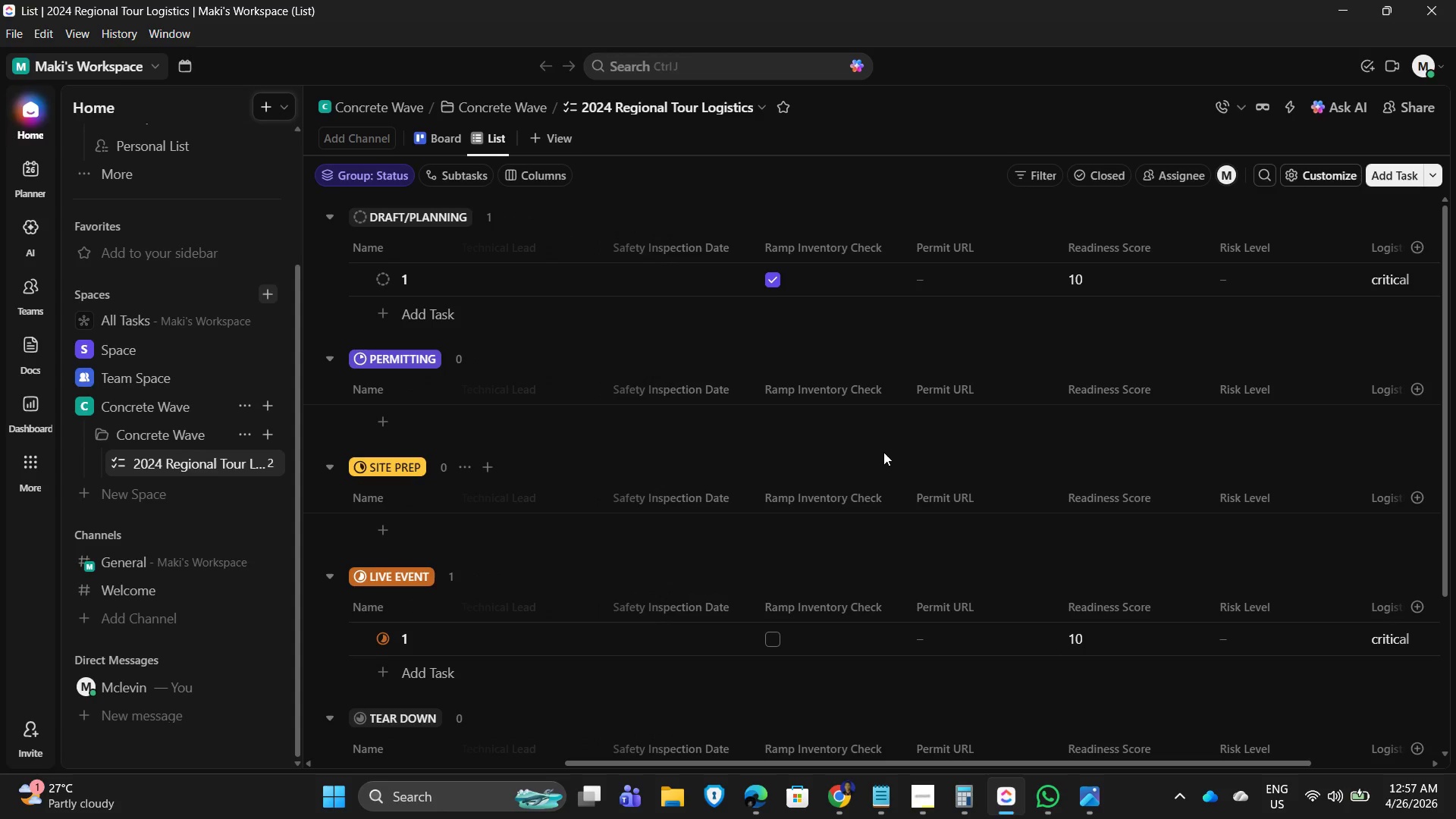 
left_click([780, 278])
 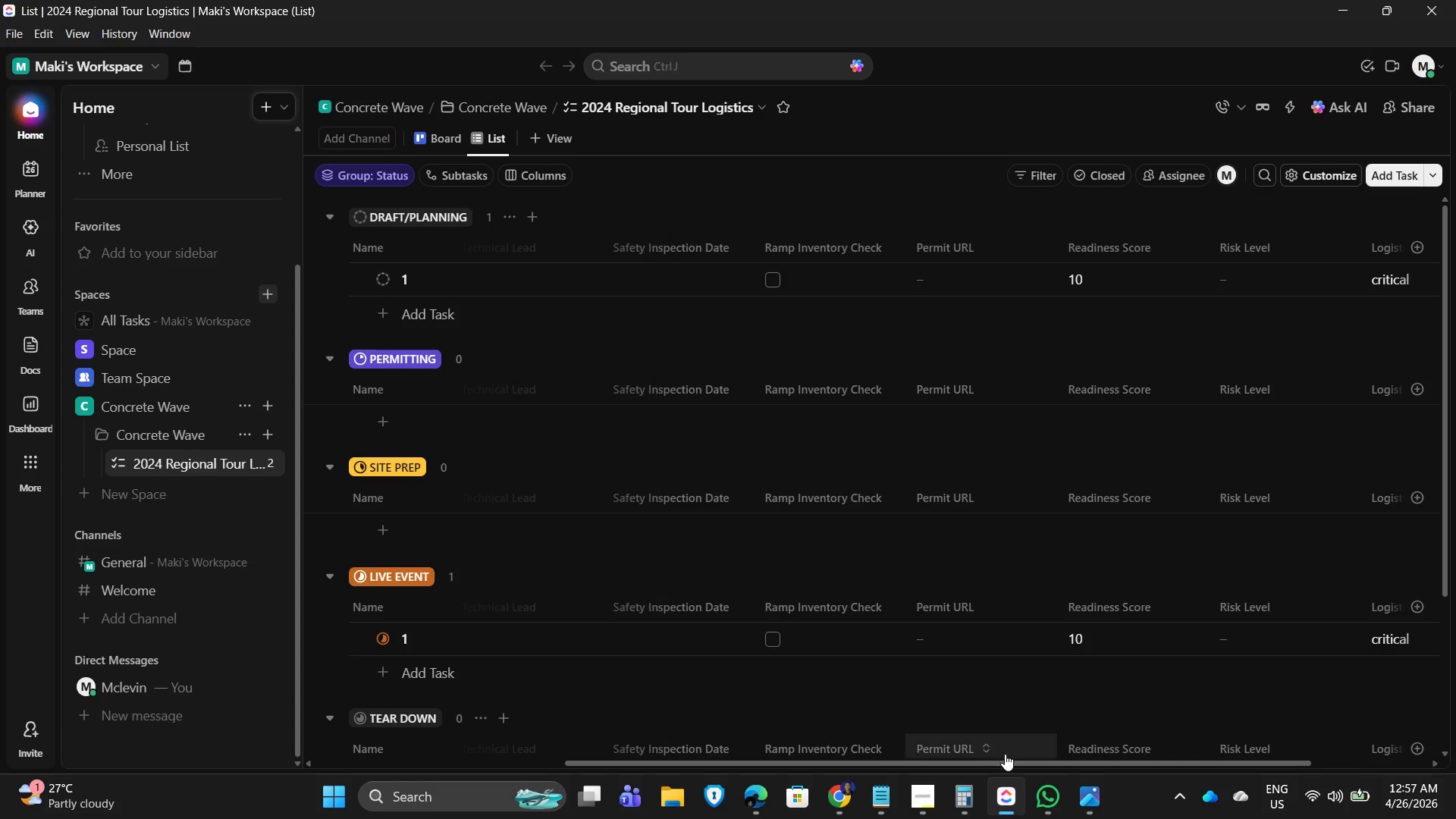 
left_click_drag(start_coordinate=[1008, 762], to_coordinate=[777, 738])
 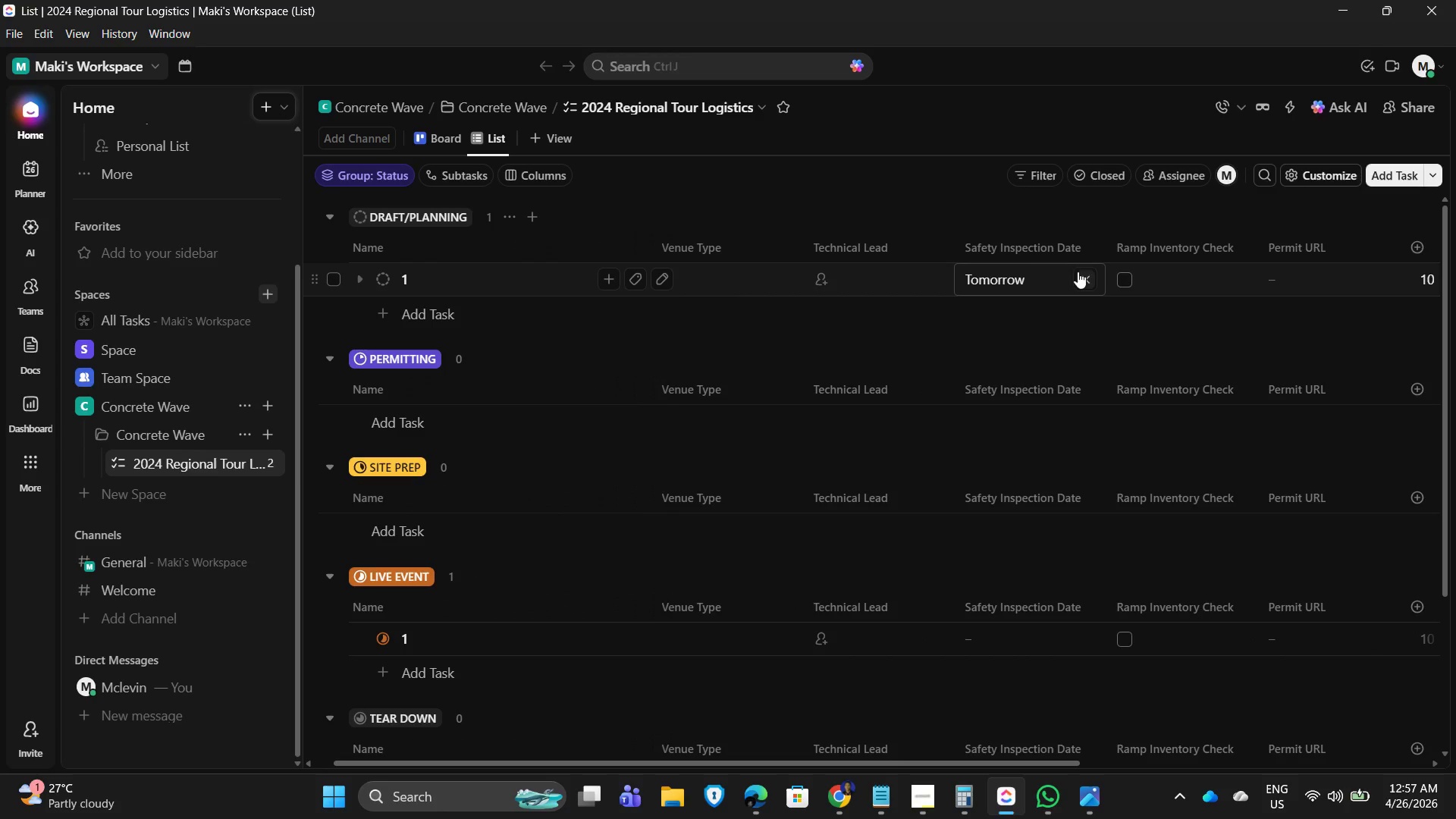 
left_click([1081, 273])
 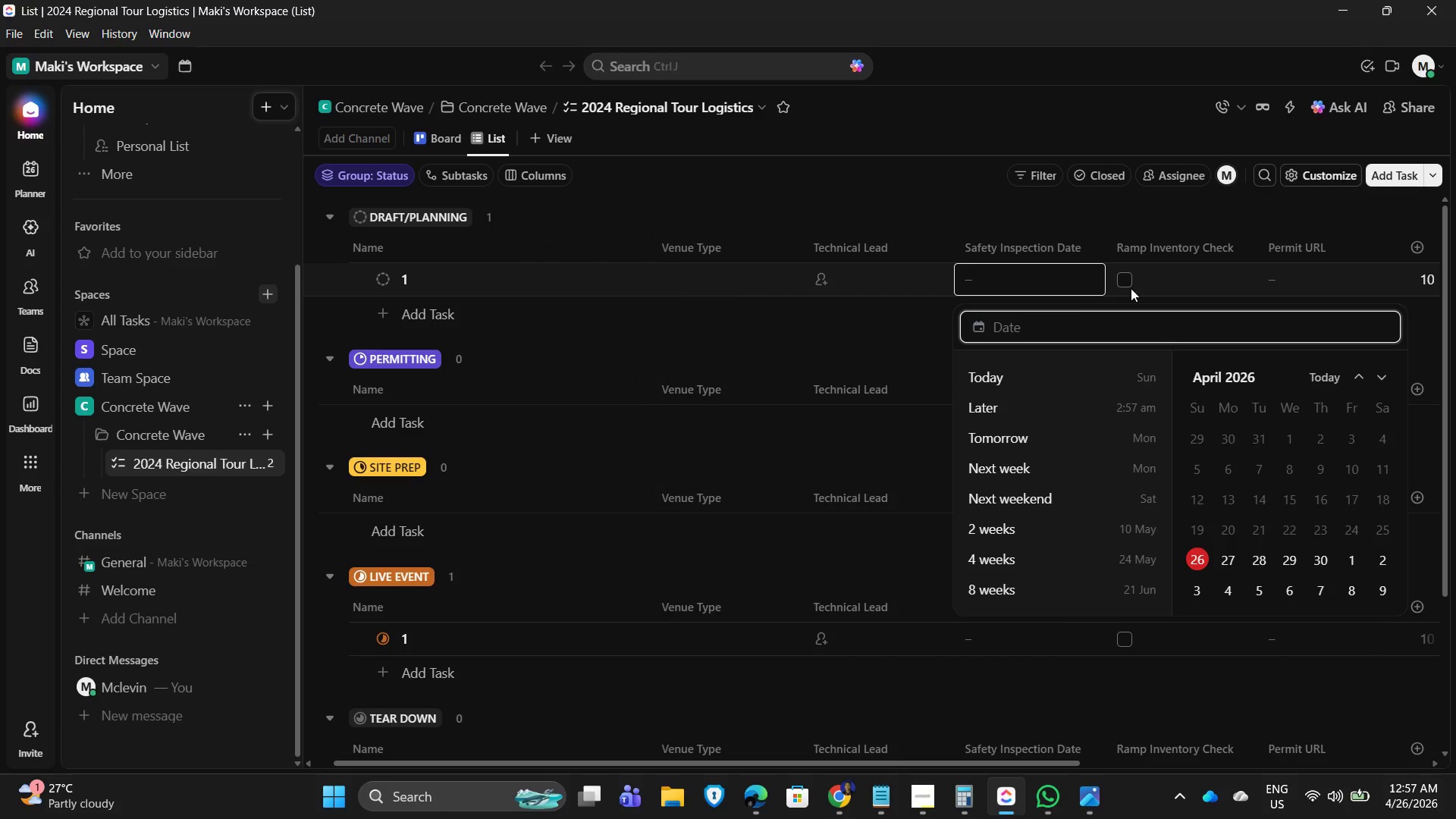 
left_click([841, 140])
 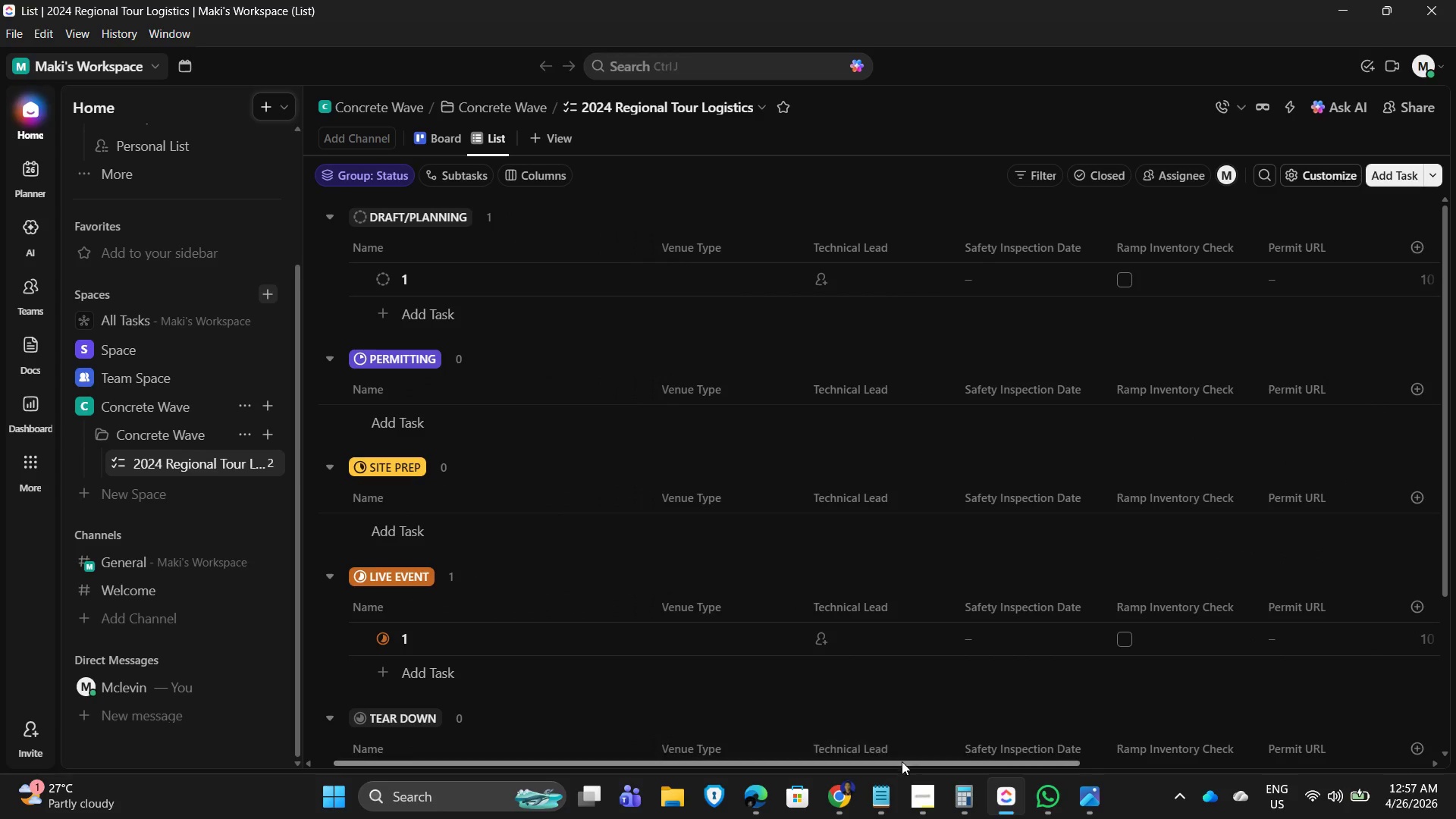 
left_click_drag(start_coordinate=[899, 760], to_coordinate=[1150, 737])
 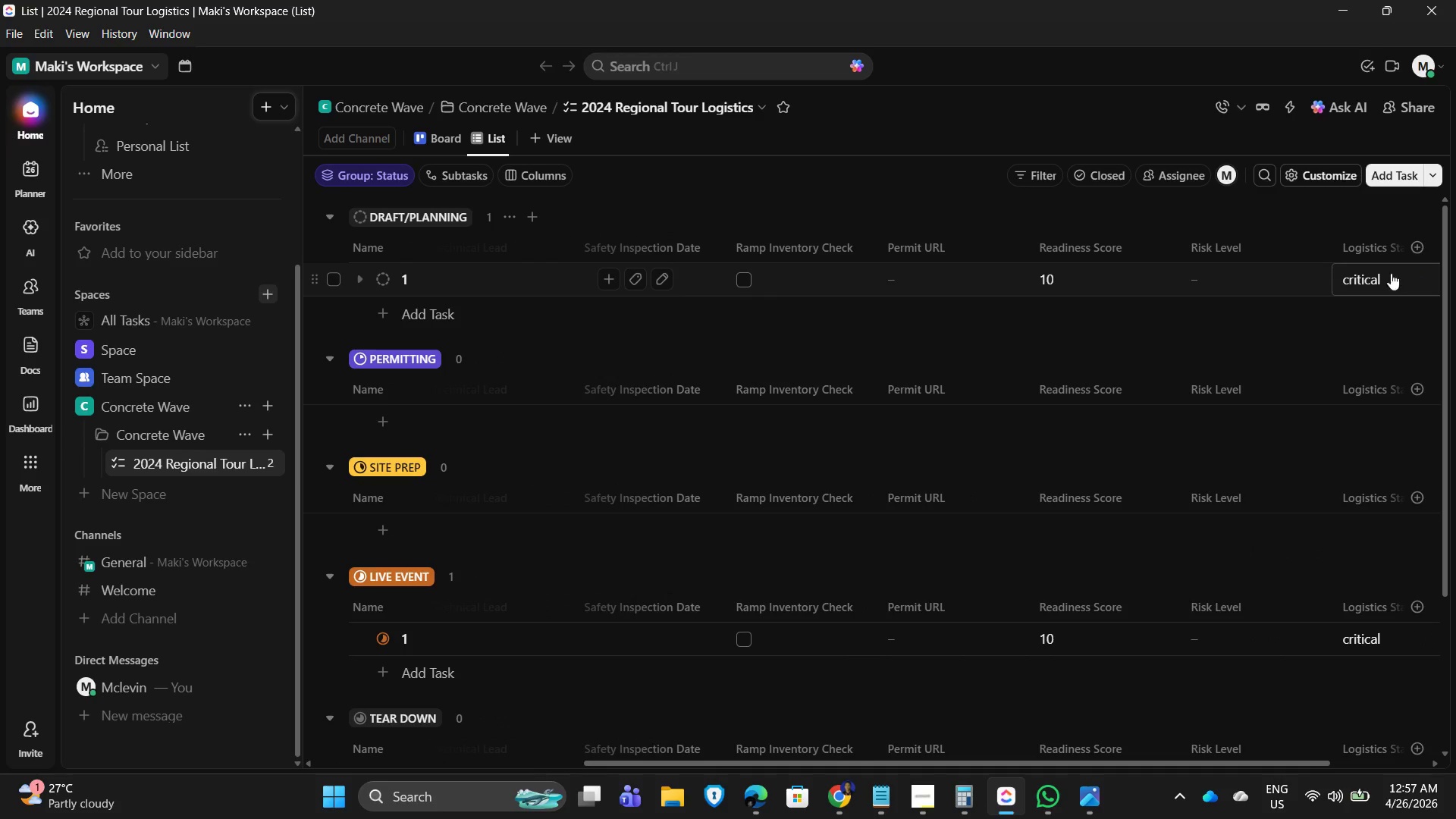 
left_click([1373, 265])
 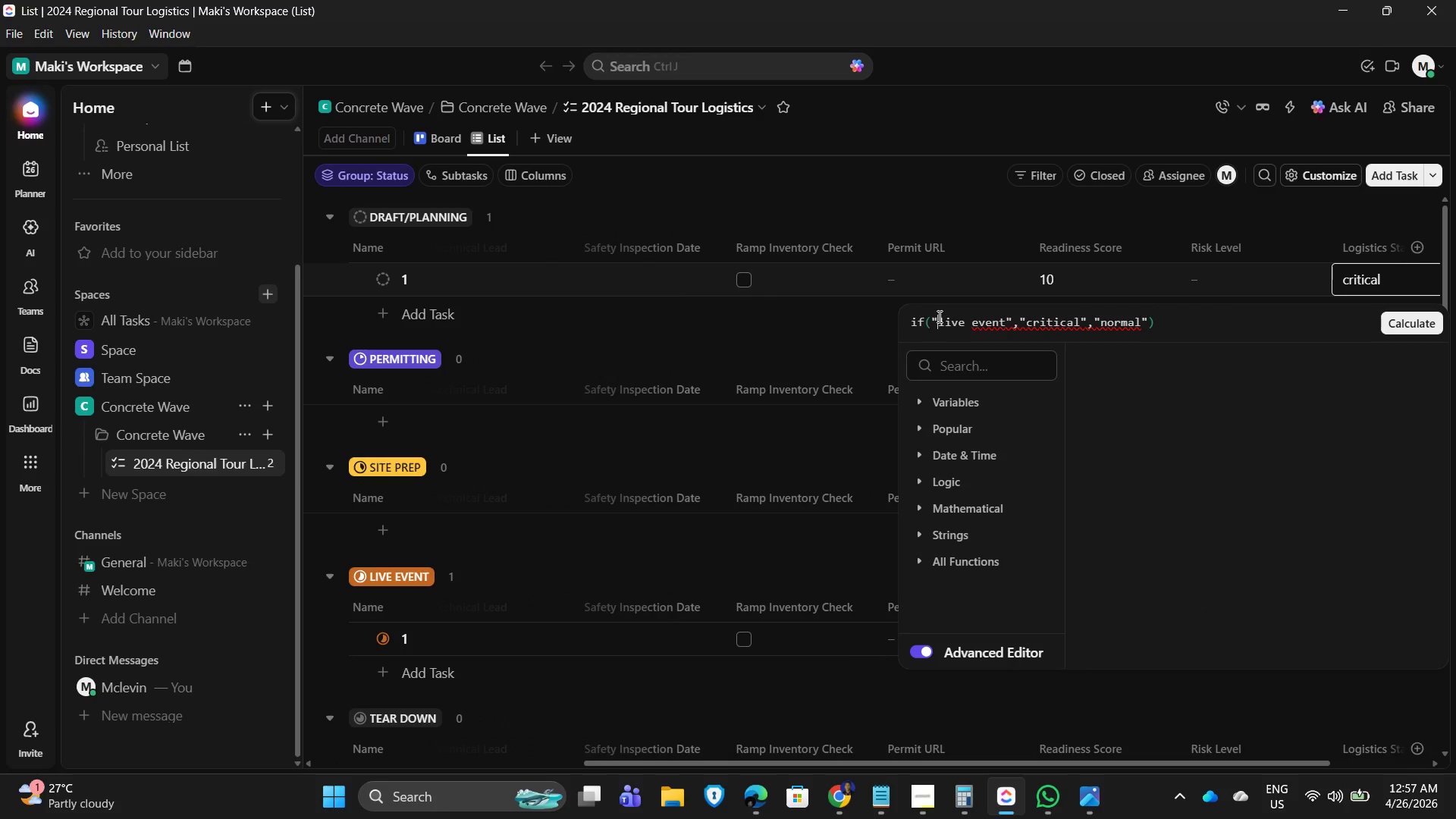 
key(Backspace)
 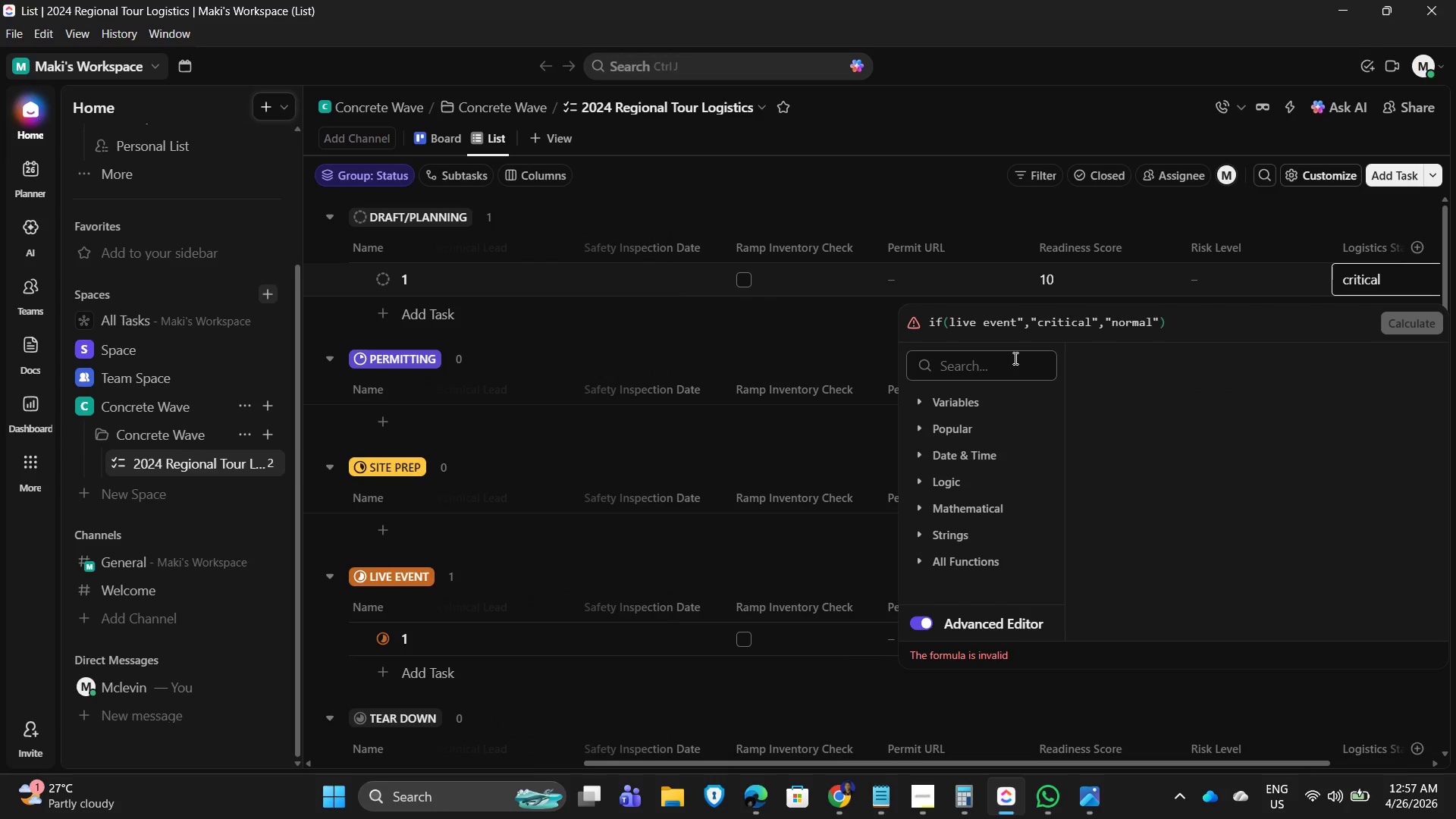 
key(BracketLeft)
 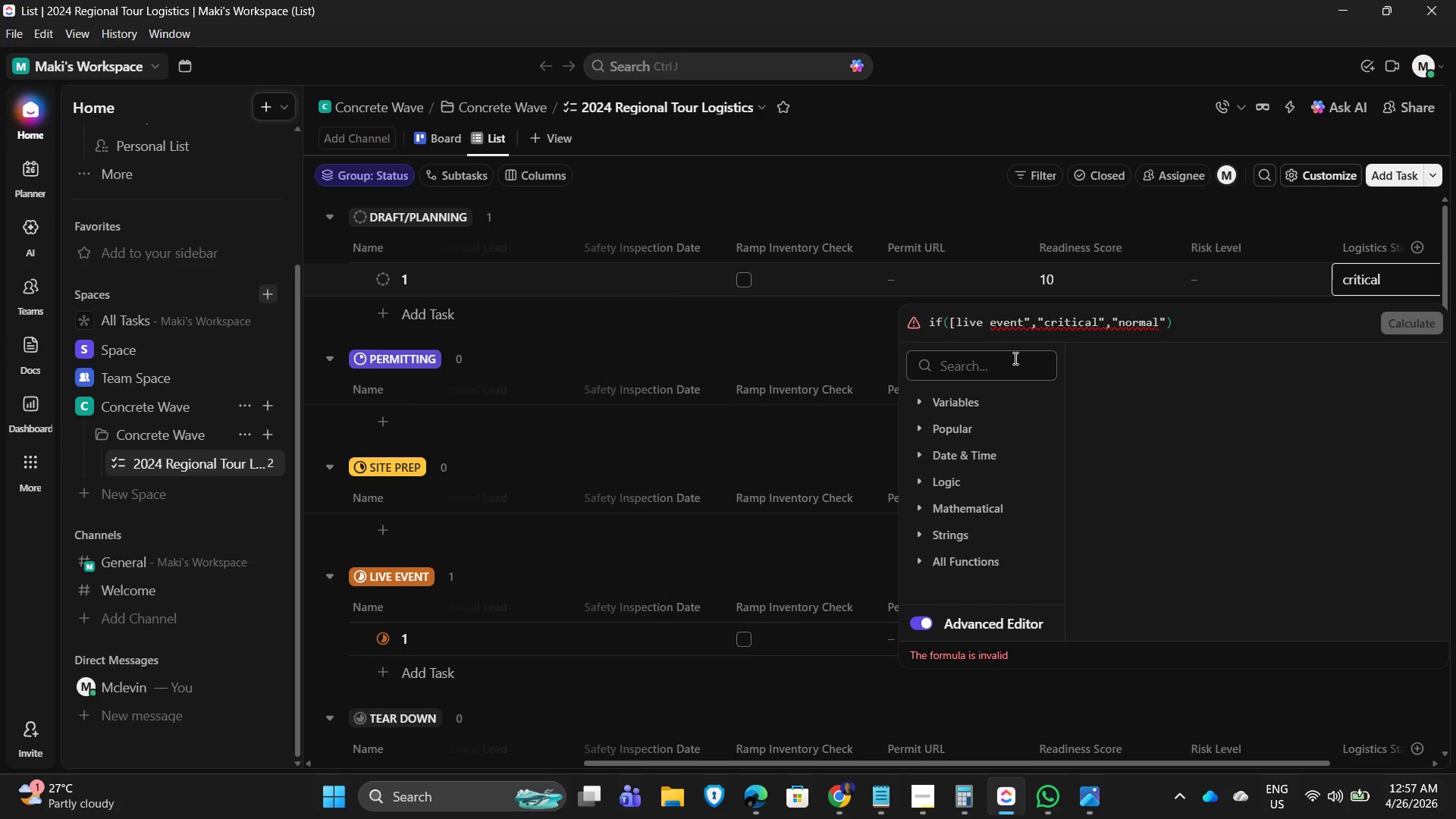 
hold_key(key=ArrowRight, duration=0.81)
 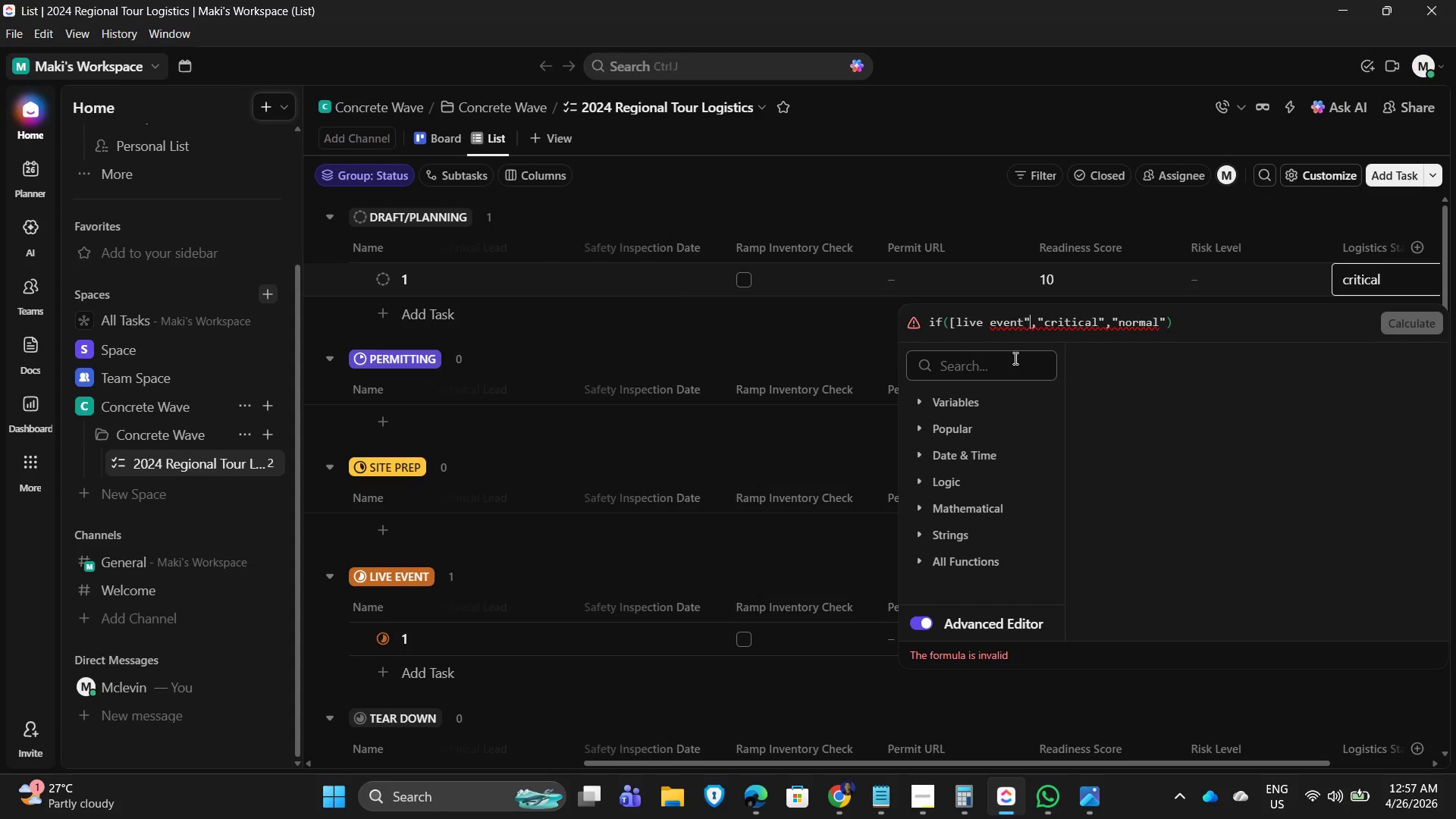 
key(ArrowRight)
 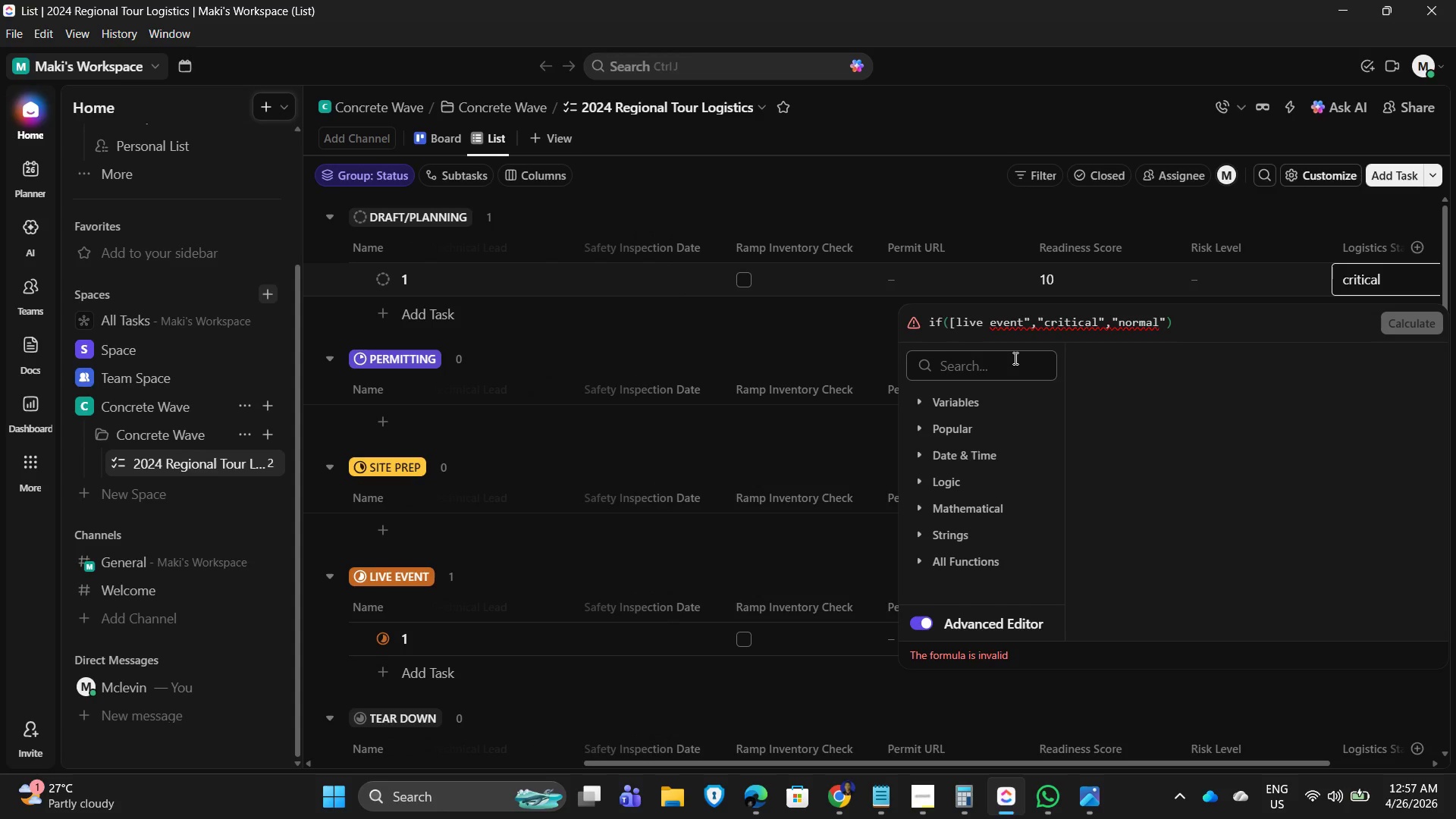 
key(Backspace)
 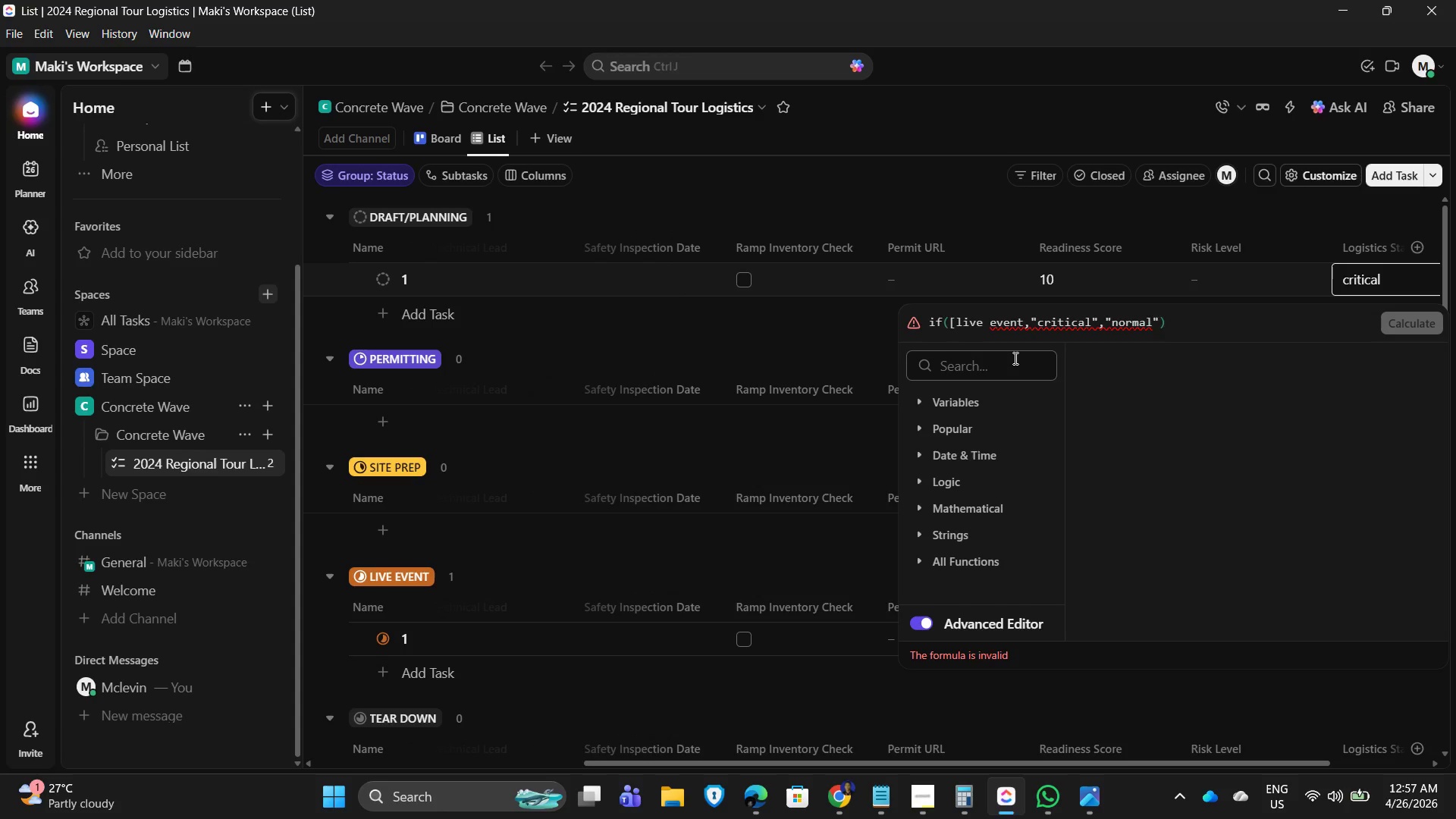 
key(BracketRight)
 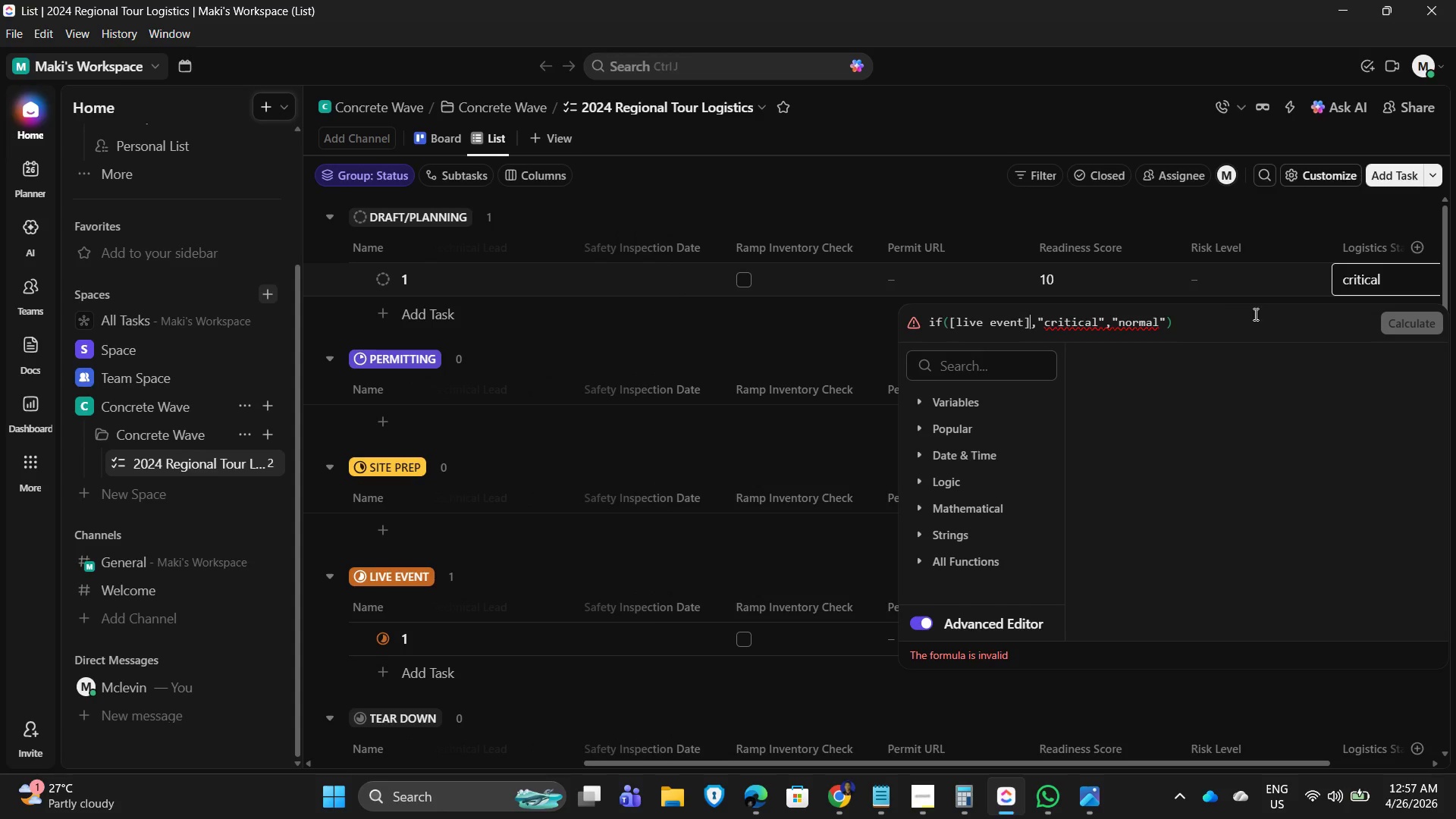 
left_click([1338, 331])
 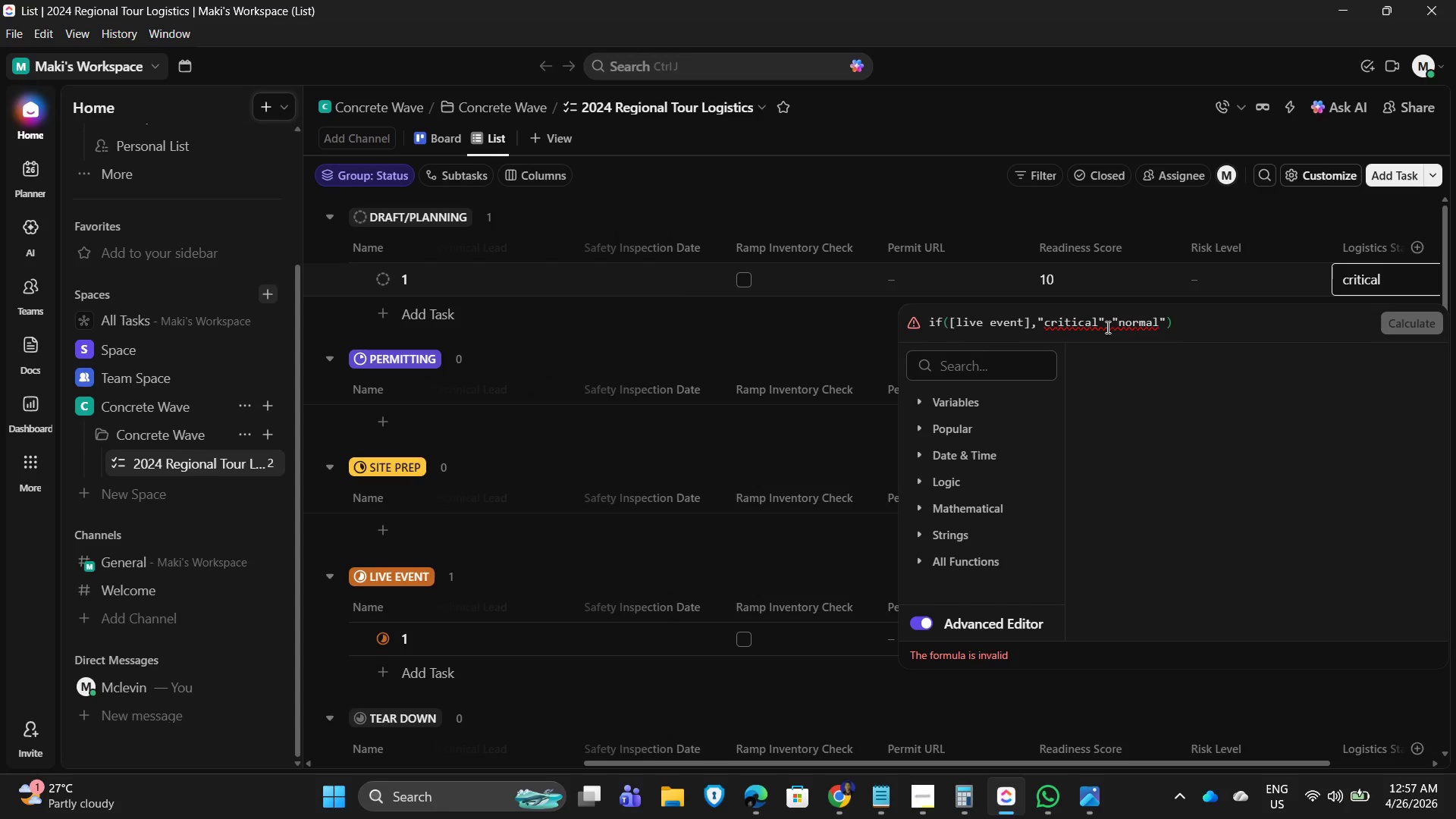 
wait(9.53)
 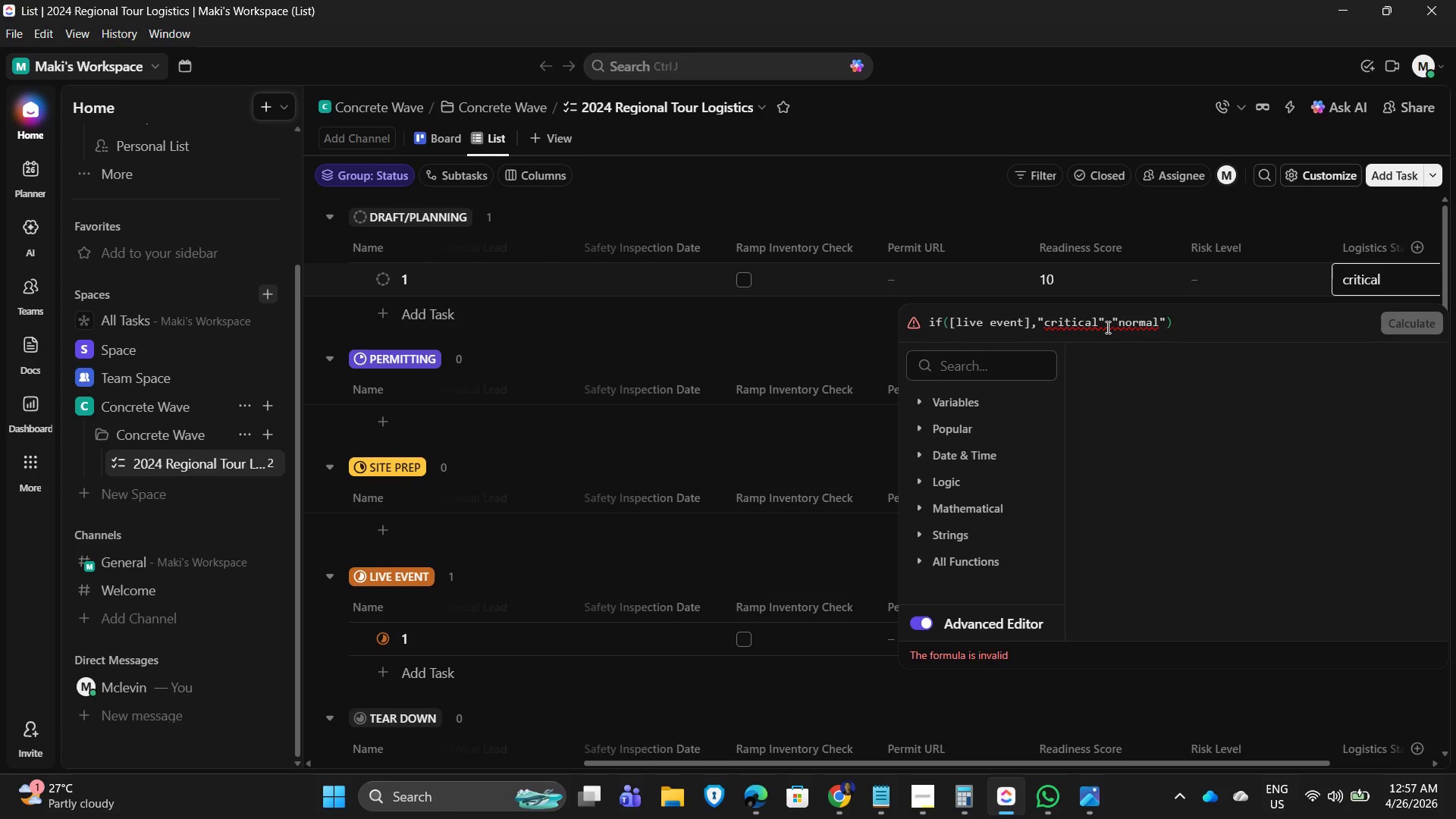 
scroll: coordinate [998, 500], scroll_direction: down, amount: 1.0
 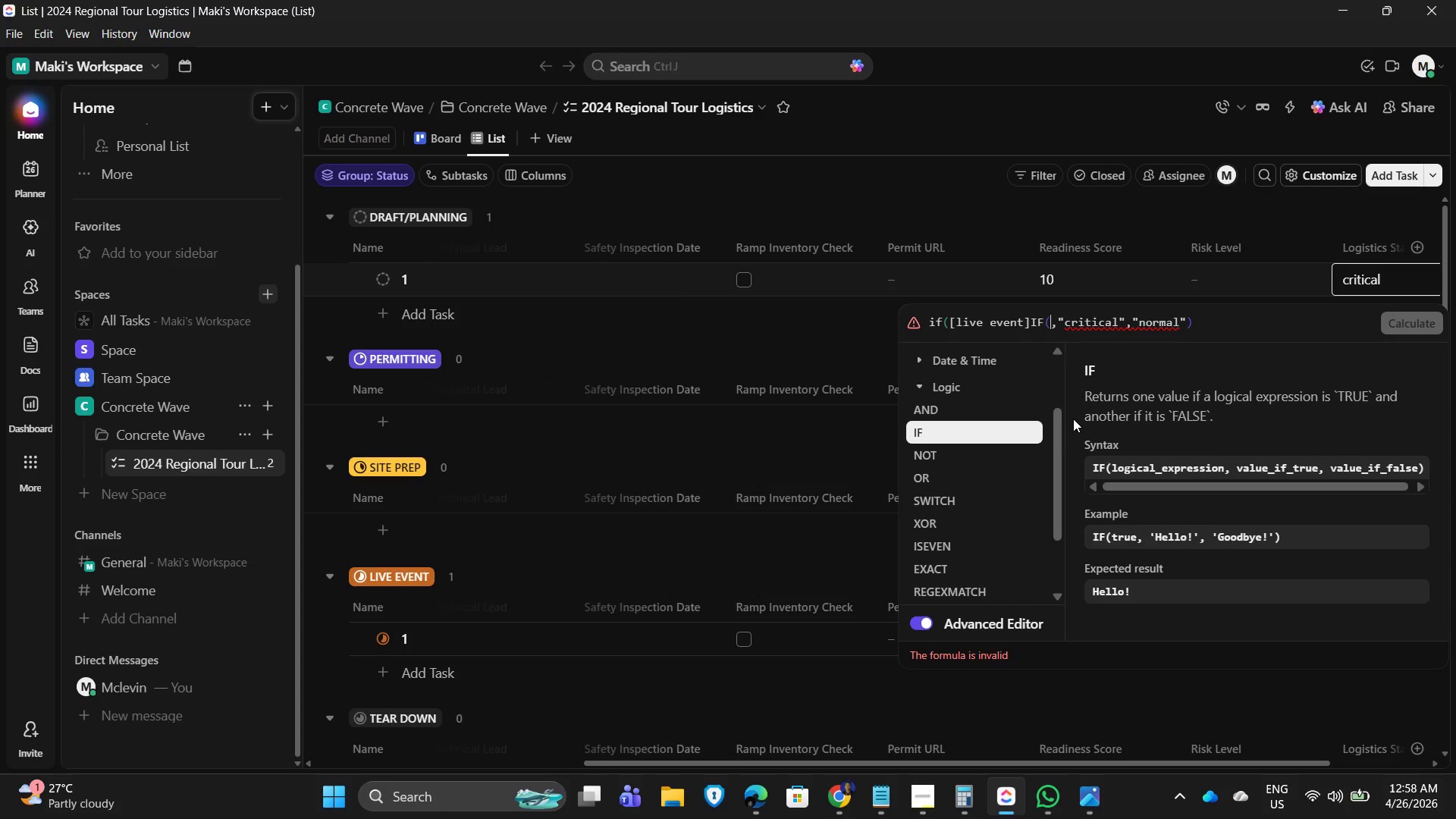 
left_click([1030, 319])
 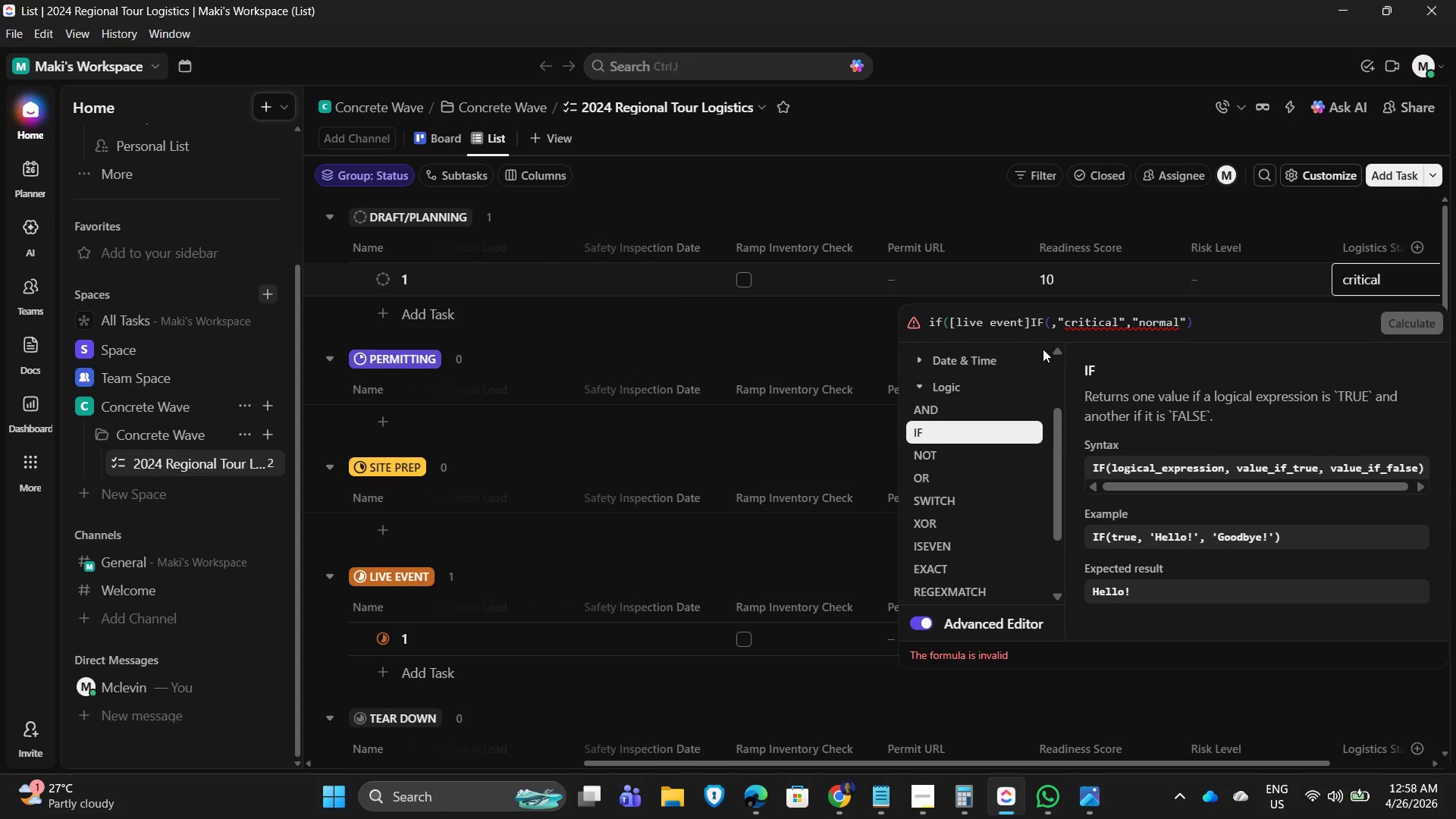 
key(Backspace)
 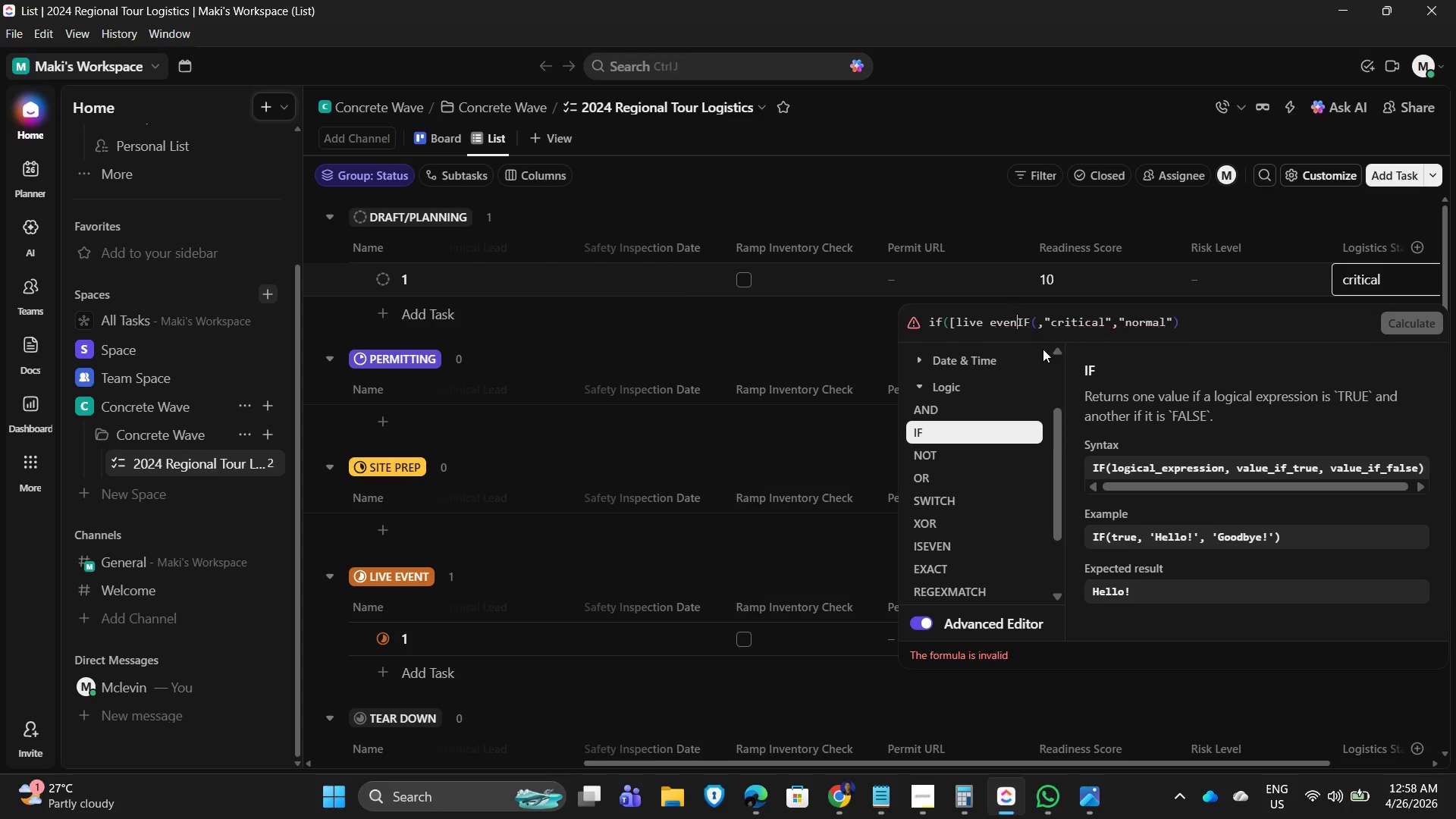 
key(Backspace)
 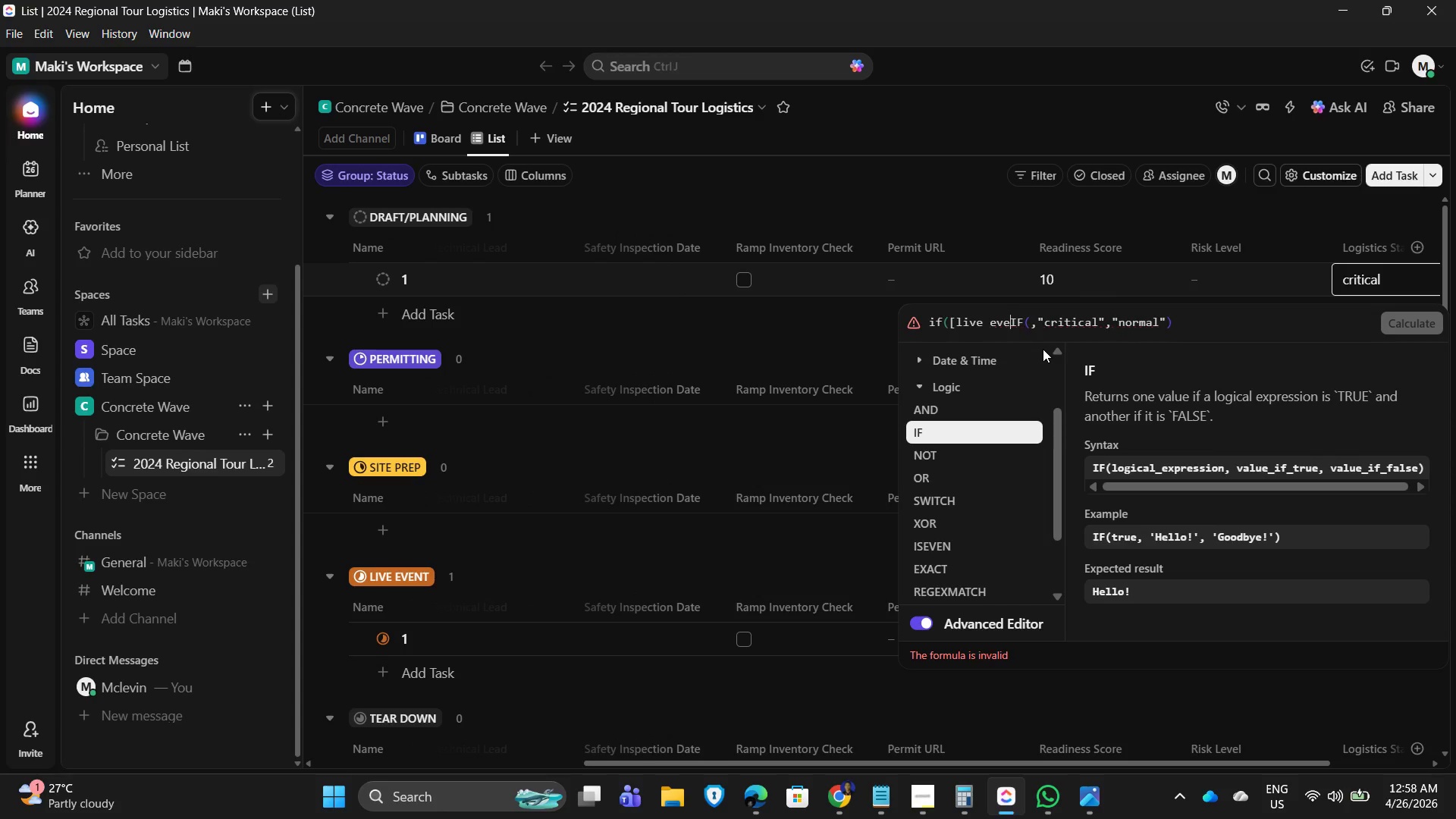 
key(Backspace)
 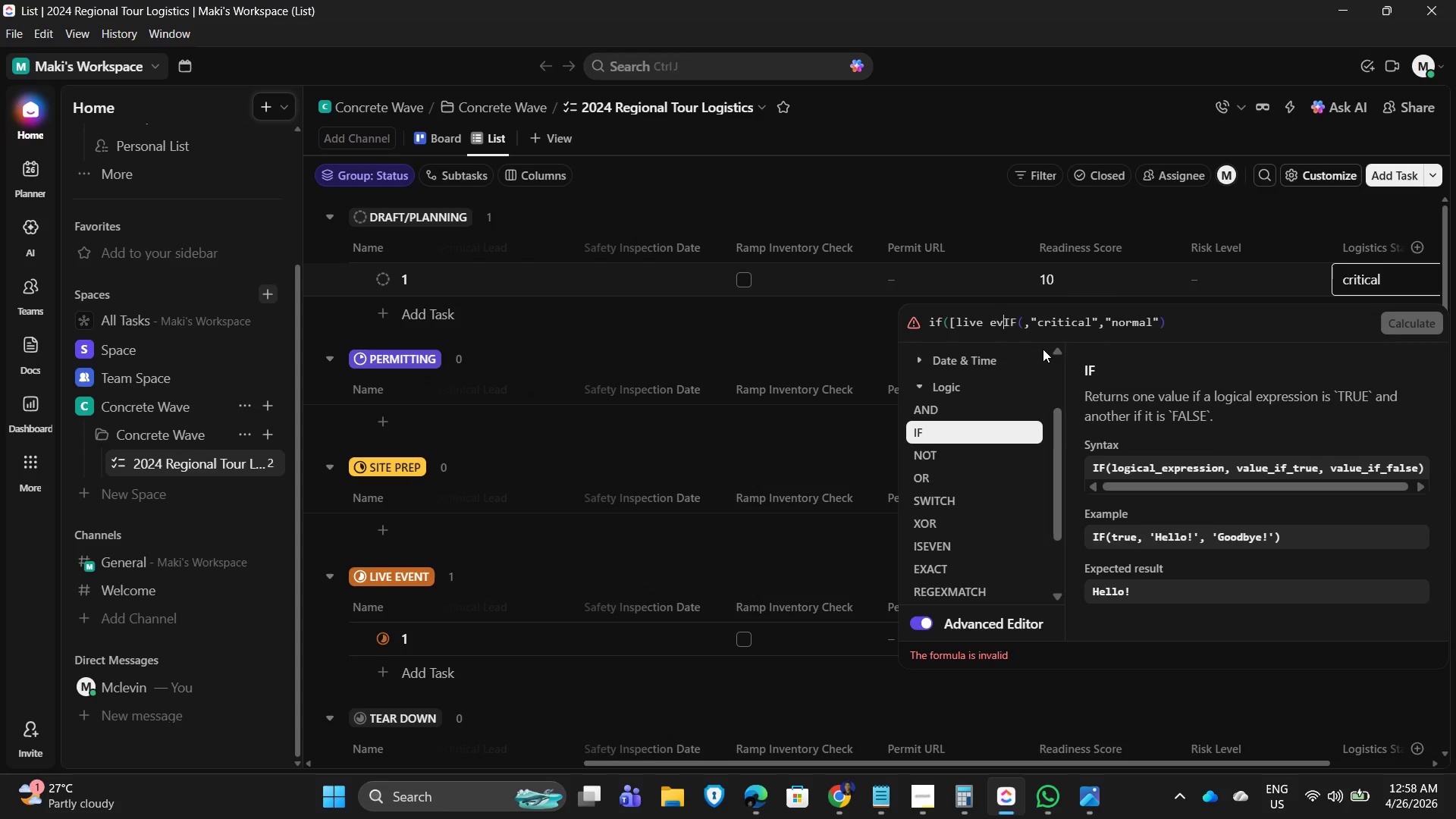 
key(Backspace)
 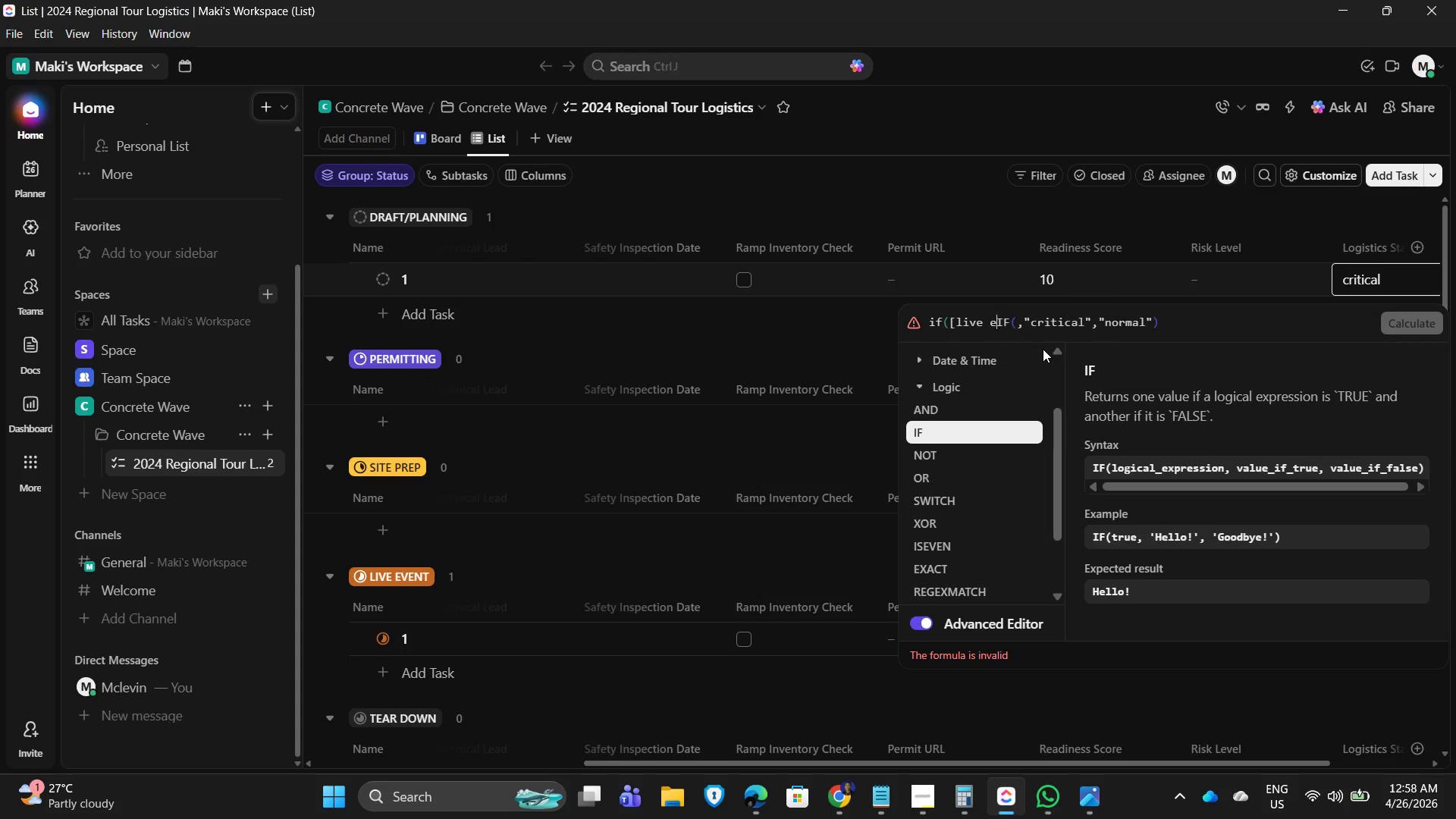 
key(Backspace)
 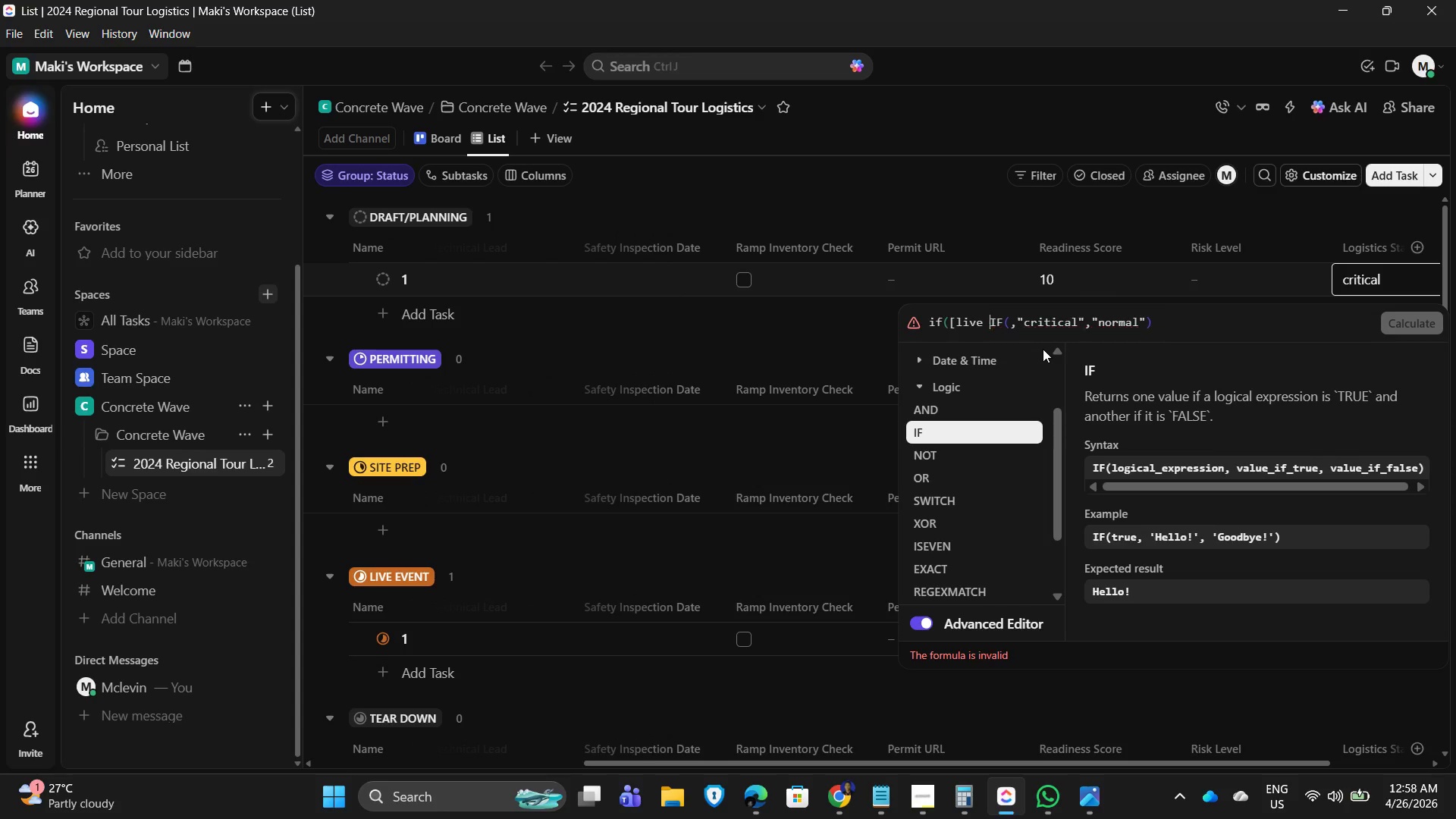 
key(Backspace)
 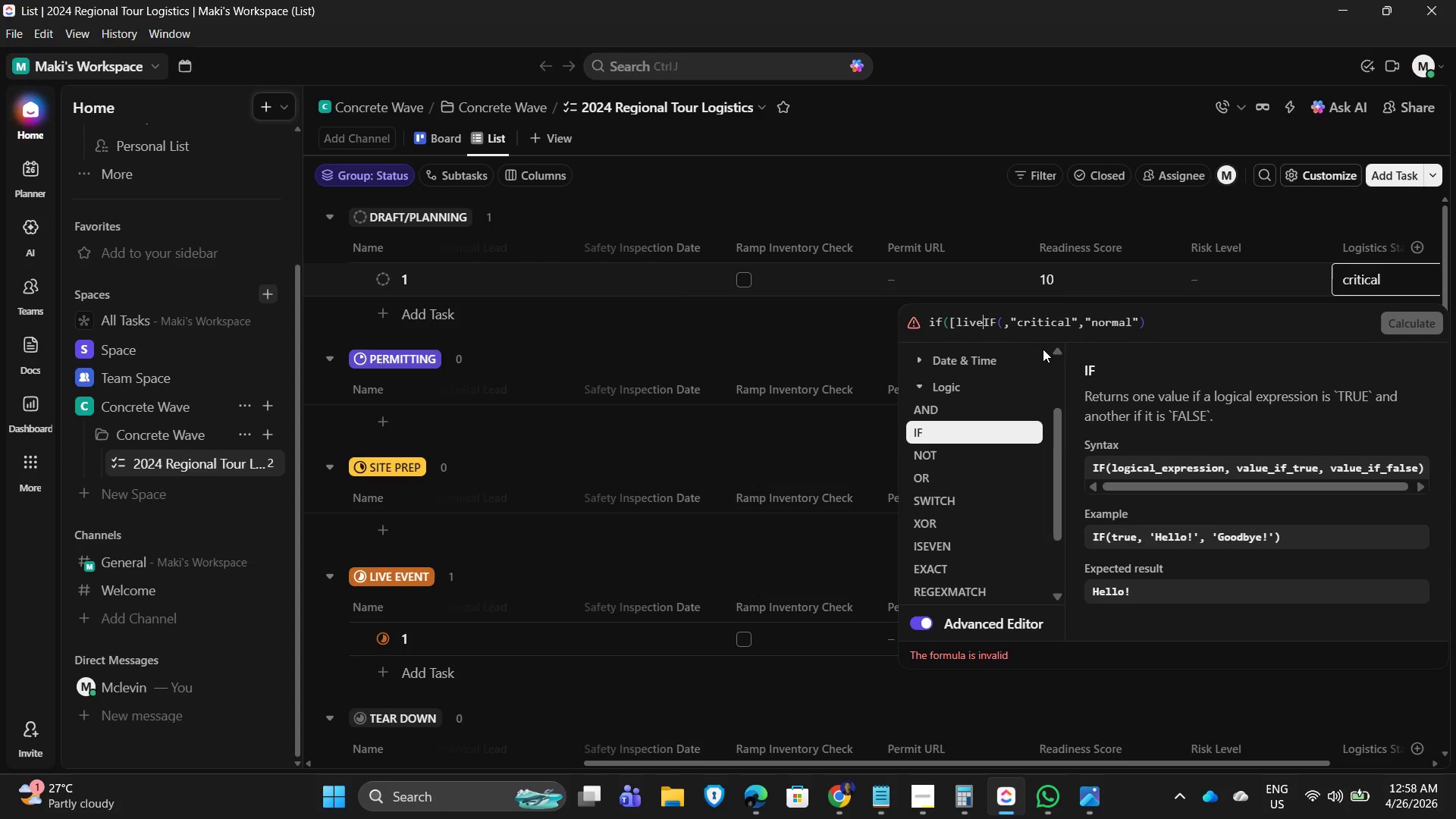 
key(Backspace)
 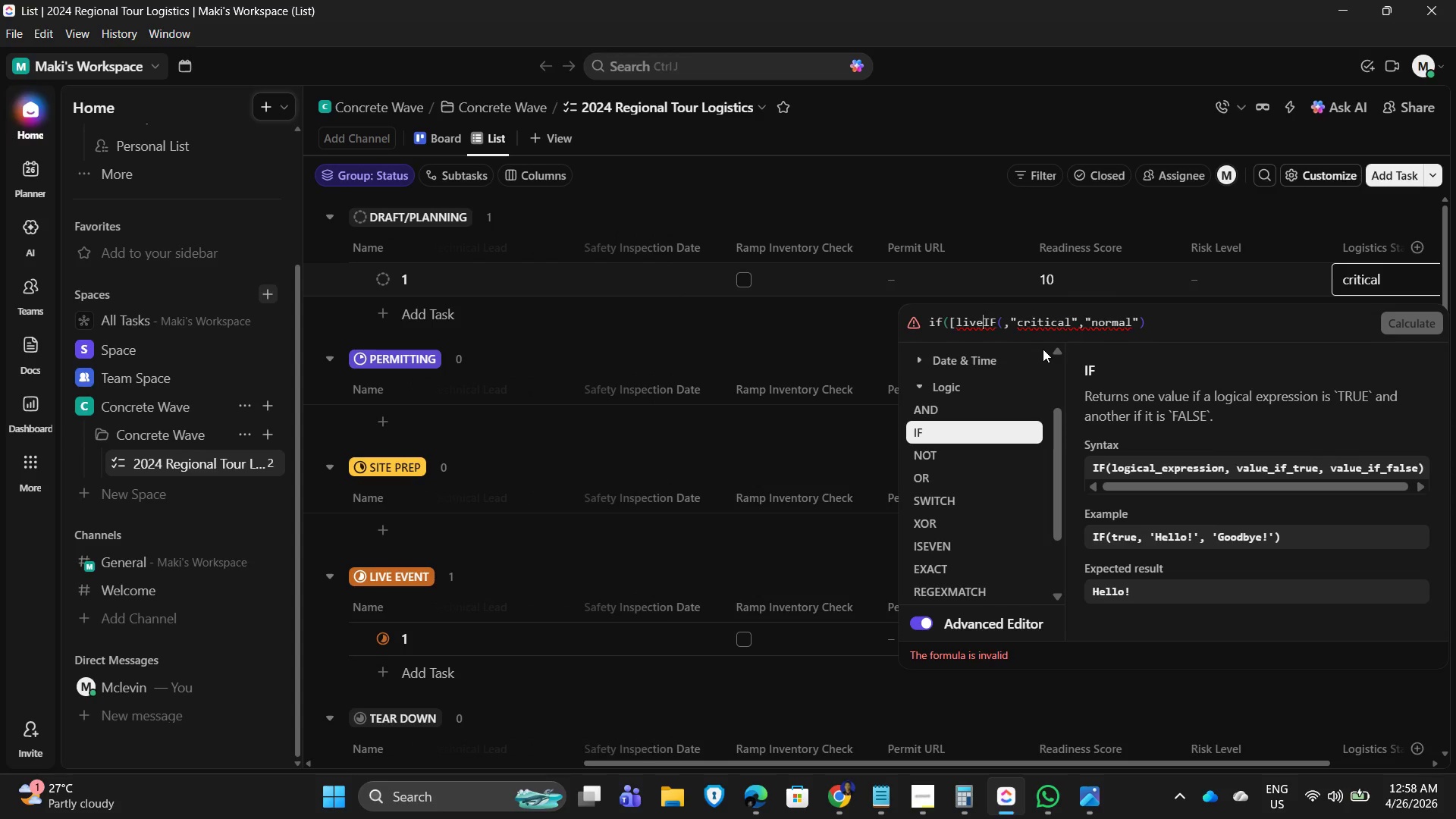 
key(Backspace)
 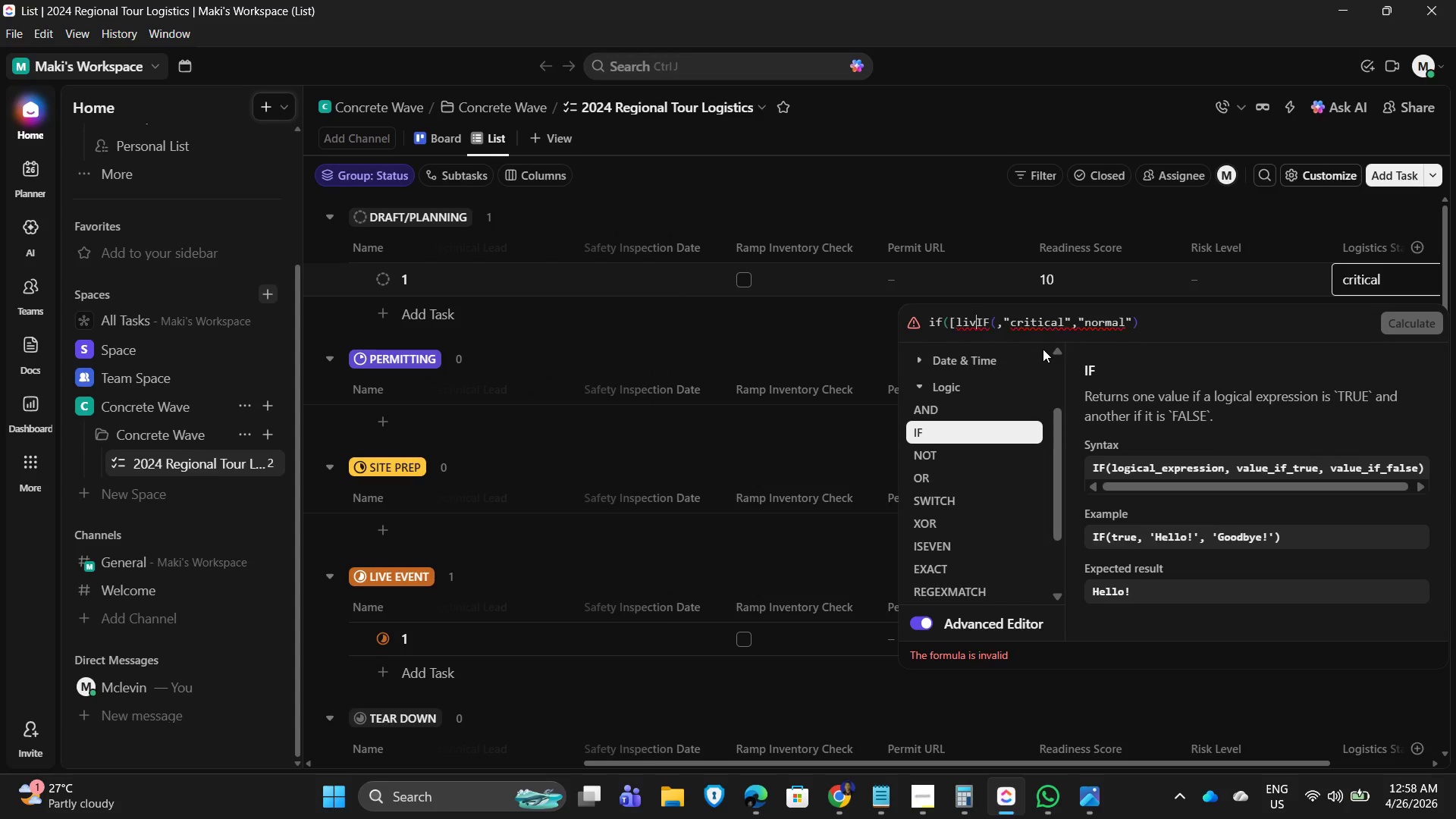 
key(Backspace)
 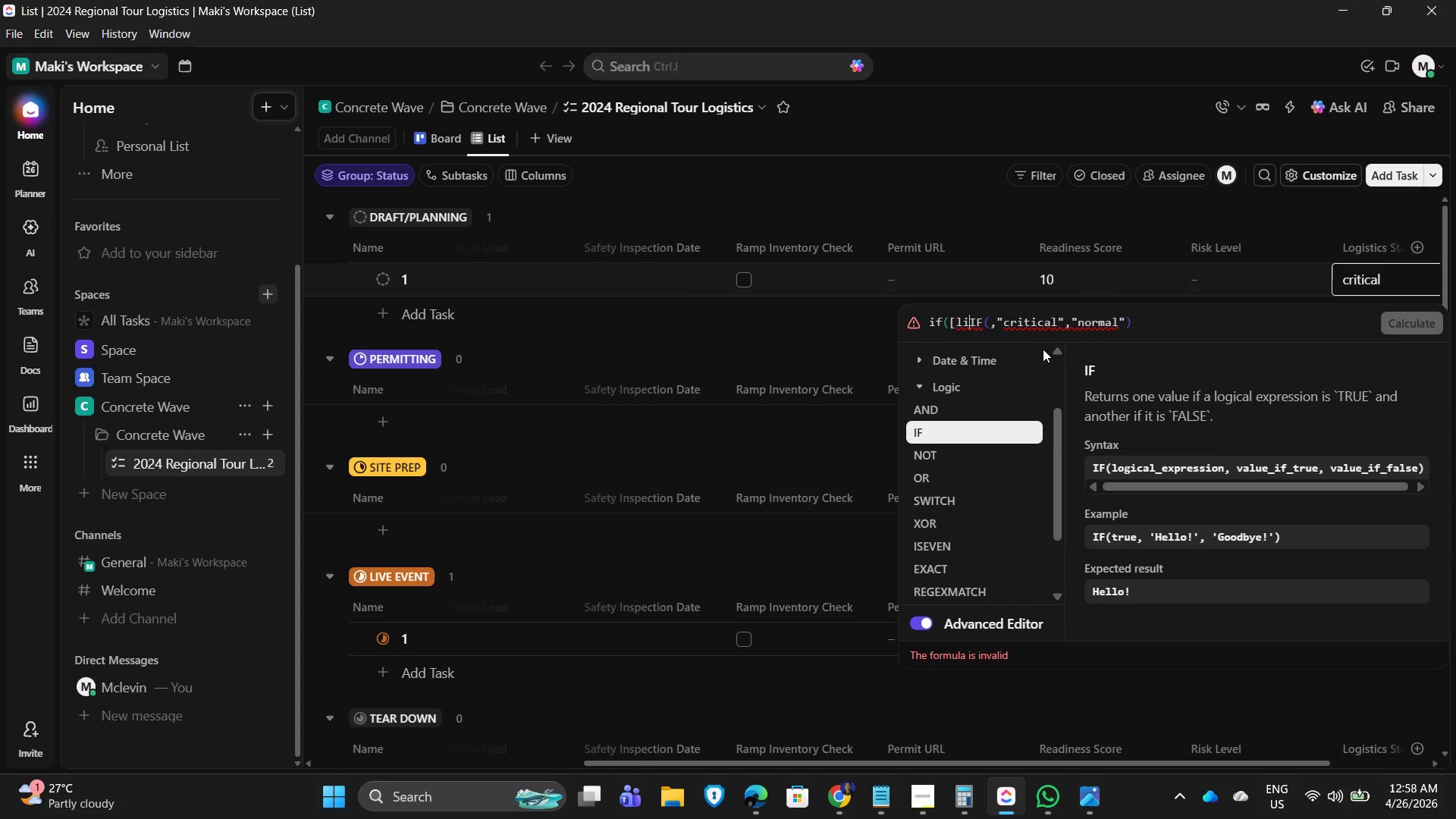 
key(Backspace)
 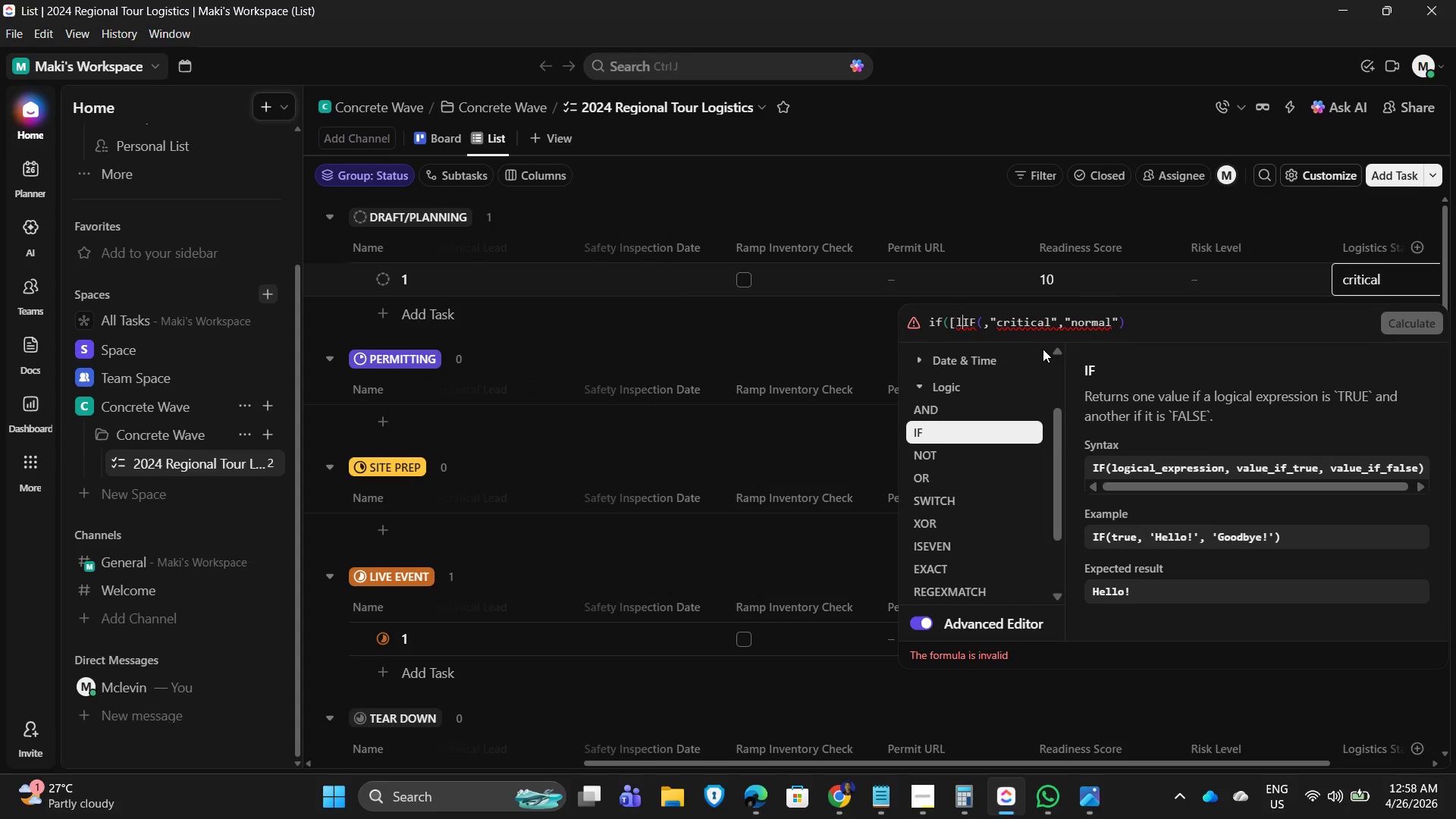 
key(Backspace)
 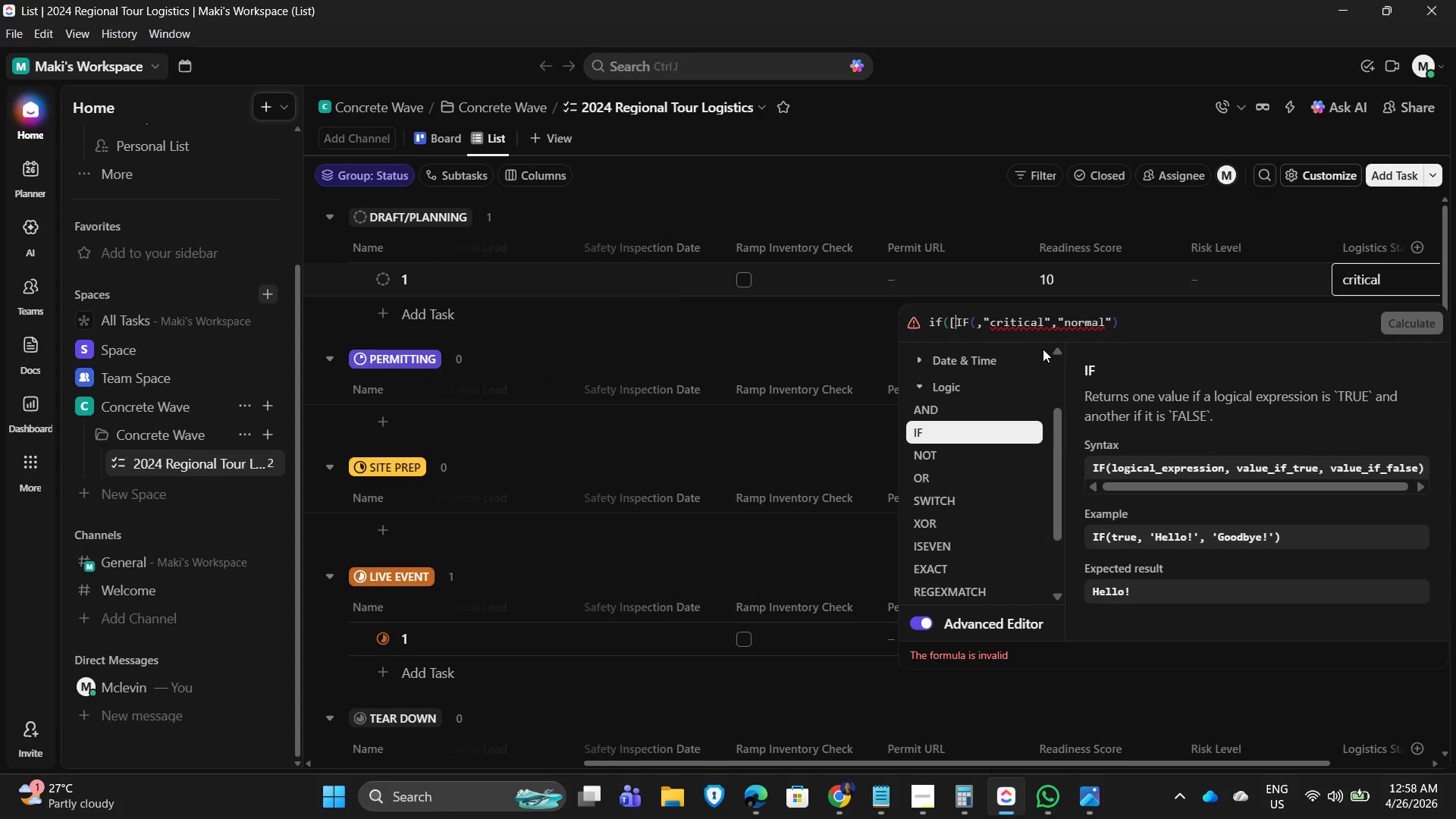 
key(Backspace)
 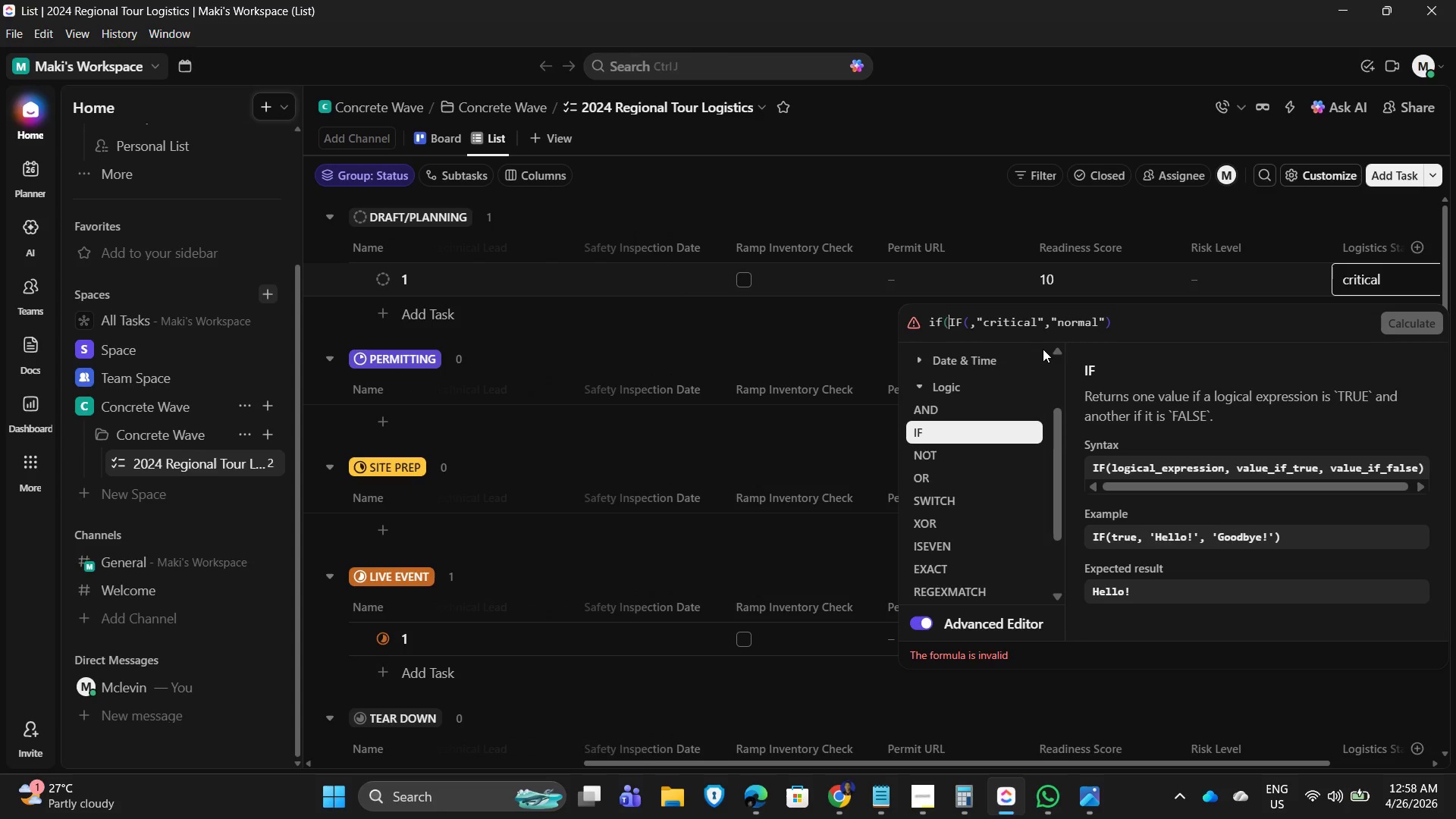 
key(Backspace)
 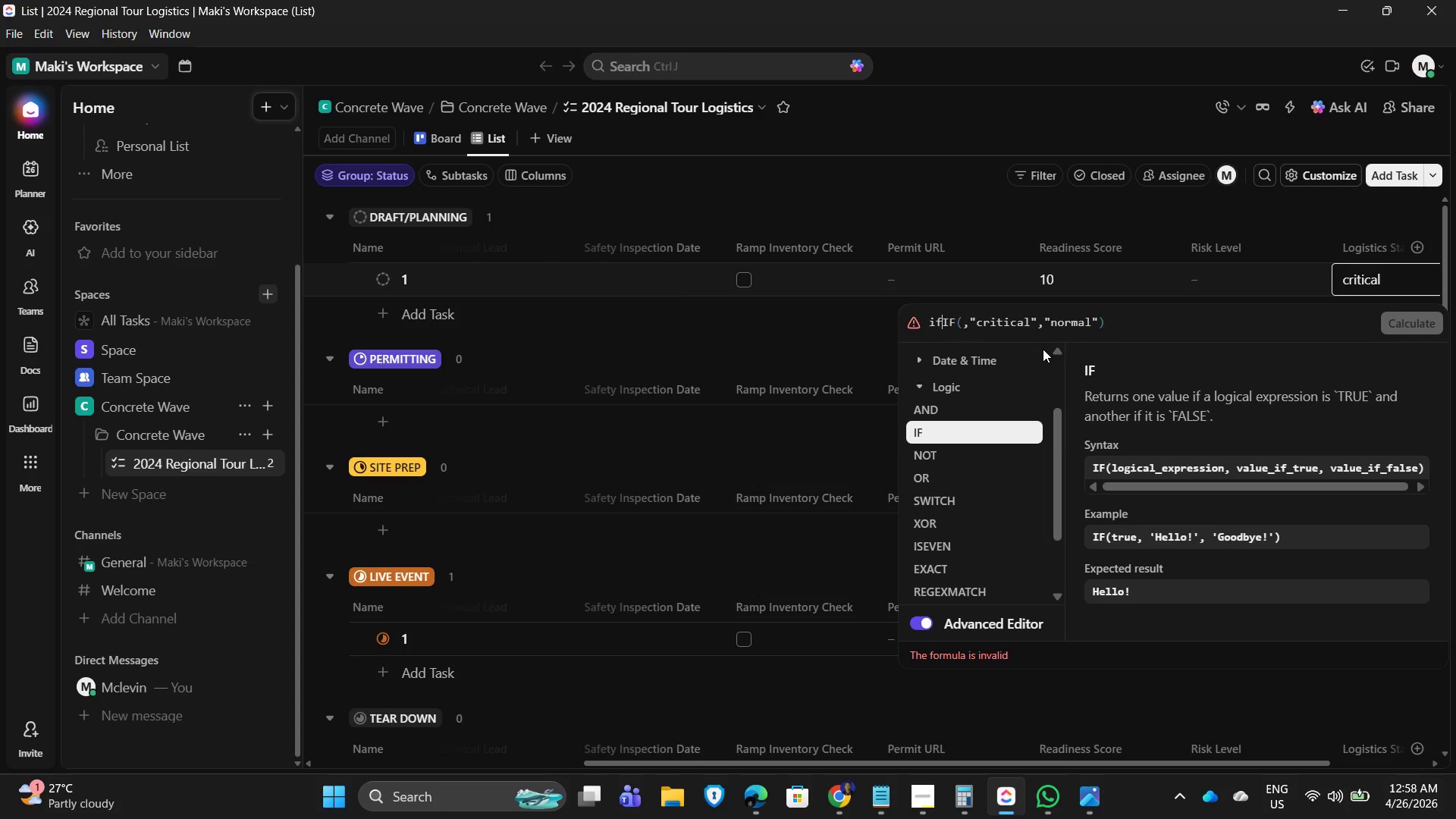 
key(Backspace)
 